 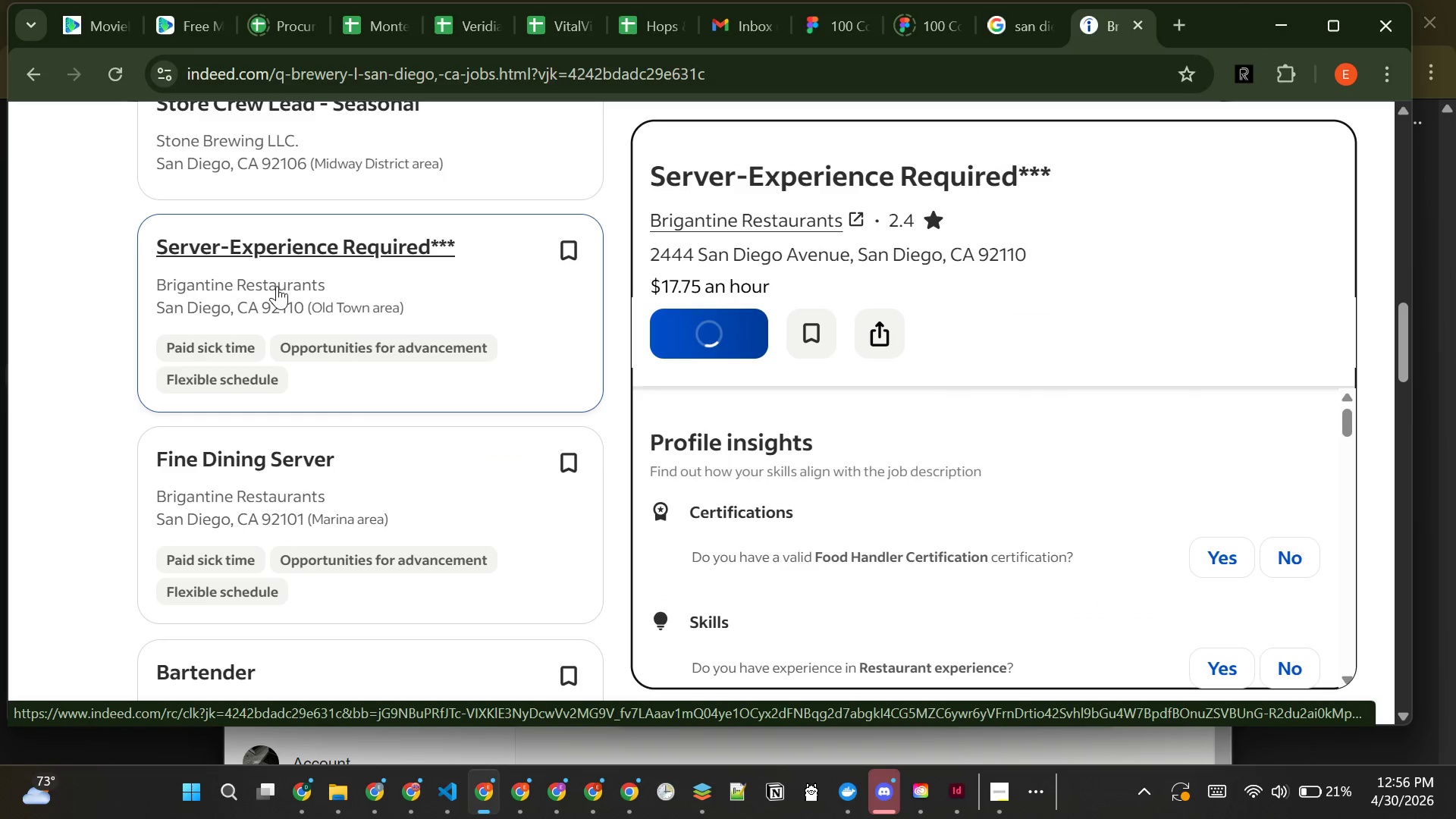 
left_click([1174, 14])
 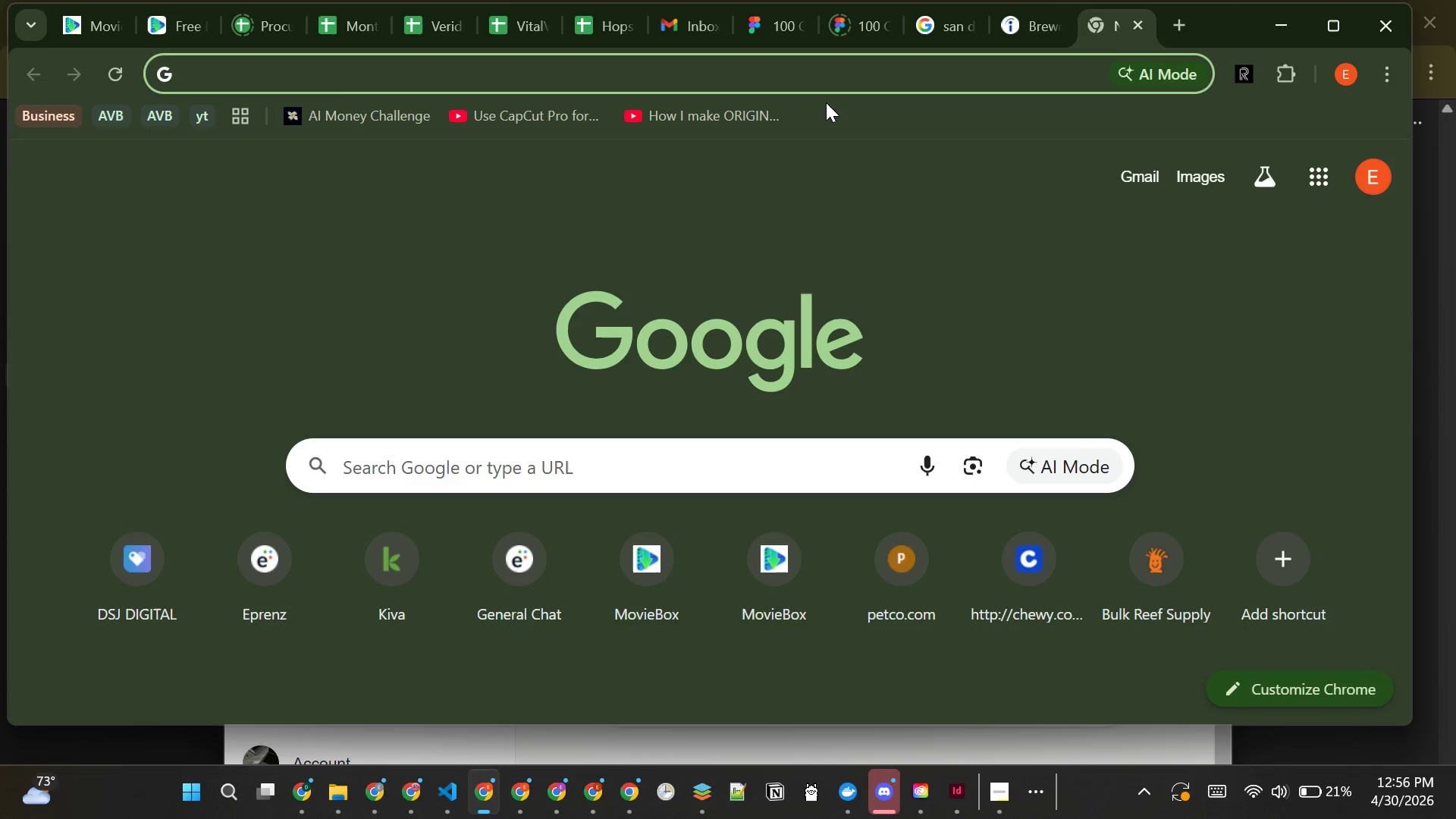 
type(Brigan)
key(Backspace)
type(t)
key(Backspace)
type(b)
key(Backspace)
type(ntin)
 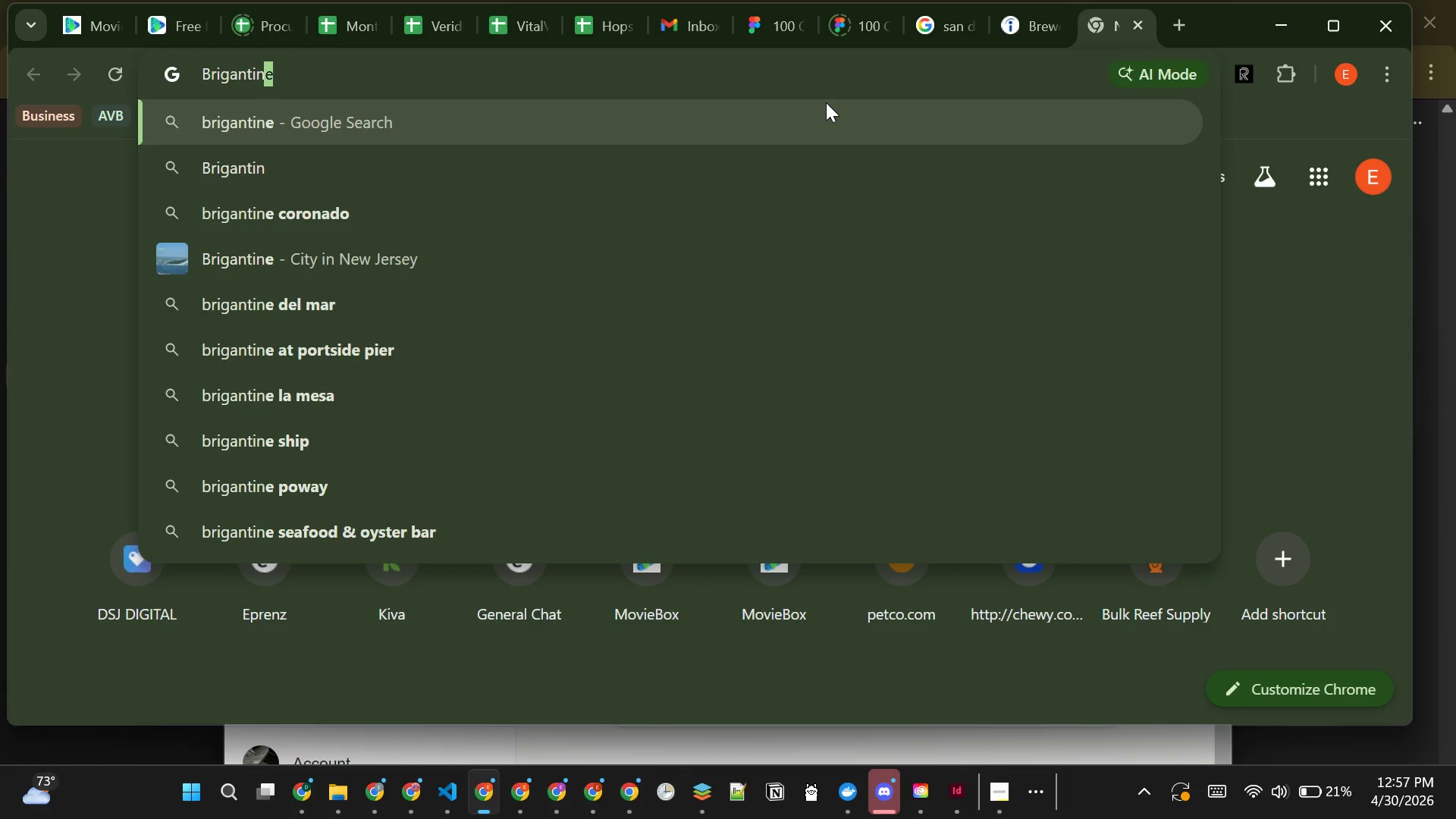 
type([PageDown])
key(Backspace)
key(Backspace)
key(Backspace)
key(Backspace)
key(Backspace)
type( ret)
key(Backspace)
type(staurants careers)
 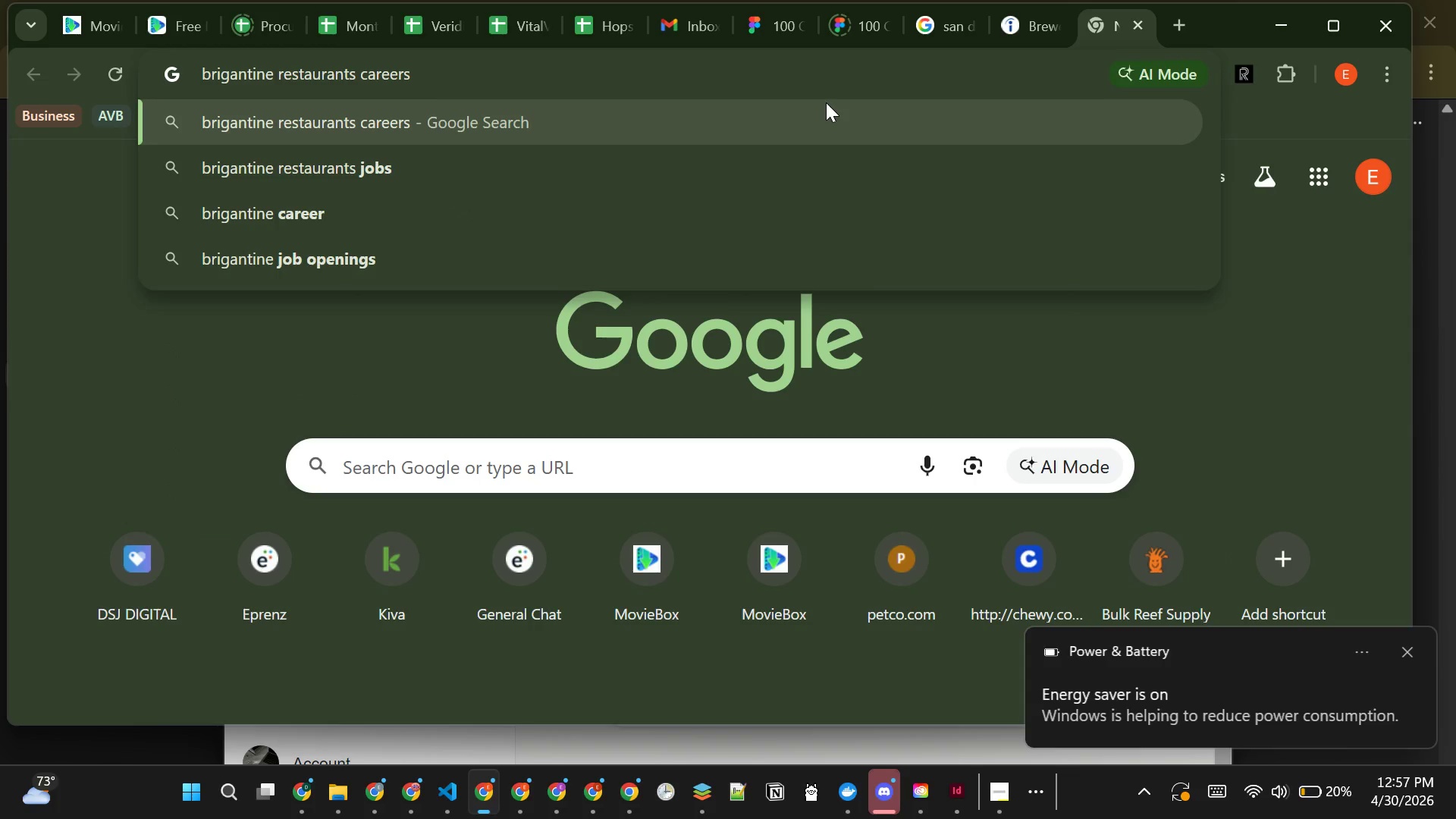 
key(Enter)
 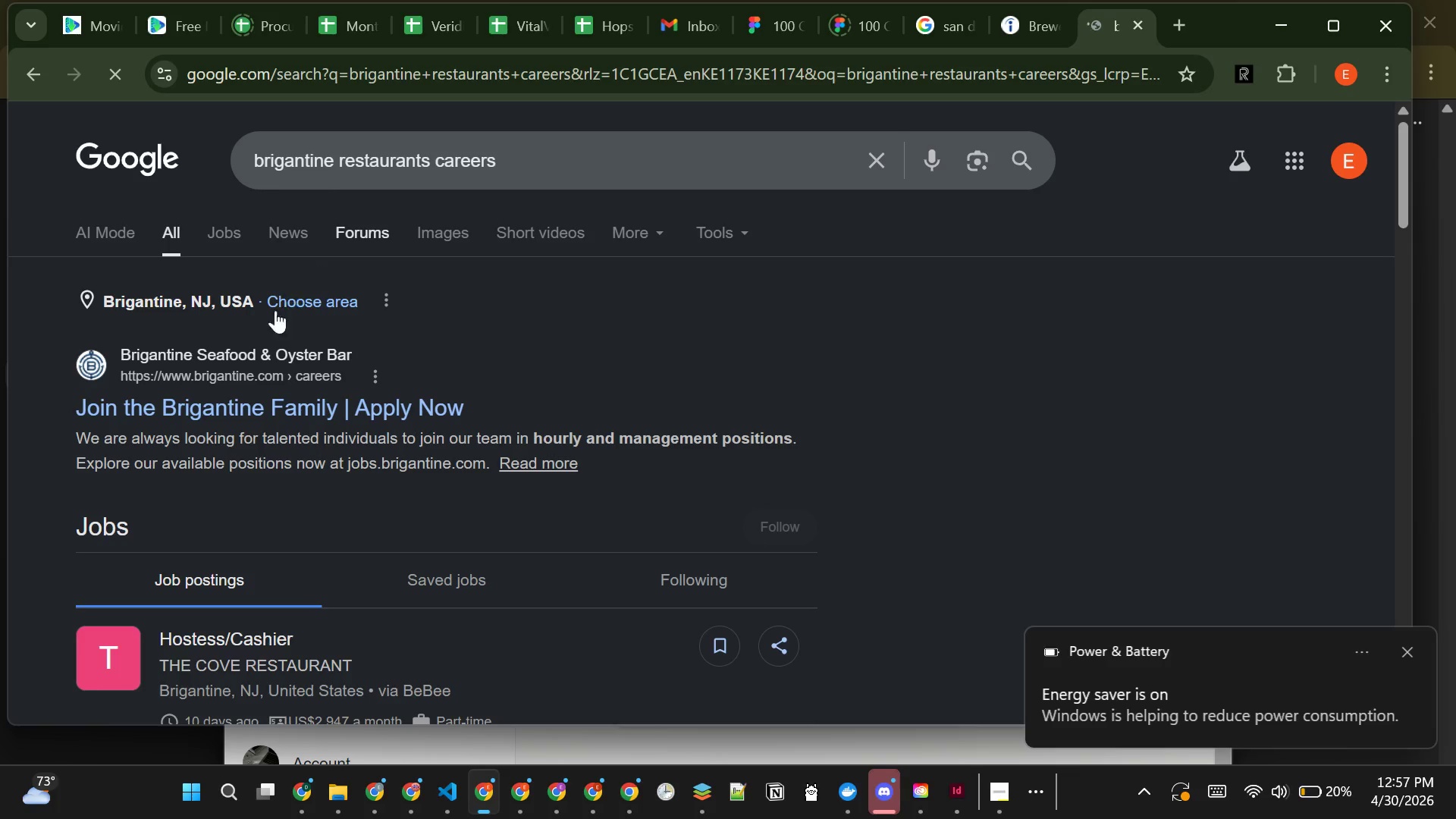 
wait(5.23)
 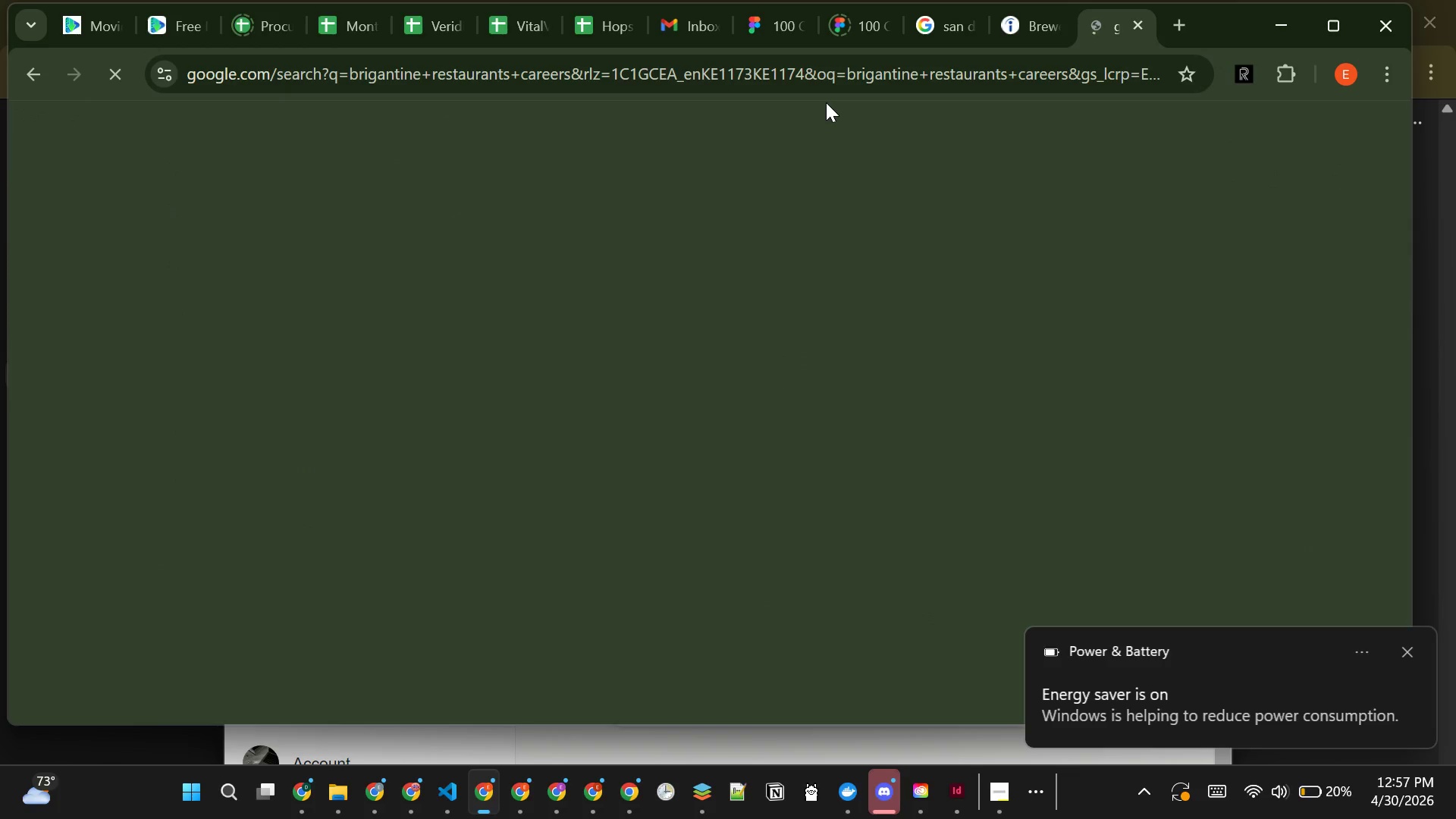 
left_click([247, 421])
 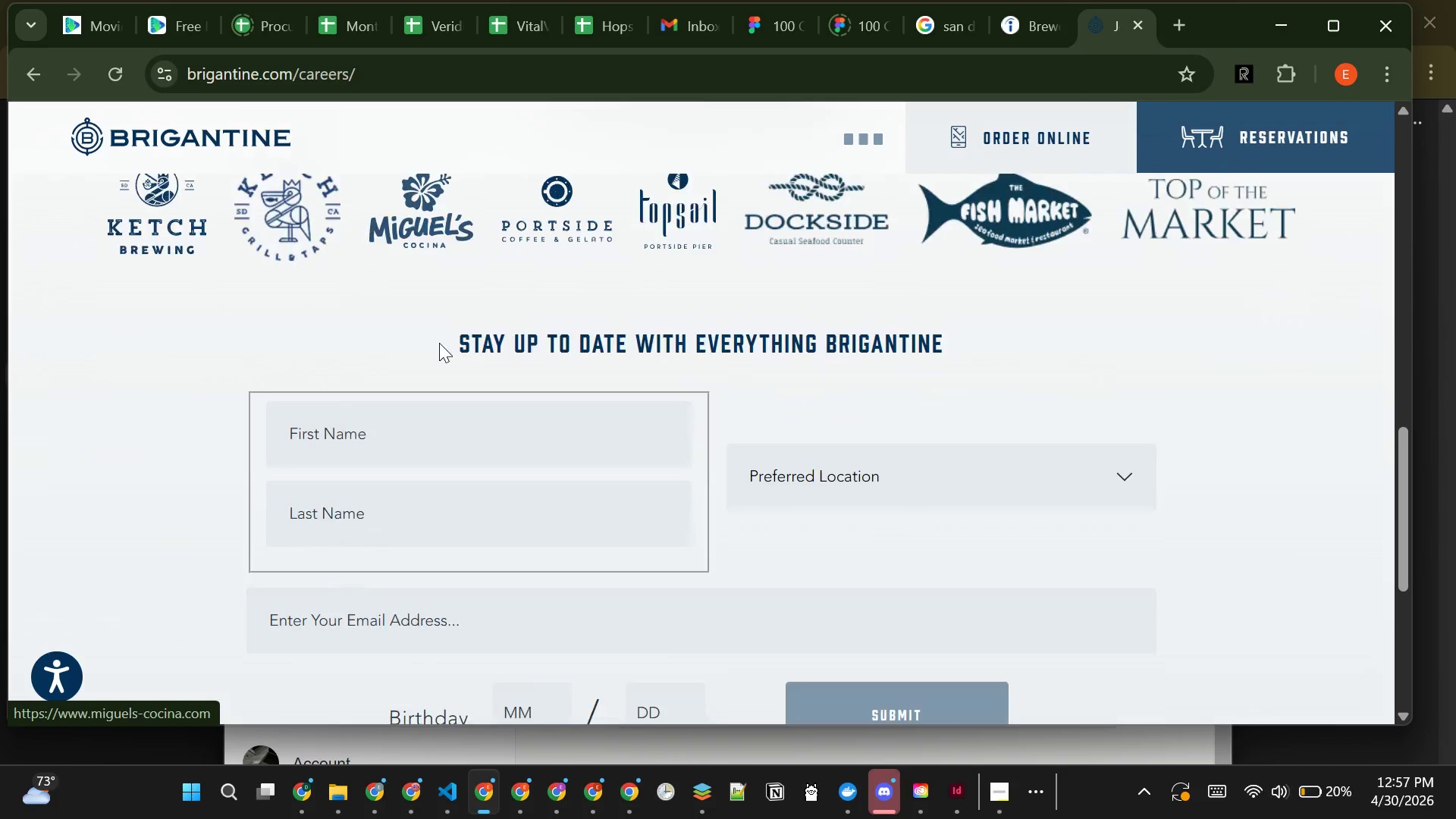 
wait(33.25)
 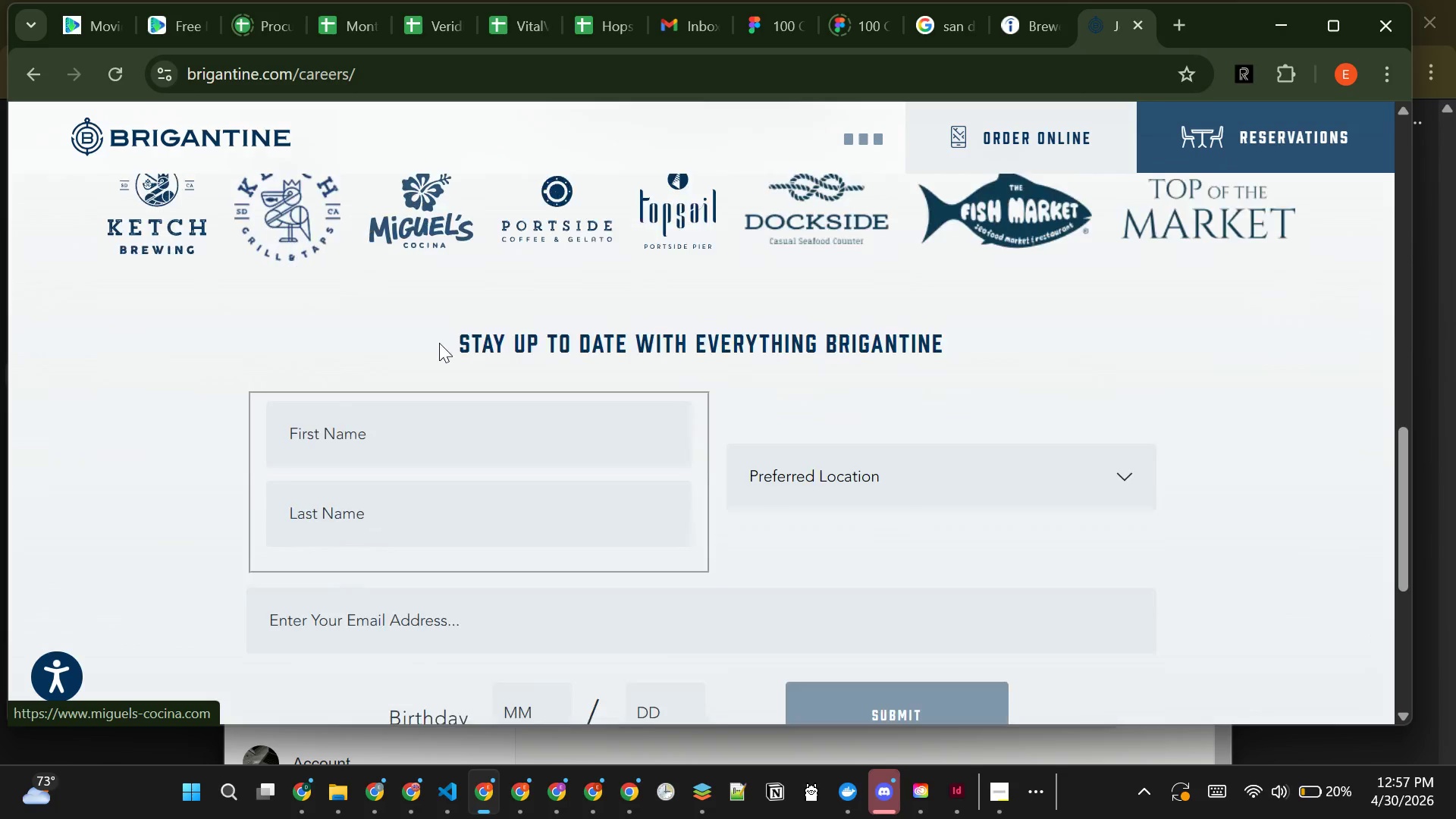 
left_click([1131, 19])
 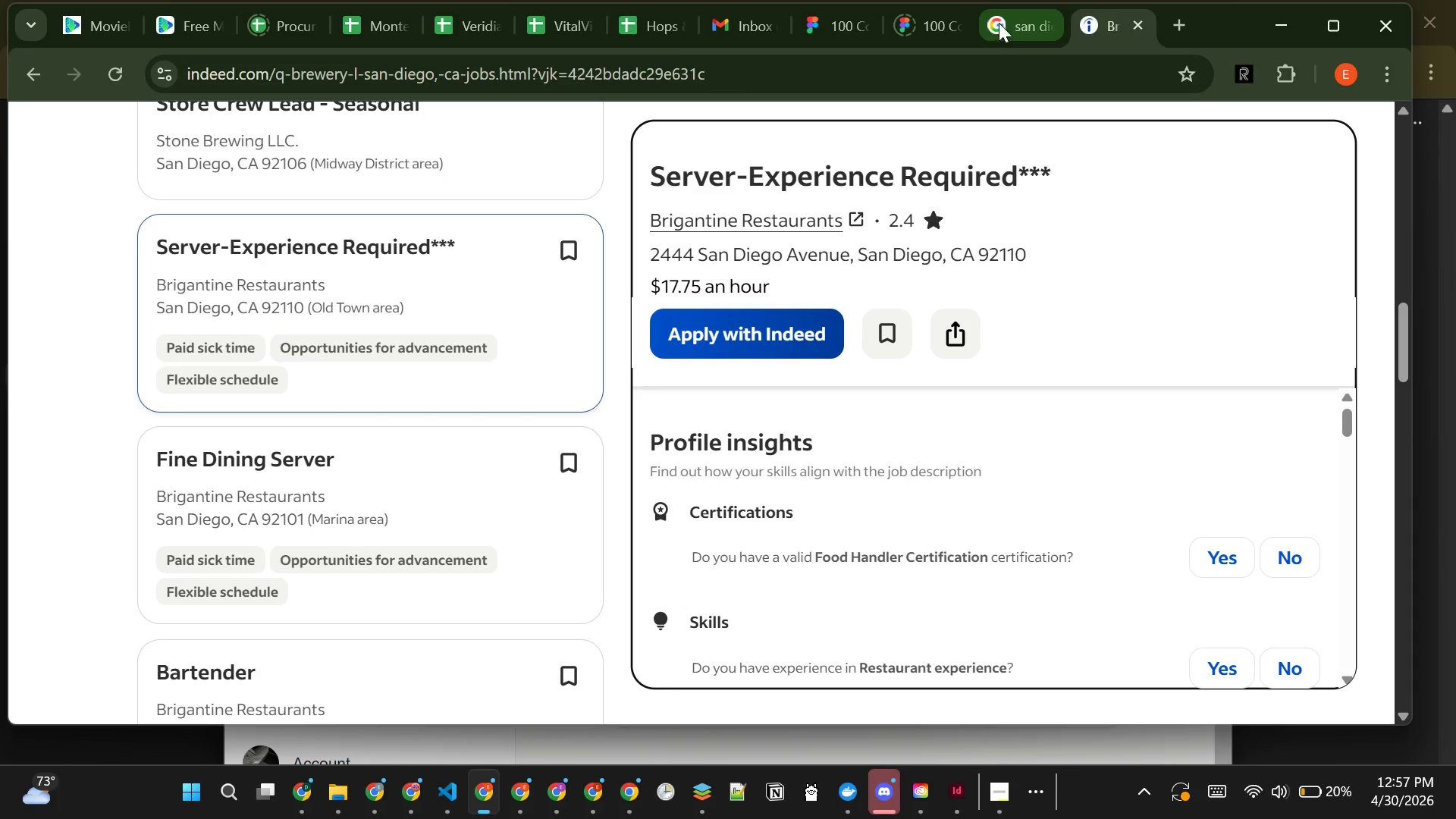 
left_click([1008, 23])
 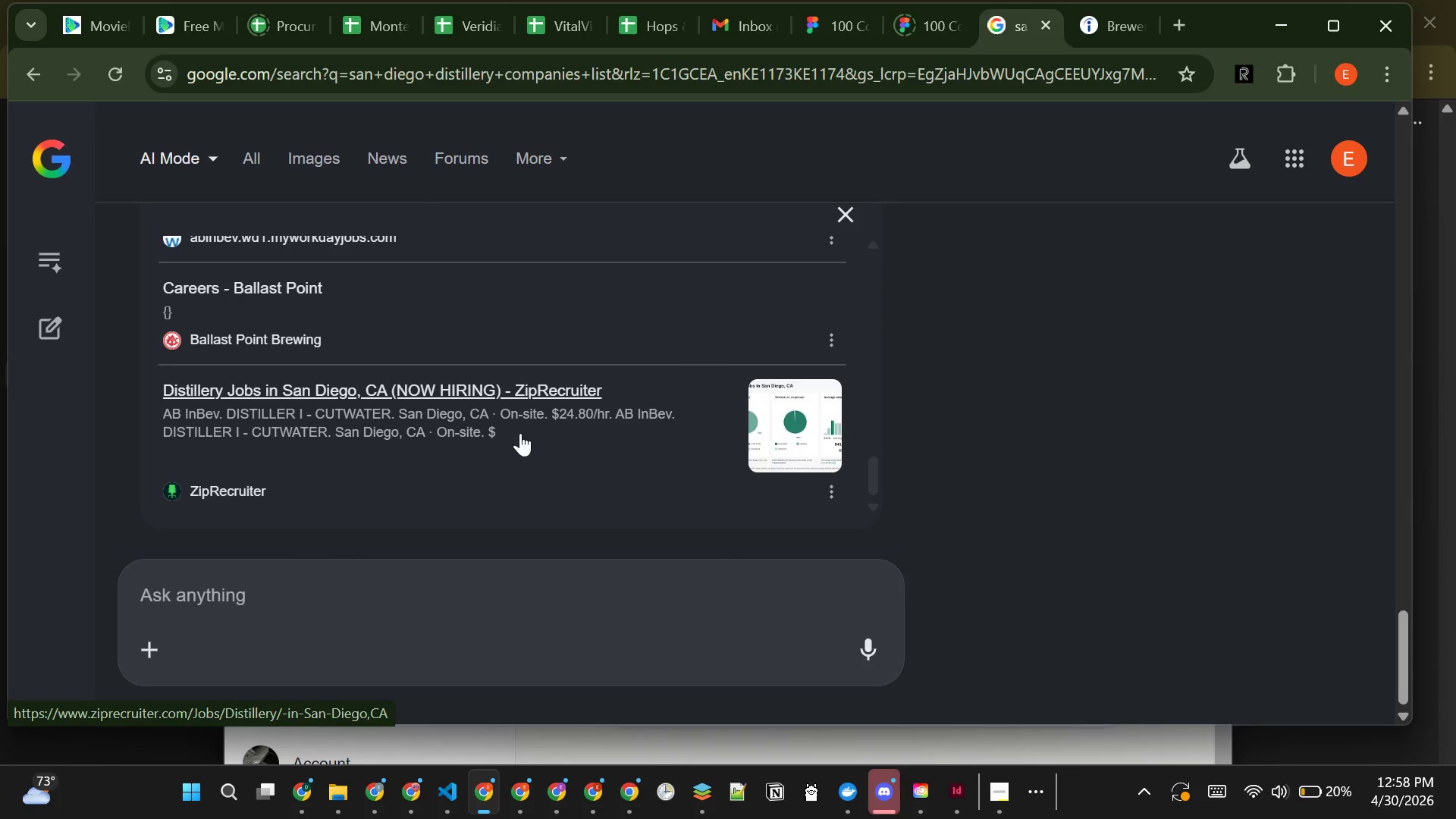 
wait(5.48)
 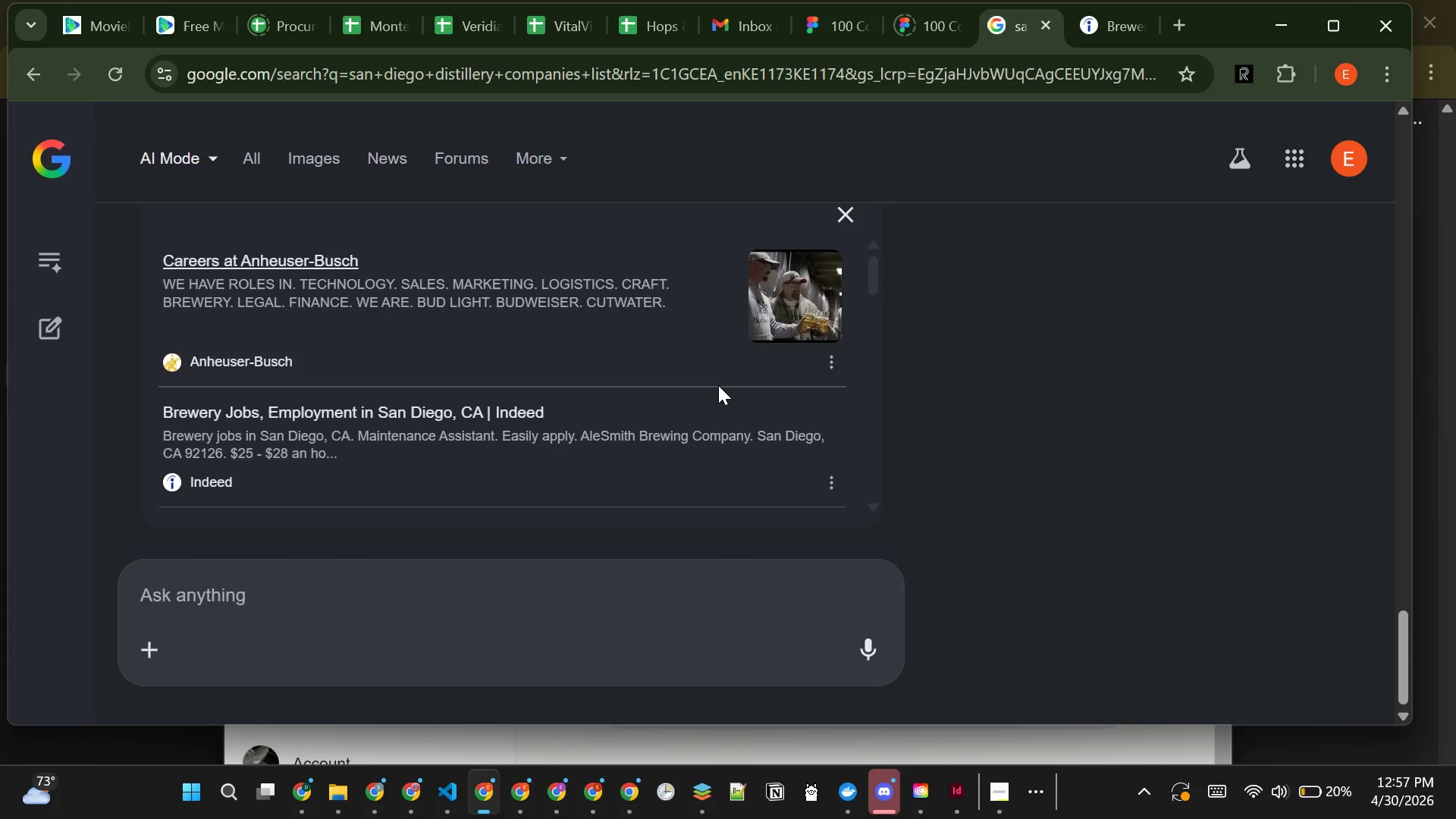 
left_click([1120, 29])
 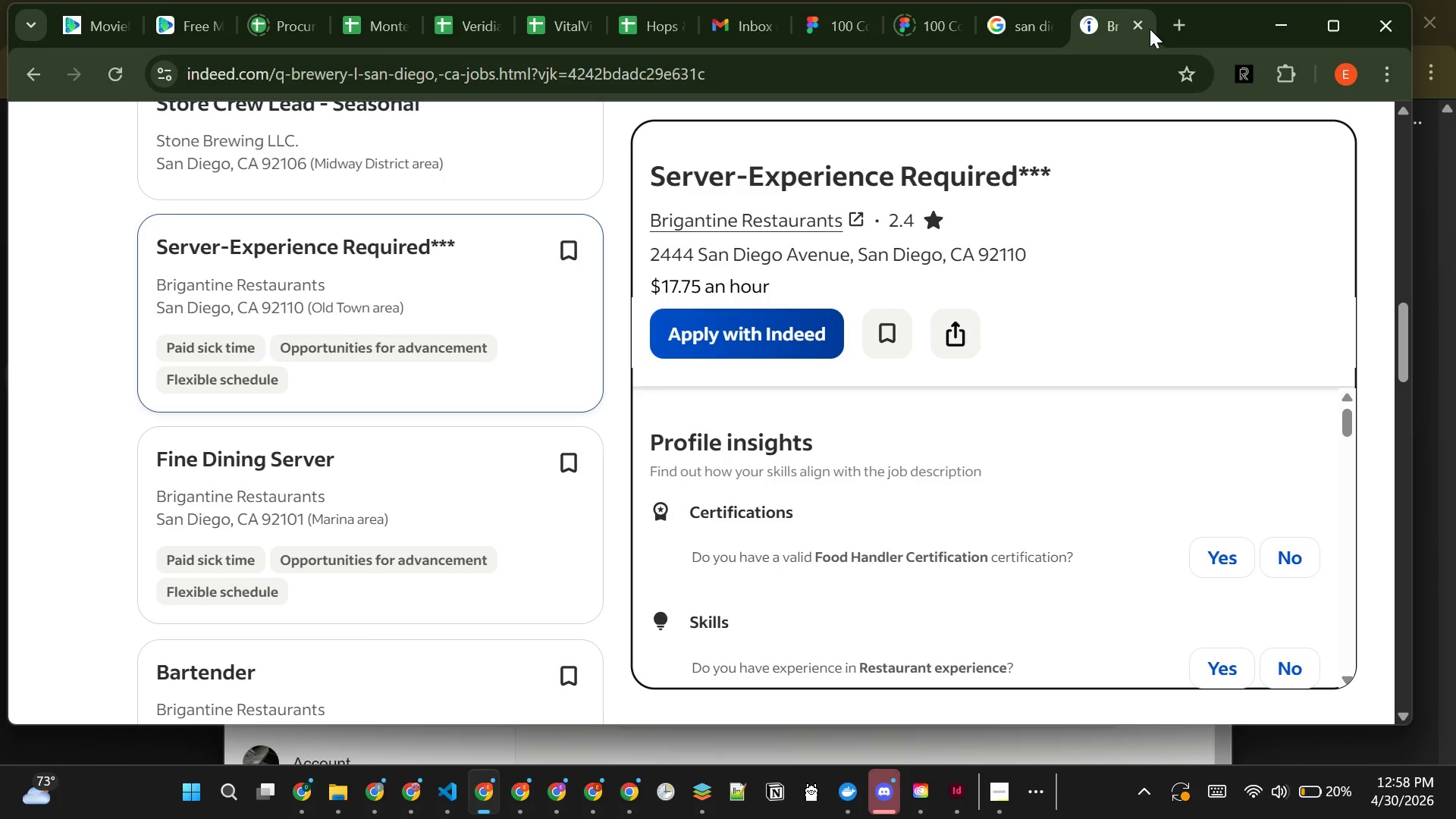 
wait(11.39)
 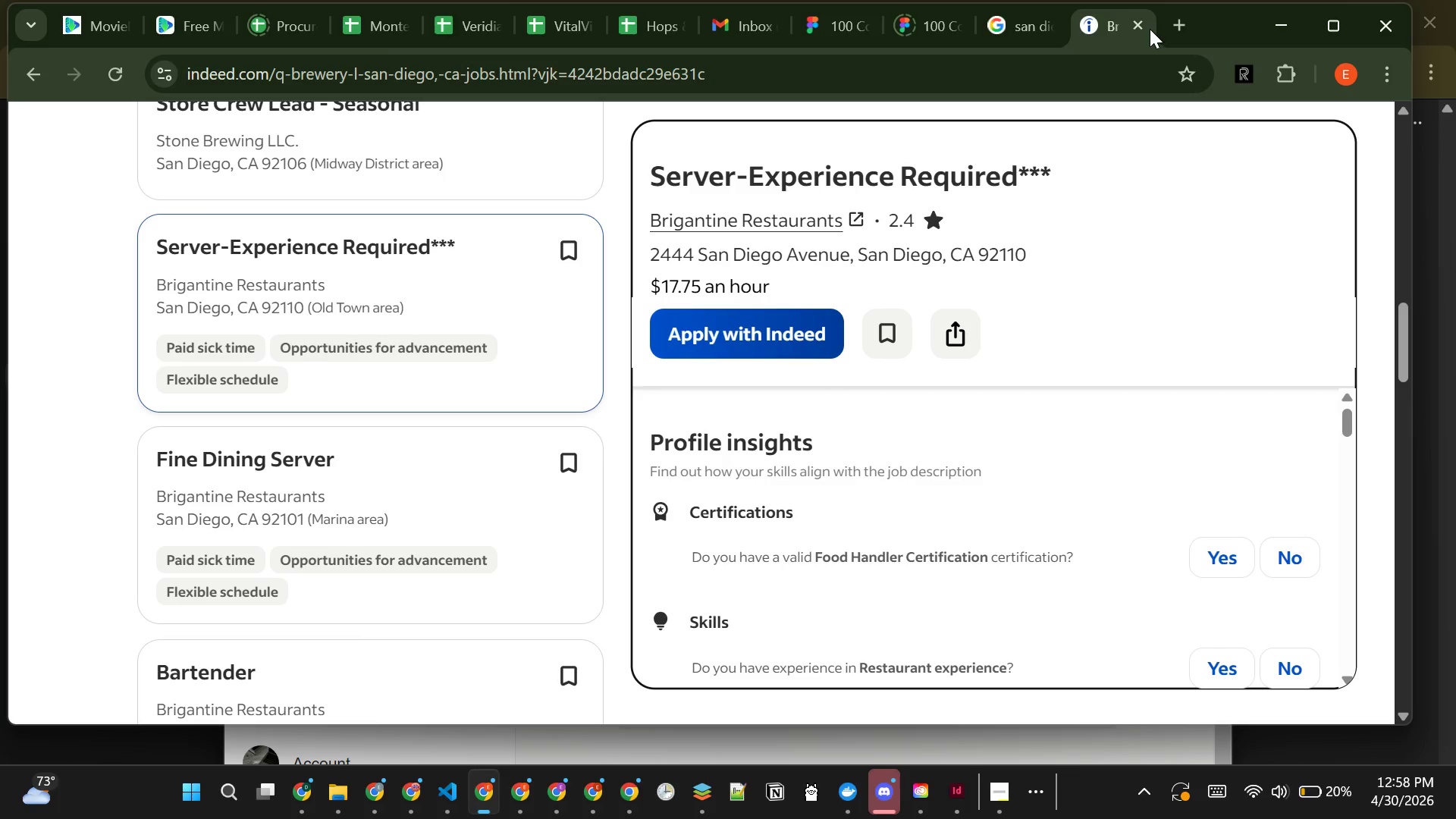 
left_click([1142, 24])
 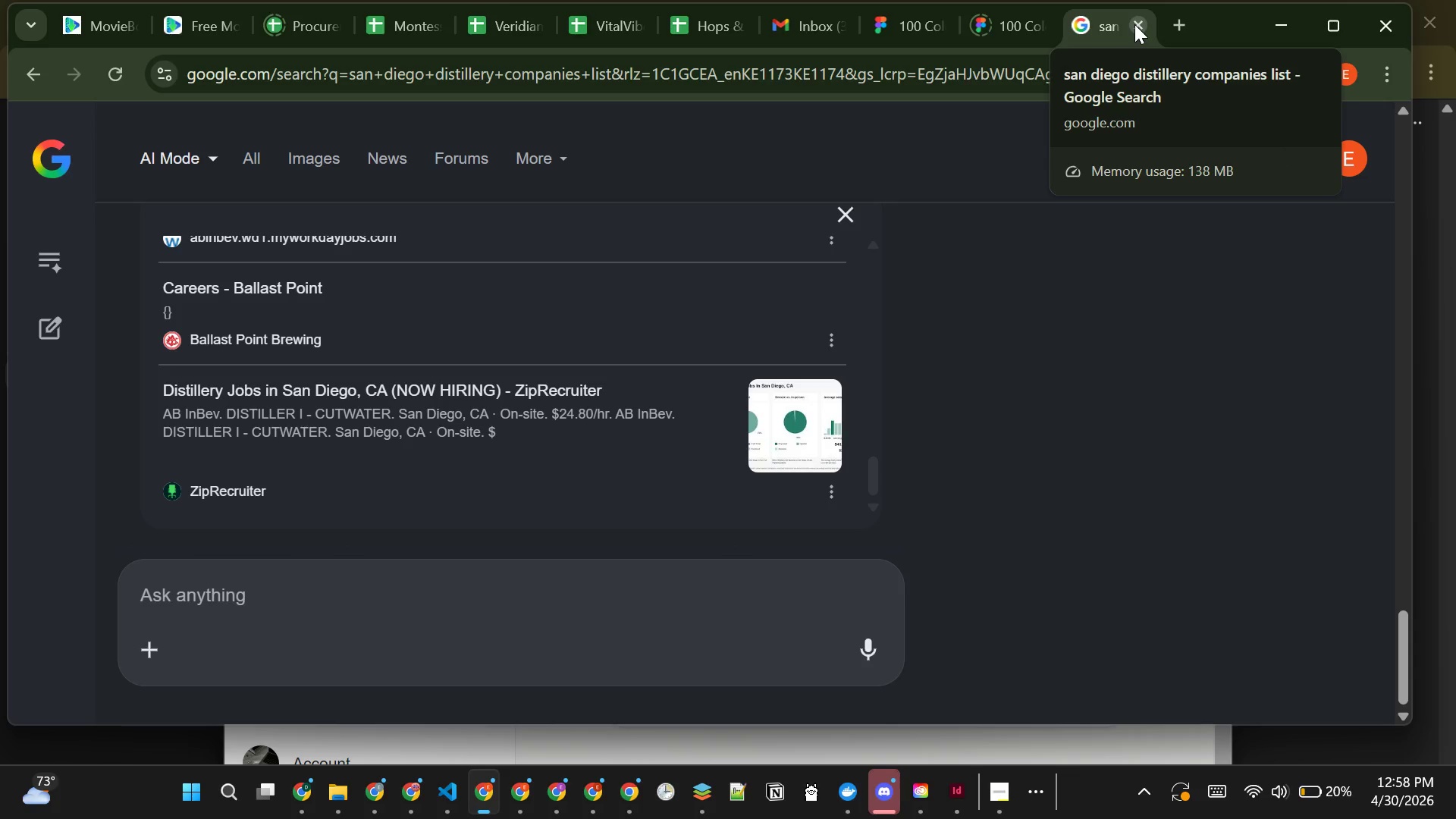 
left_click([1134, 24])
 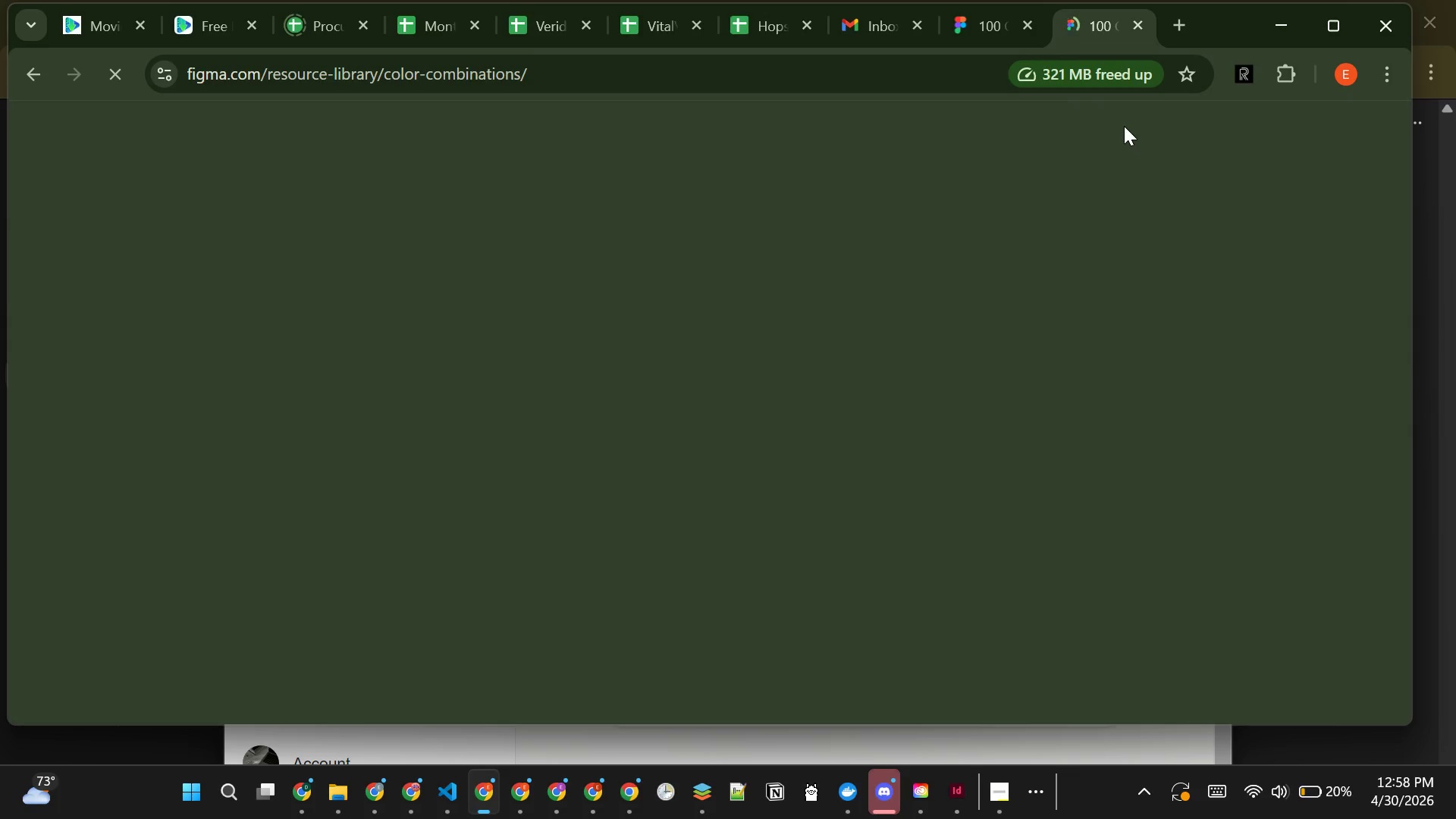 
mouse_move([1036, 170])
 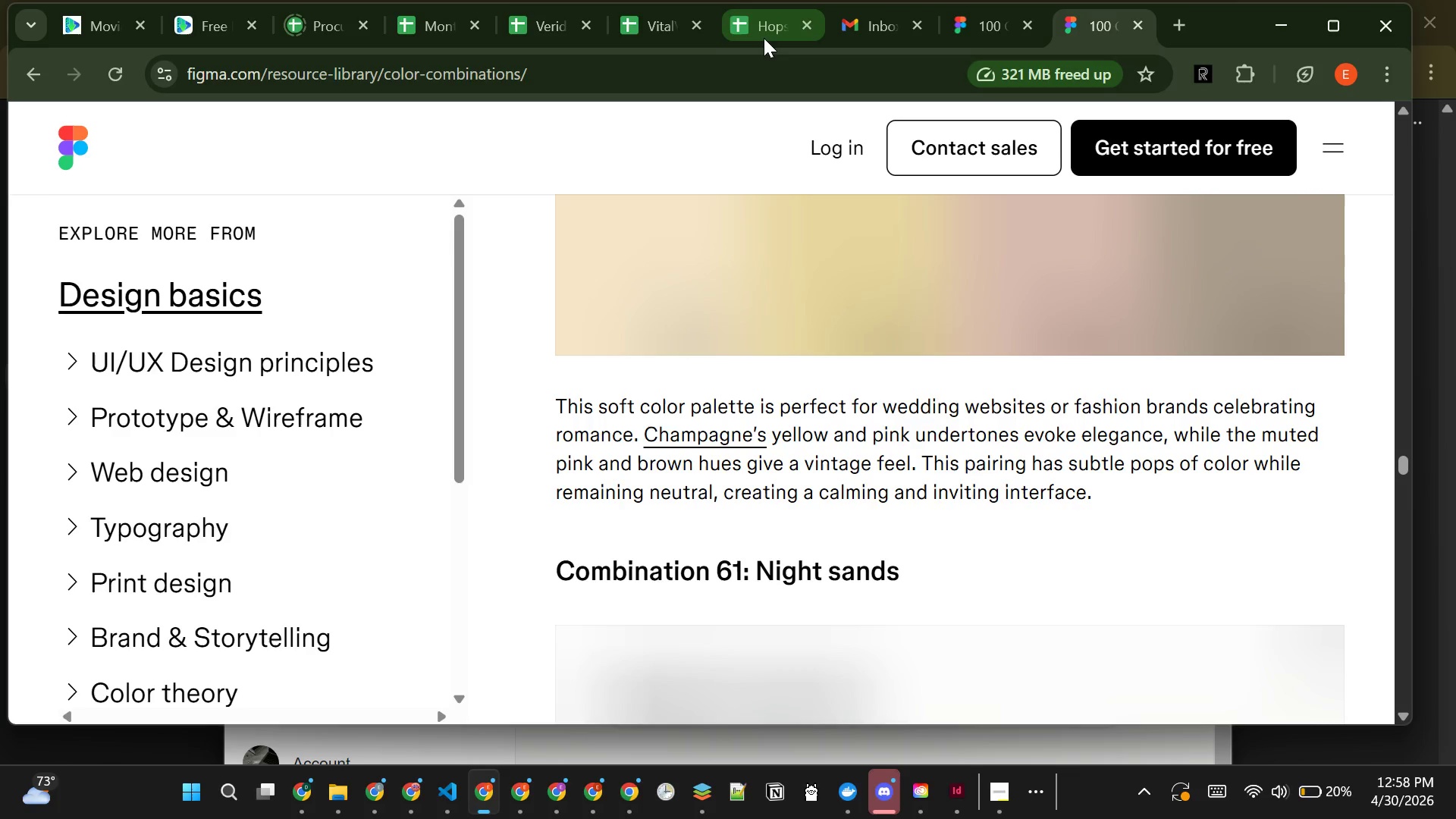 
left_click([764, 36])
 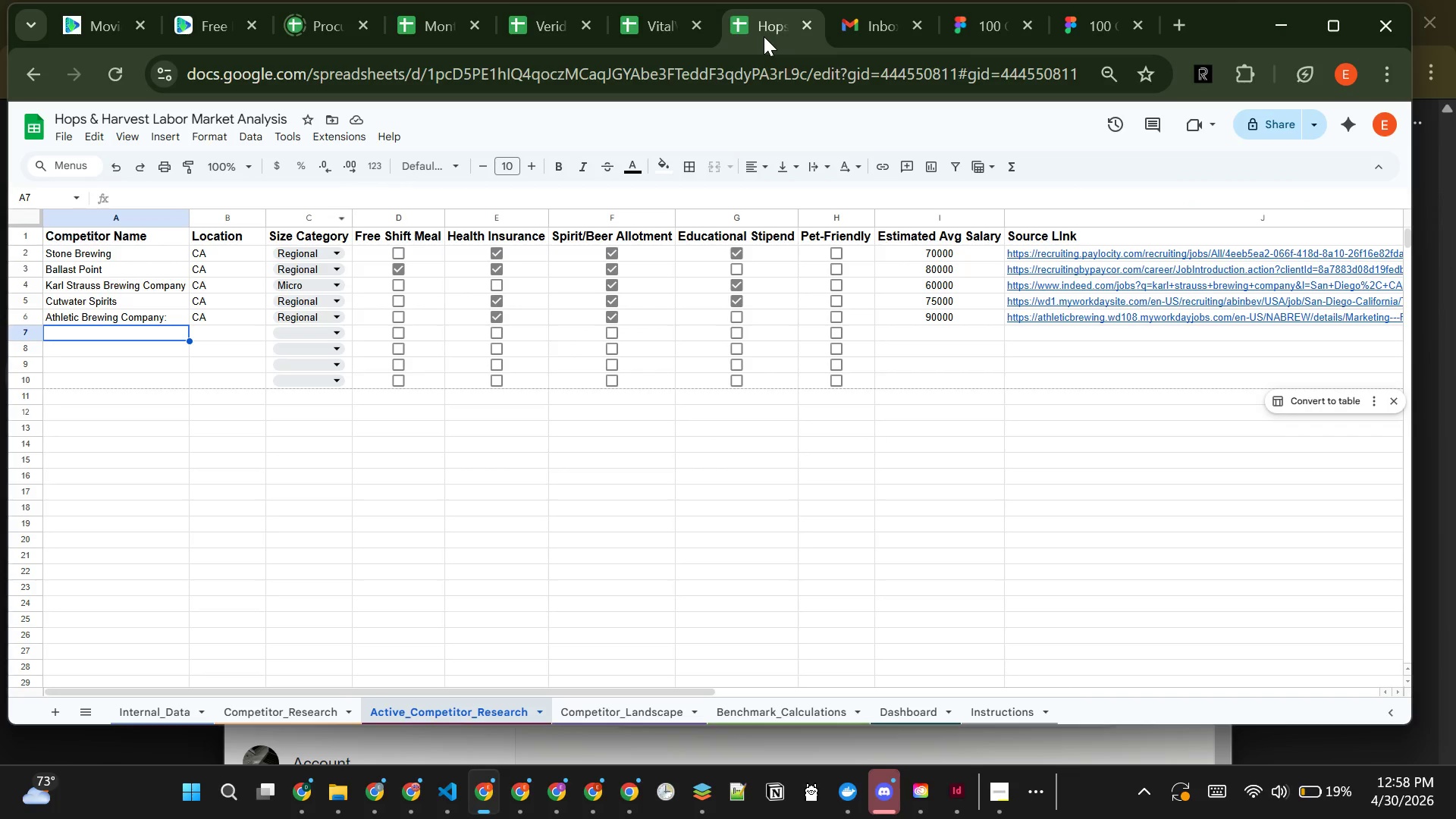 
wait(24.26)
 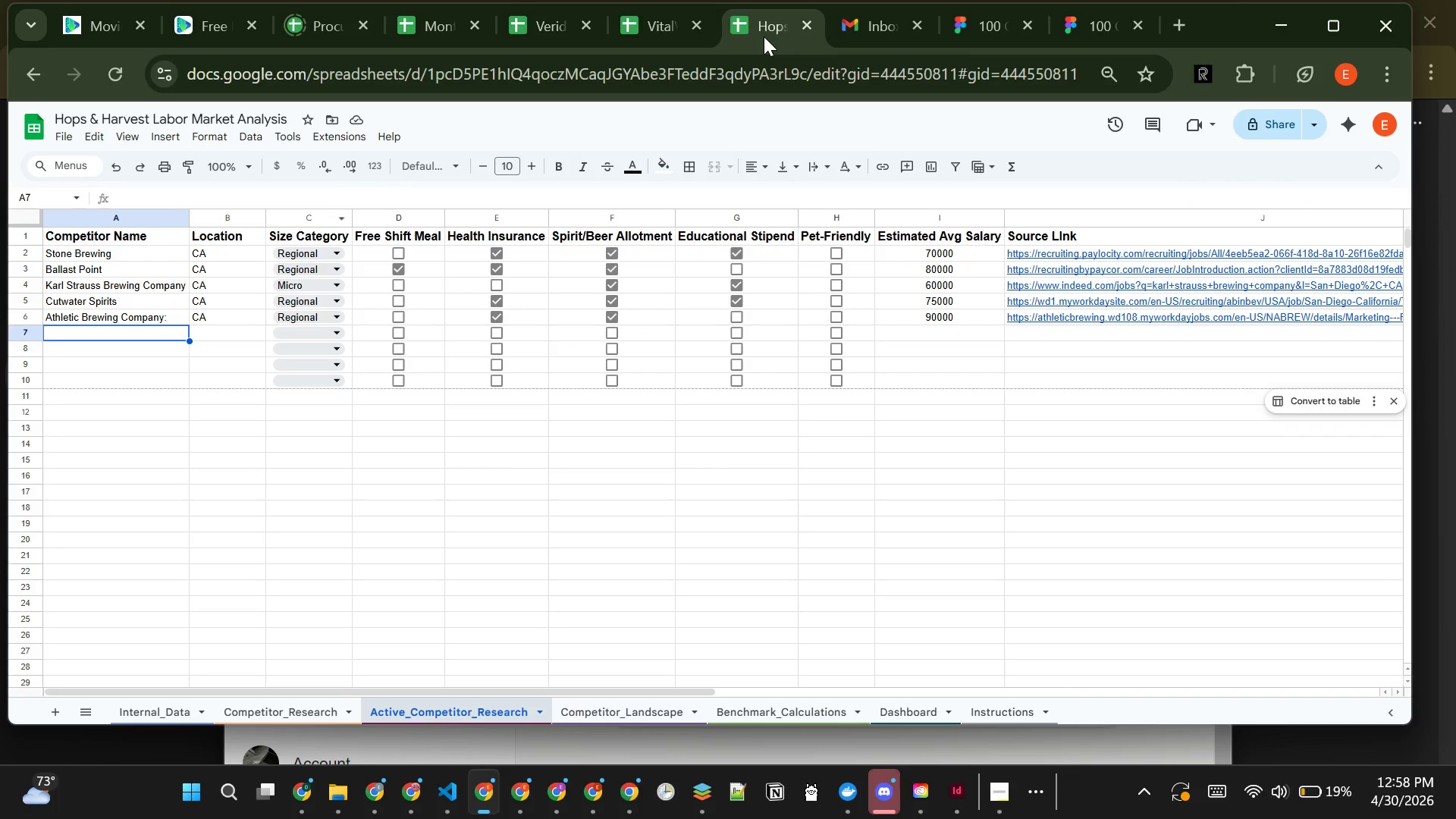 
left_click([1175, 25])
 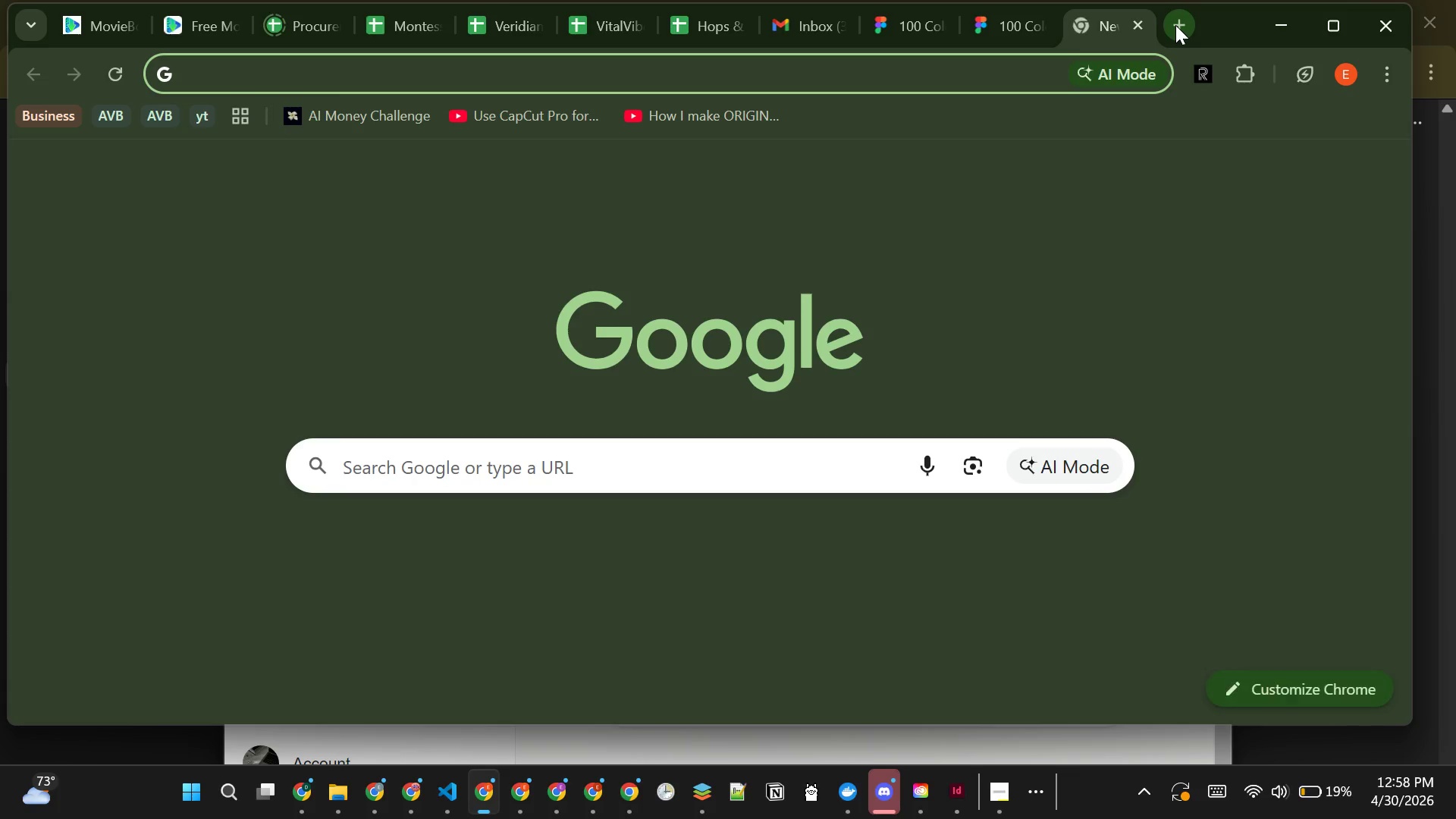 
type(green flas )
 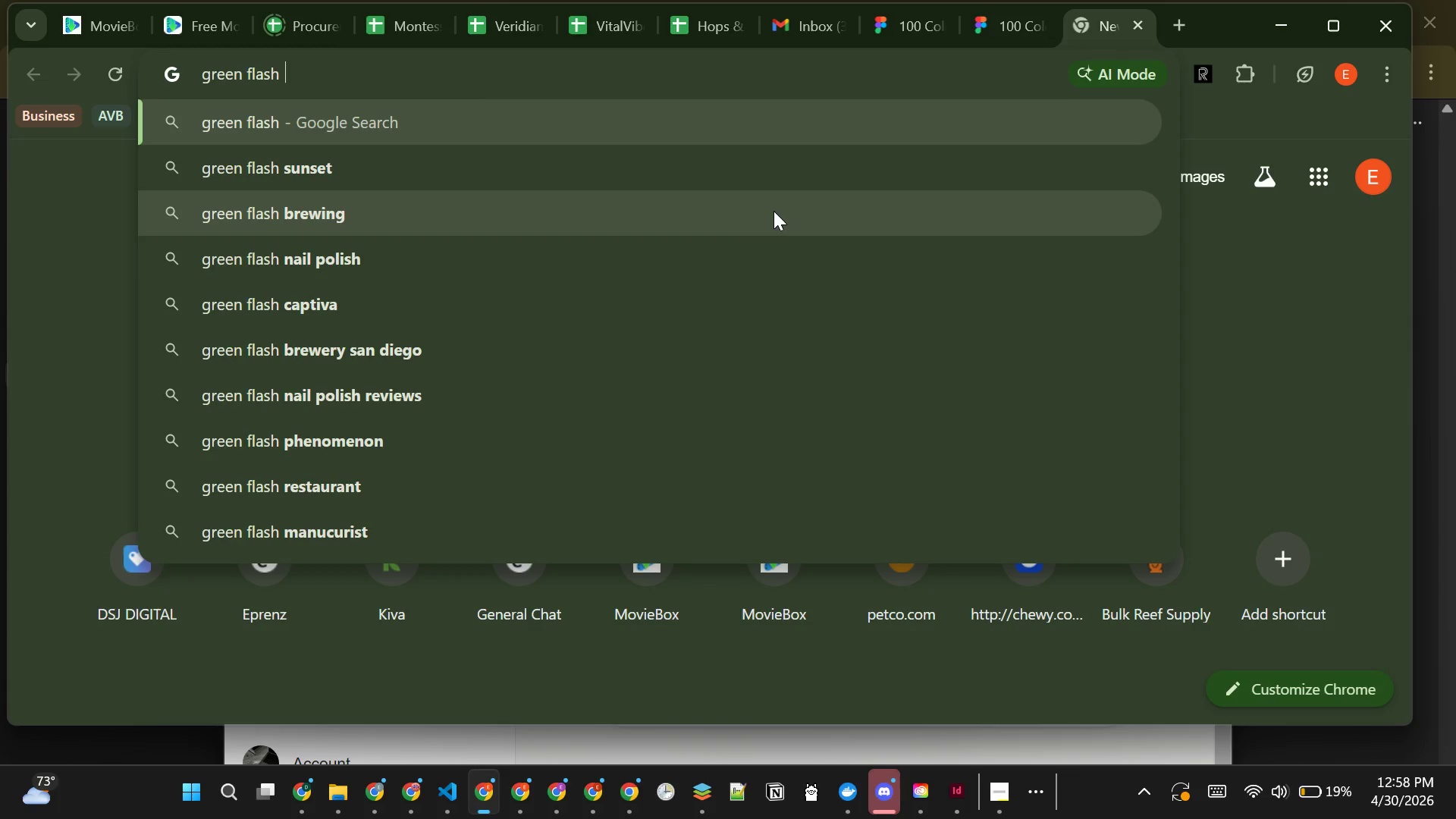 
left_click([791, 355])
 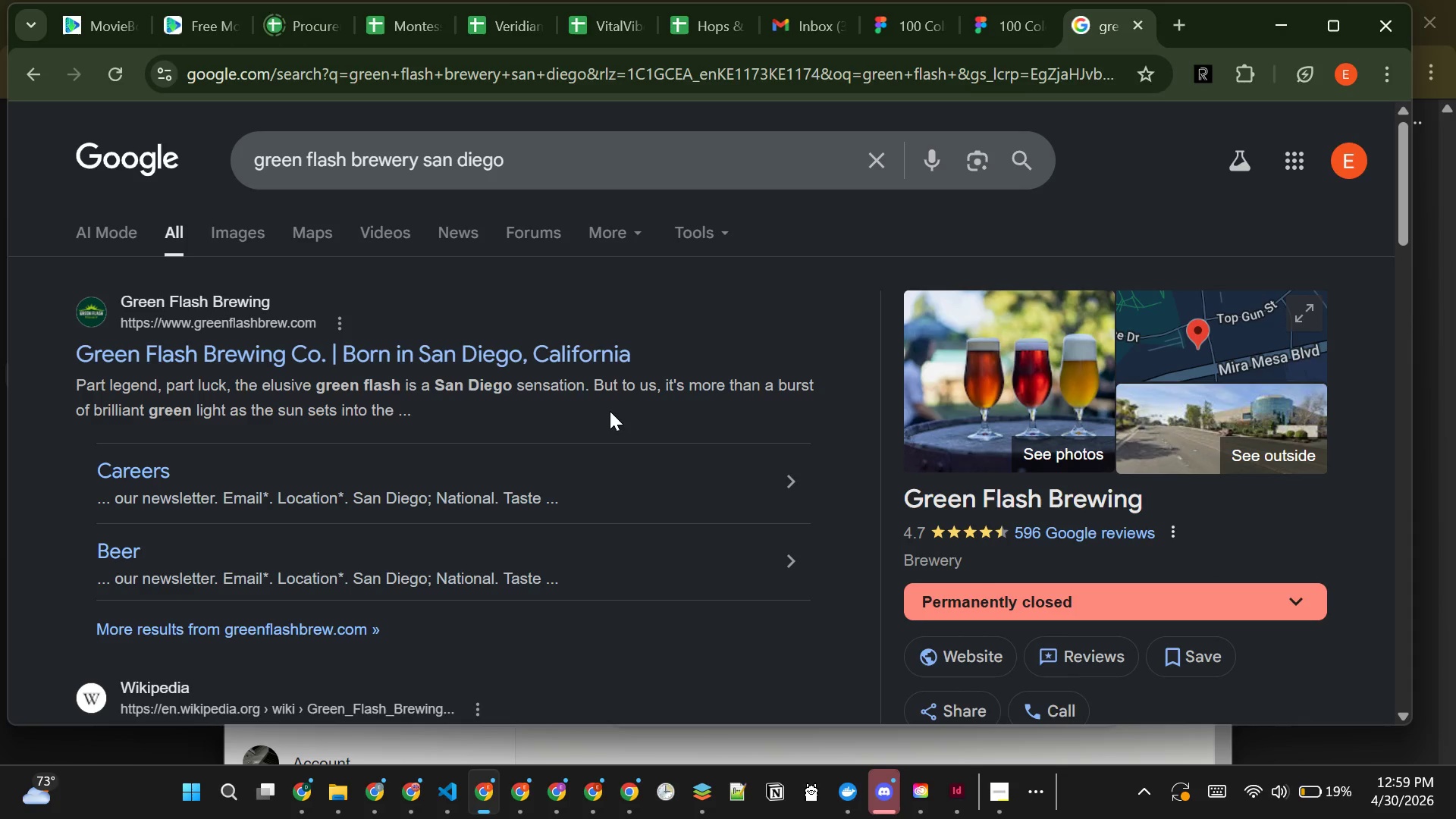 
wait(9.91)
 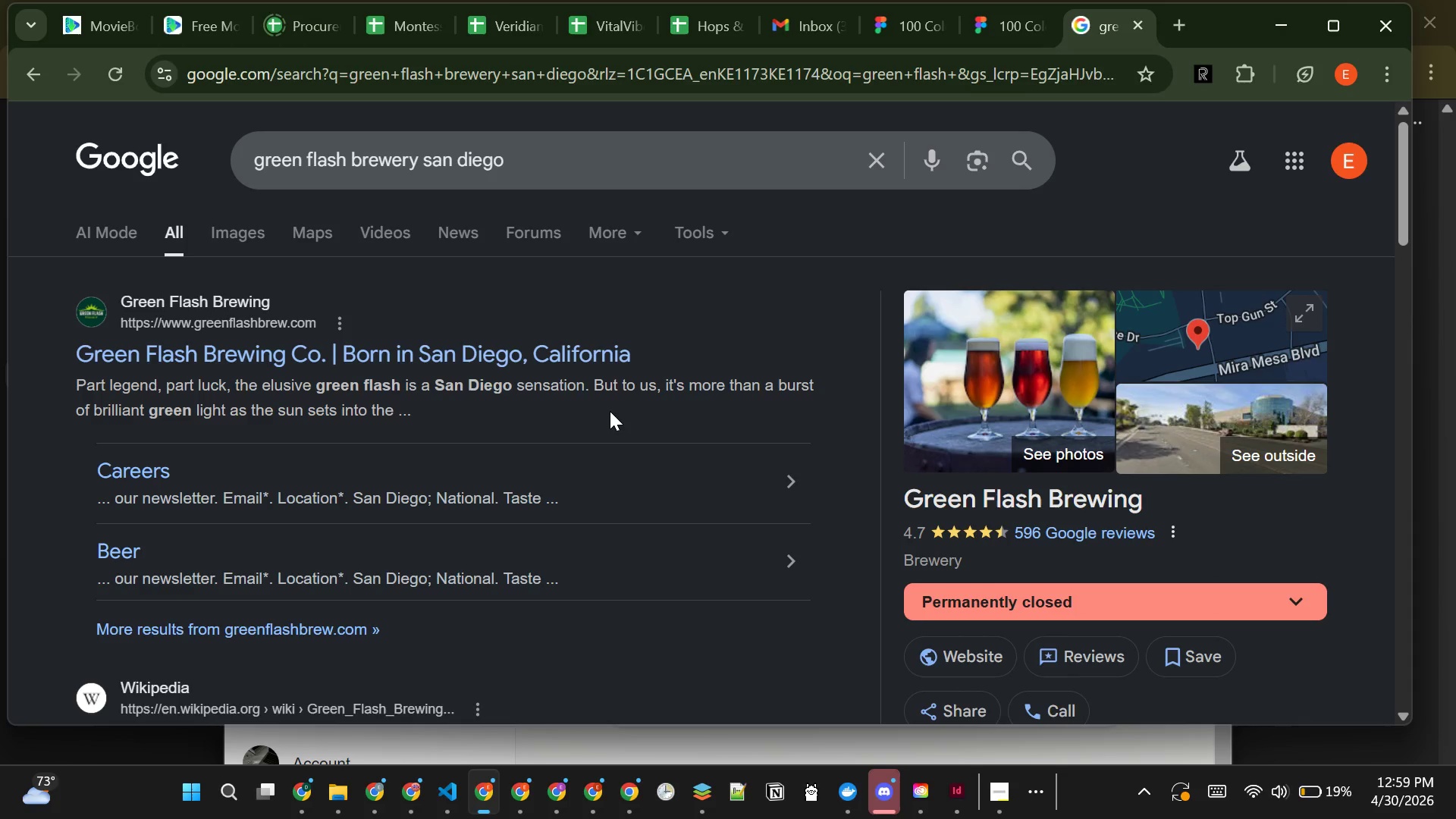 
left_click([311, 345])
 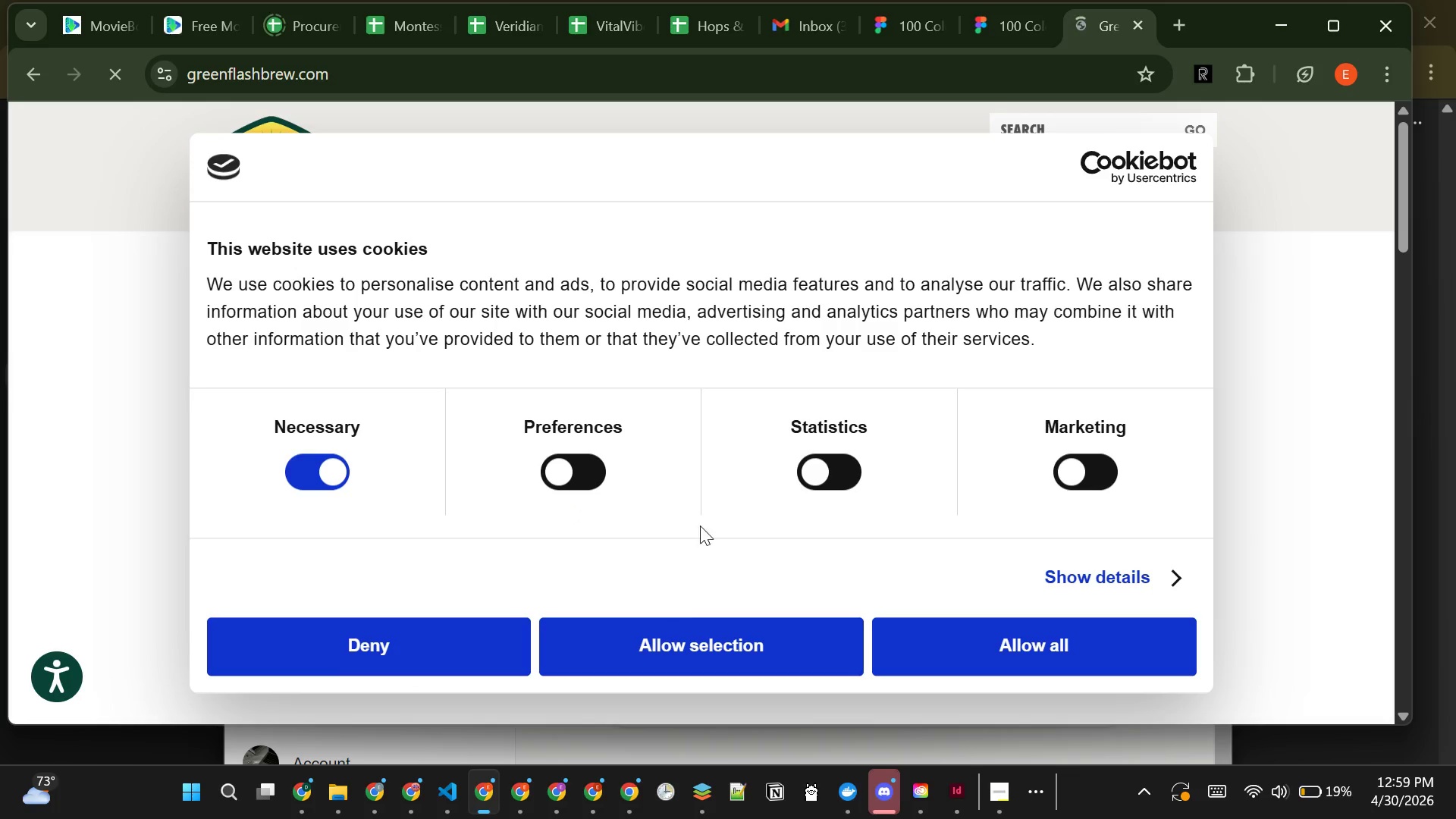 
wait(29.38)
 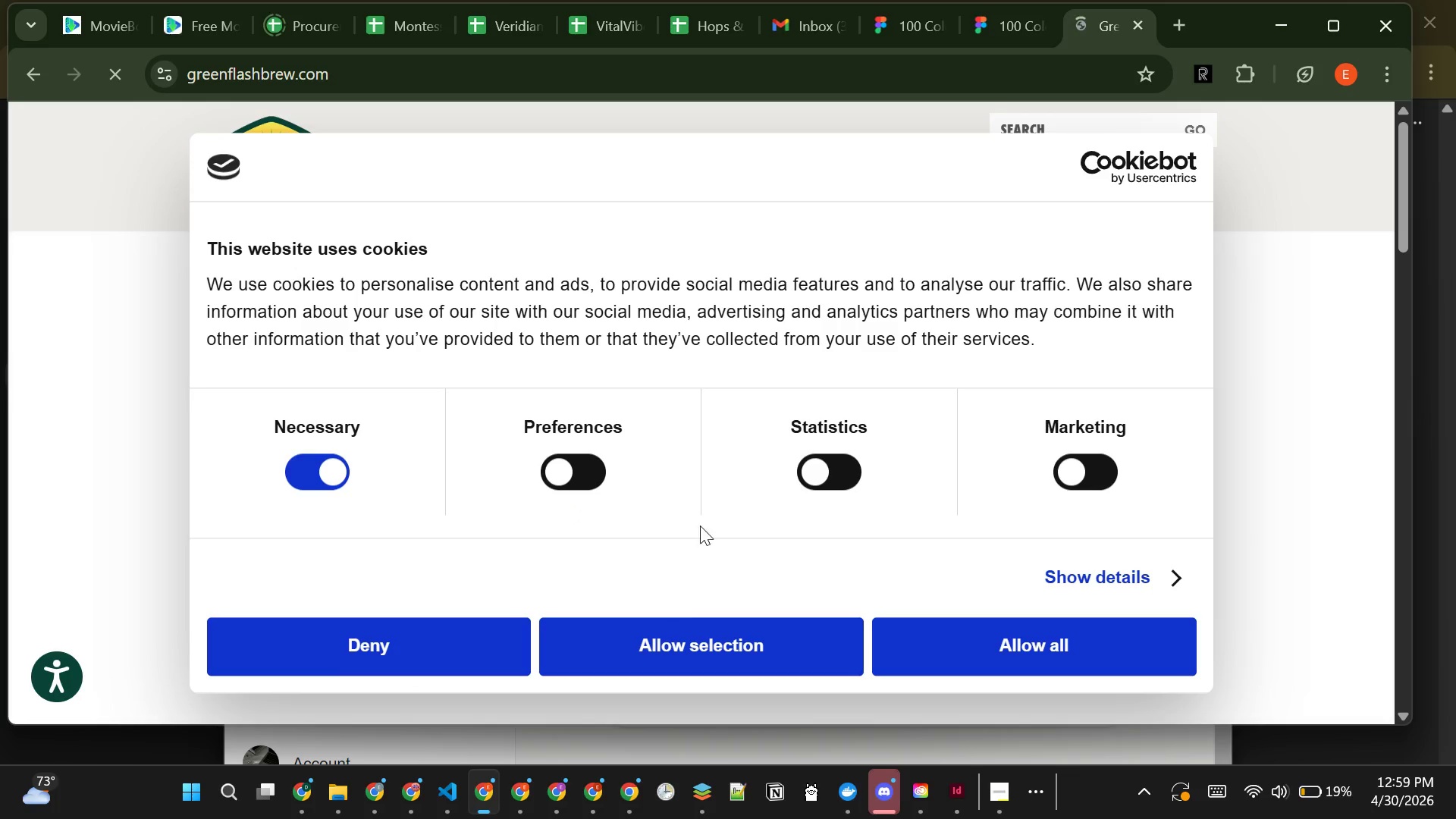 
left_click([1031, 636])
 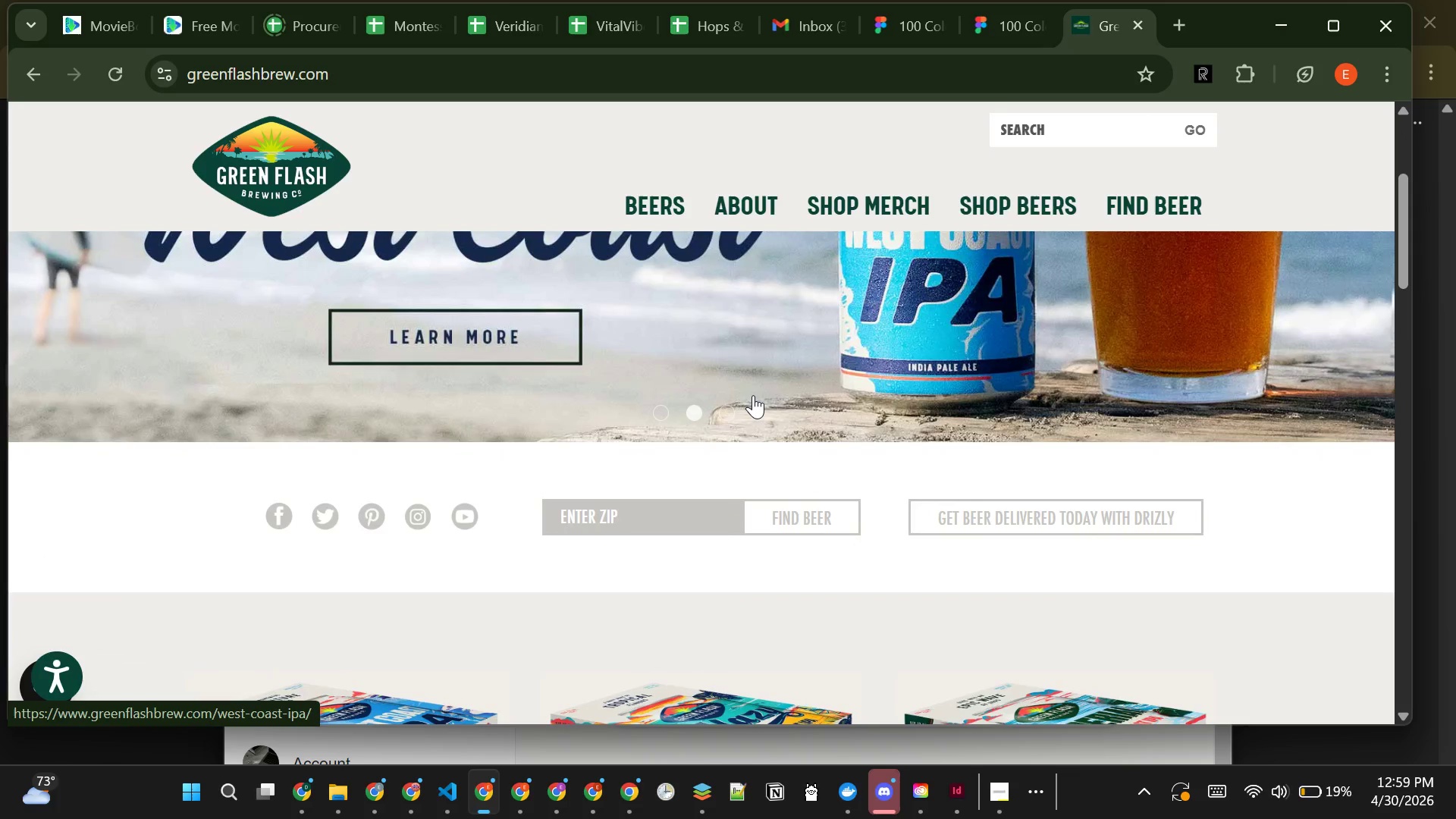 
wait(10.42)
 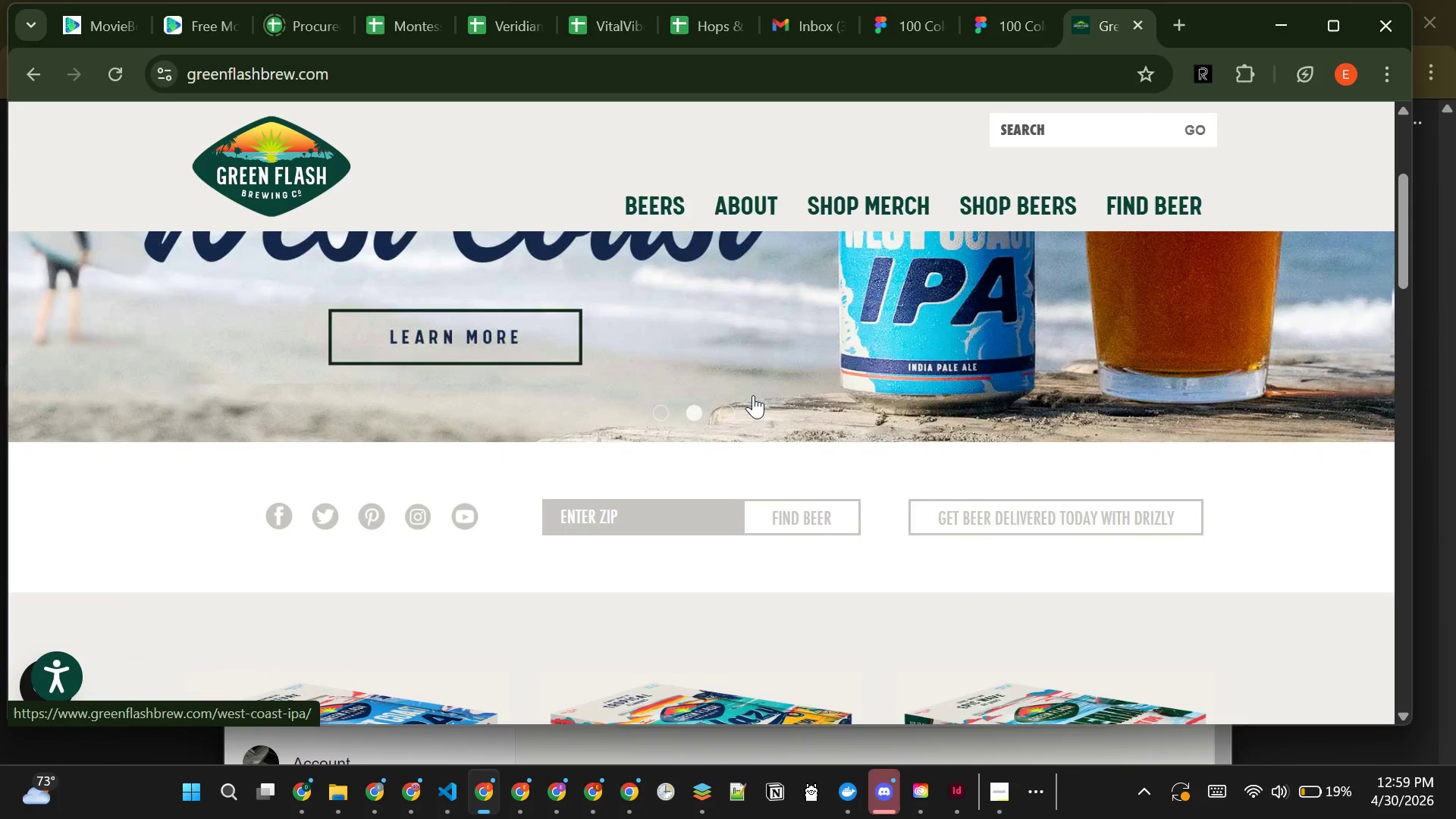 
left_click([739, 190])
 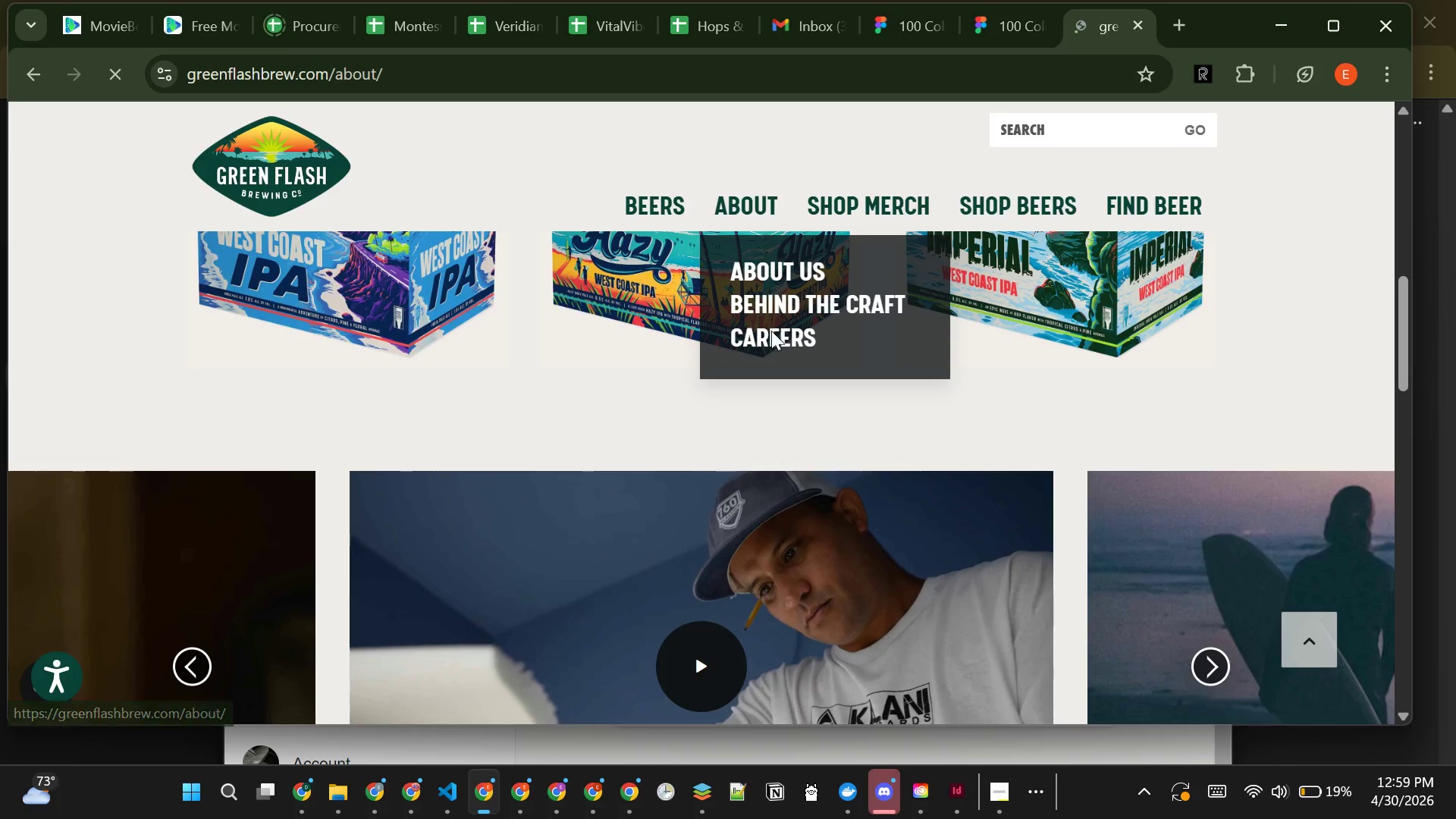 
left_click([771, 347])
 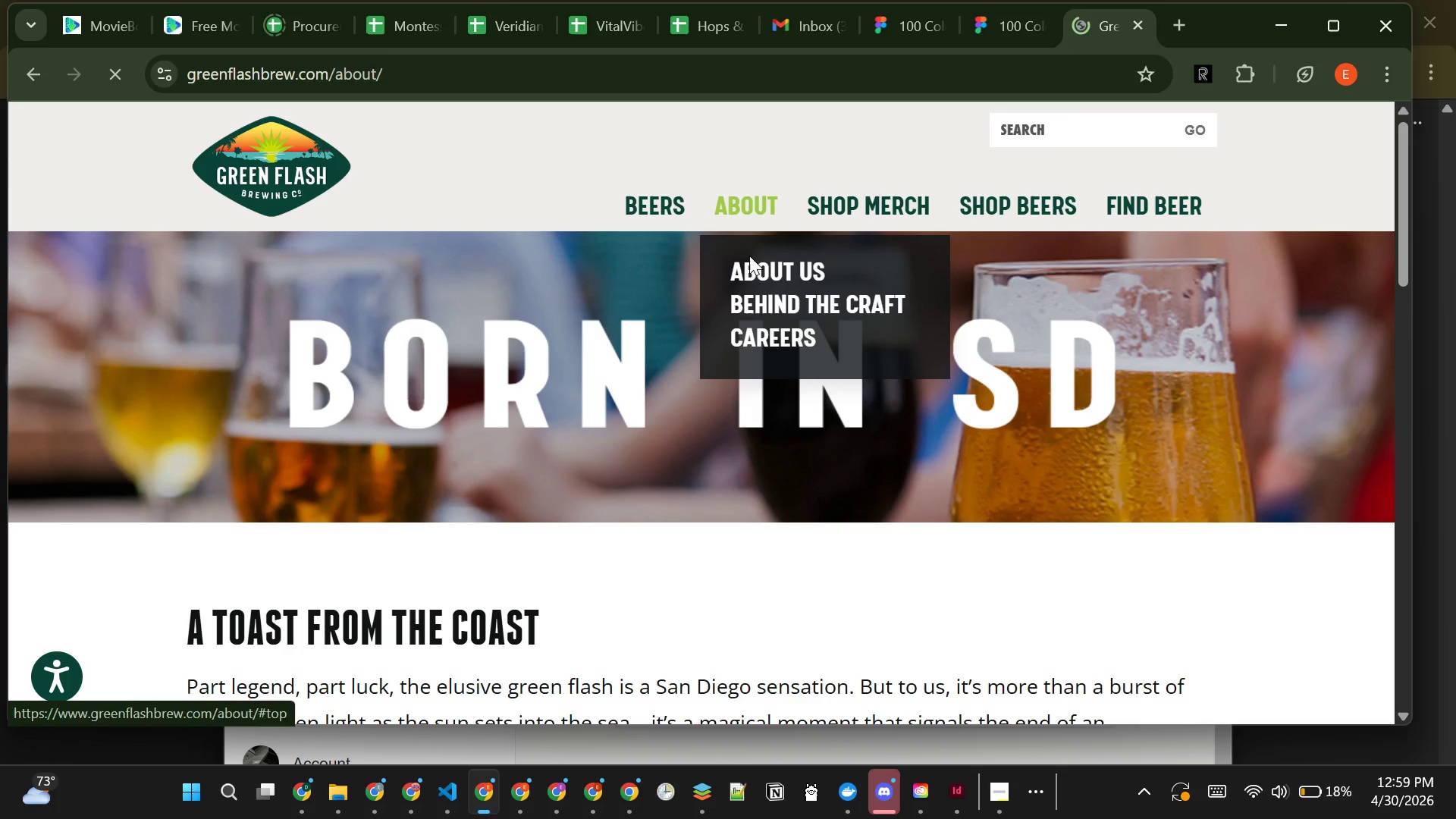 
left_click([756, 330])
 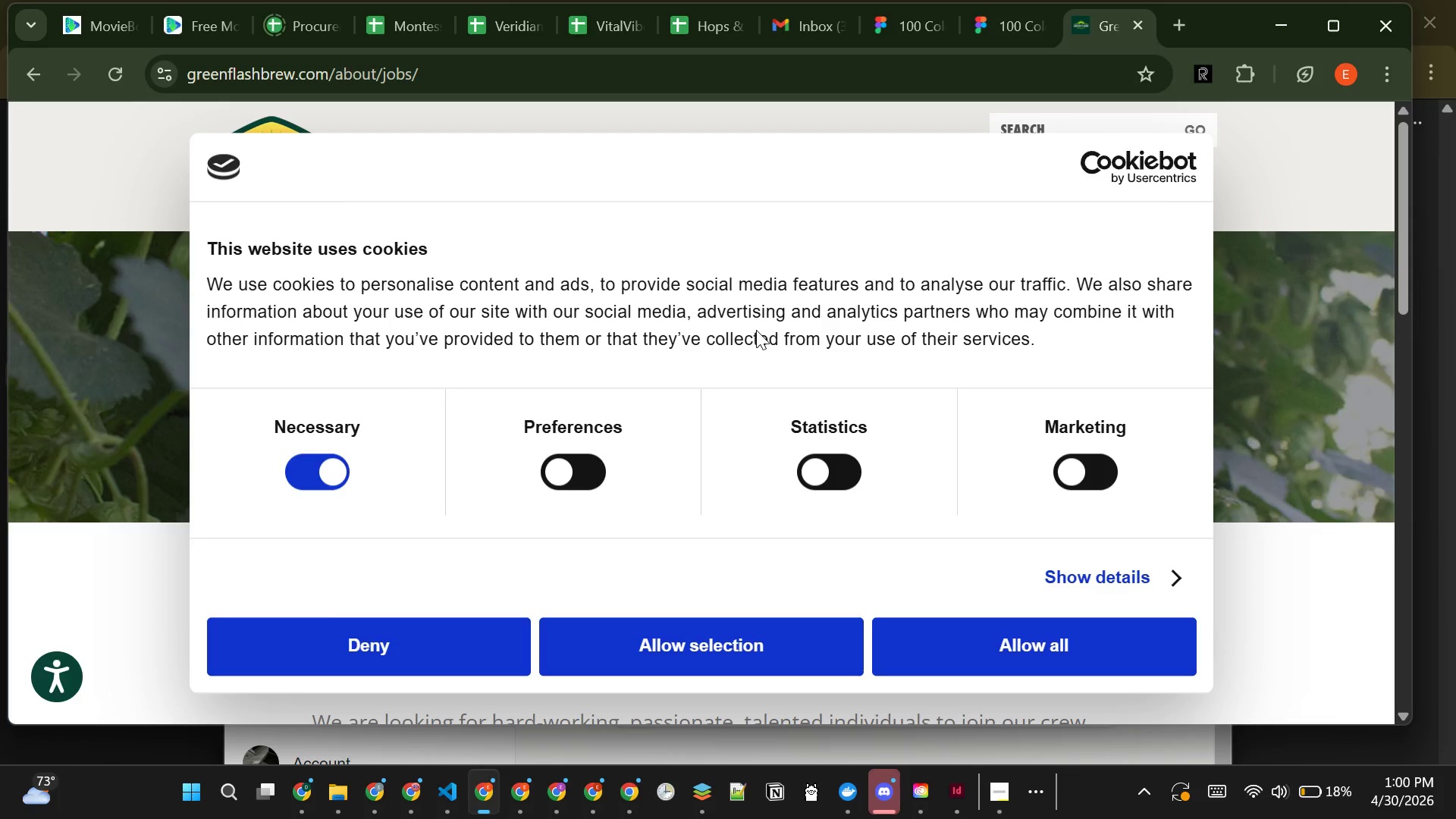 
wait(23.3)
 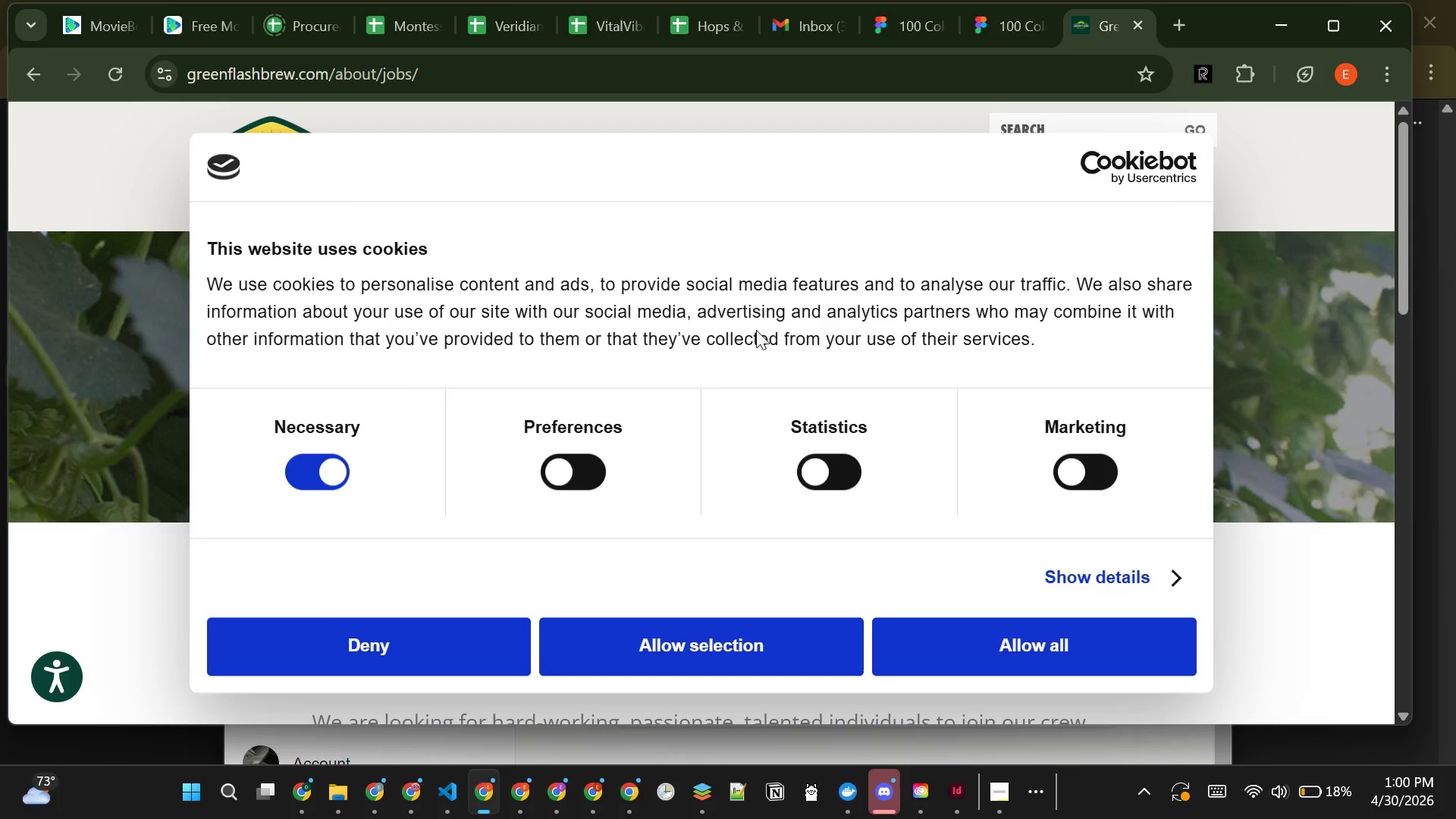 
left_click([937, 620])
 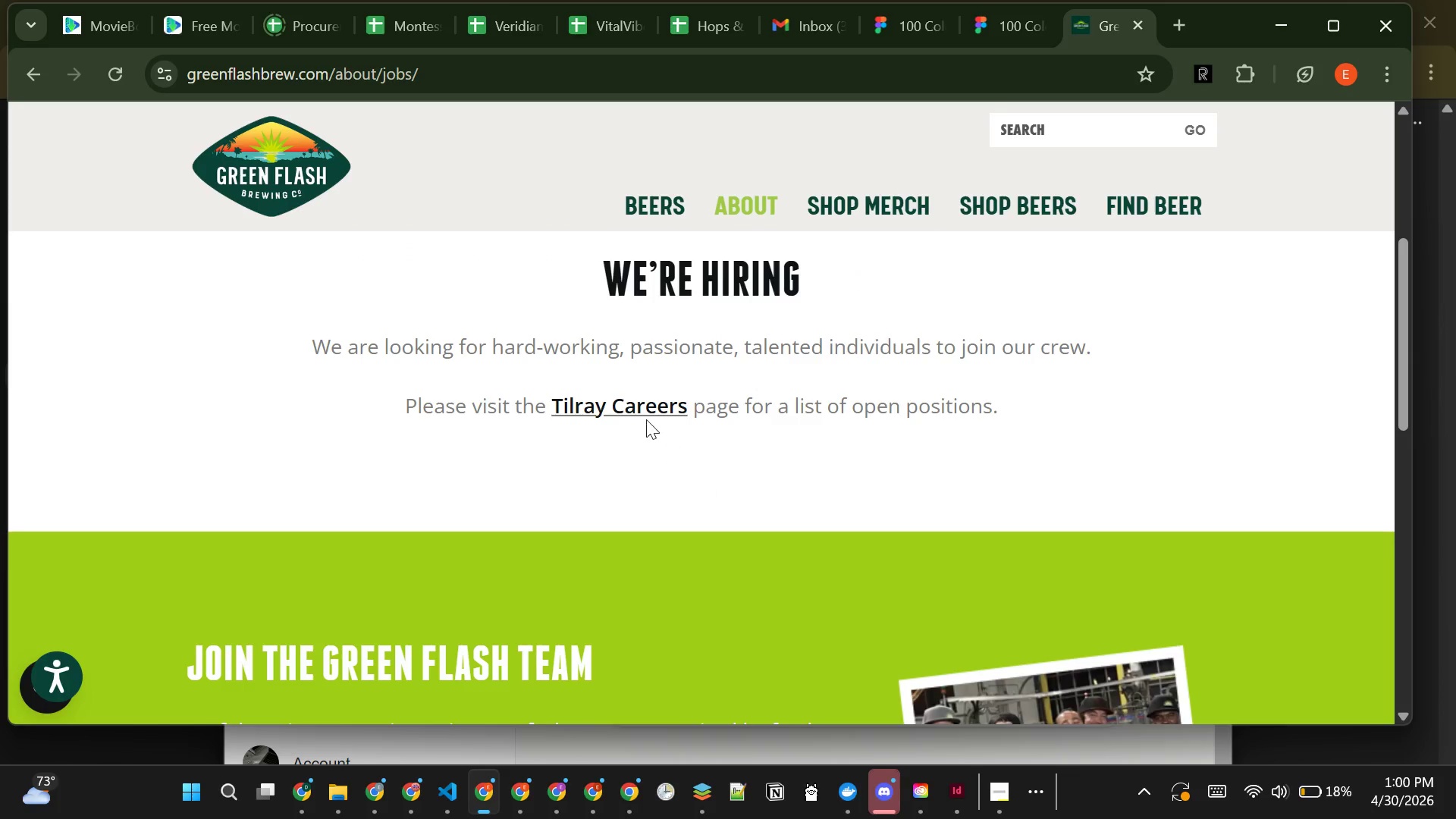 
wait(5.7)
 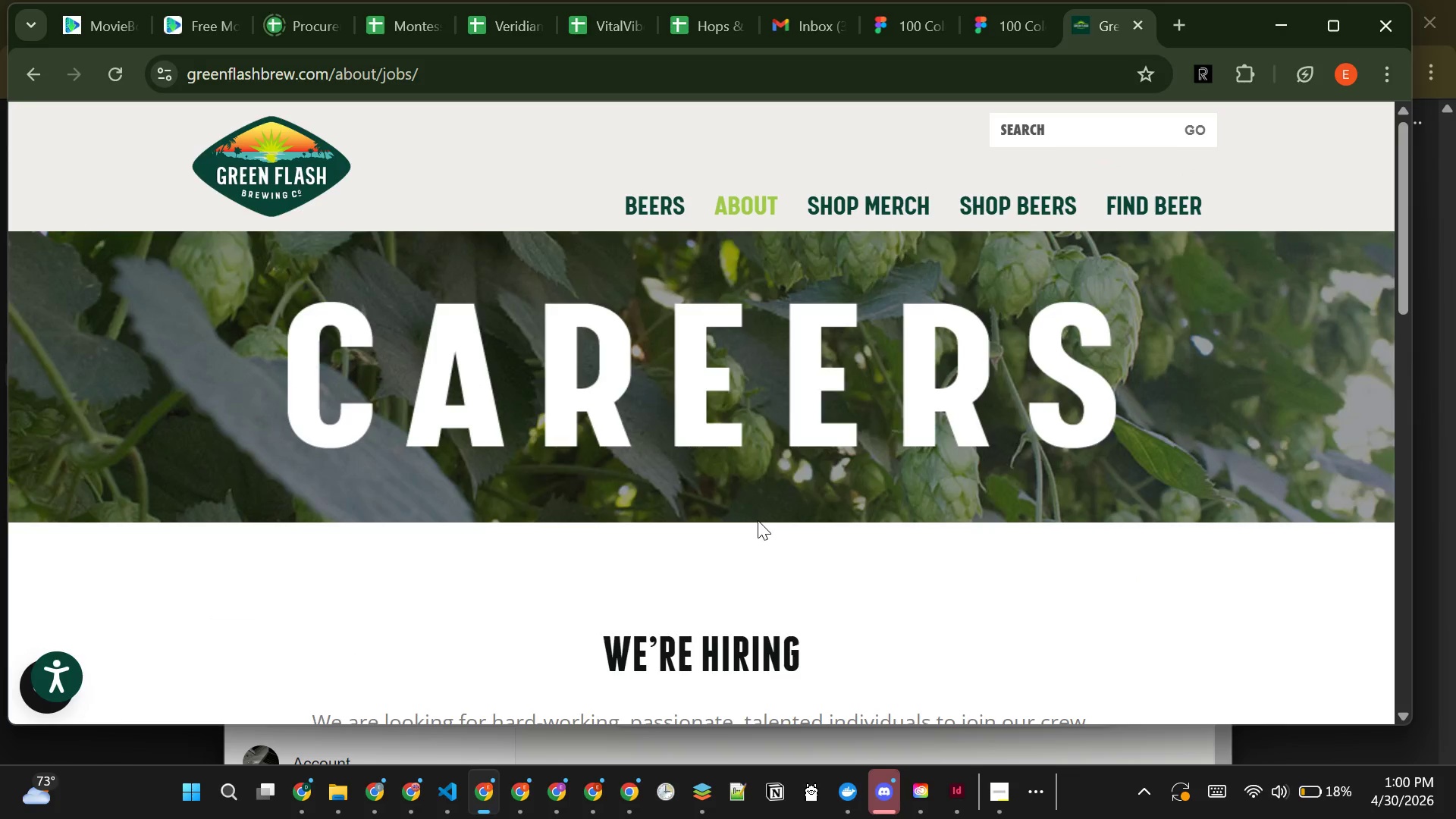 
left_click([629, 400])
 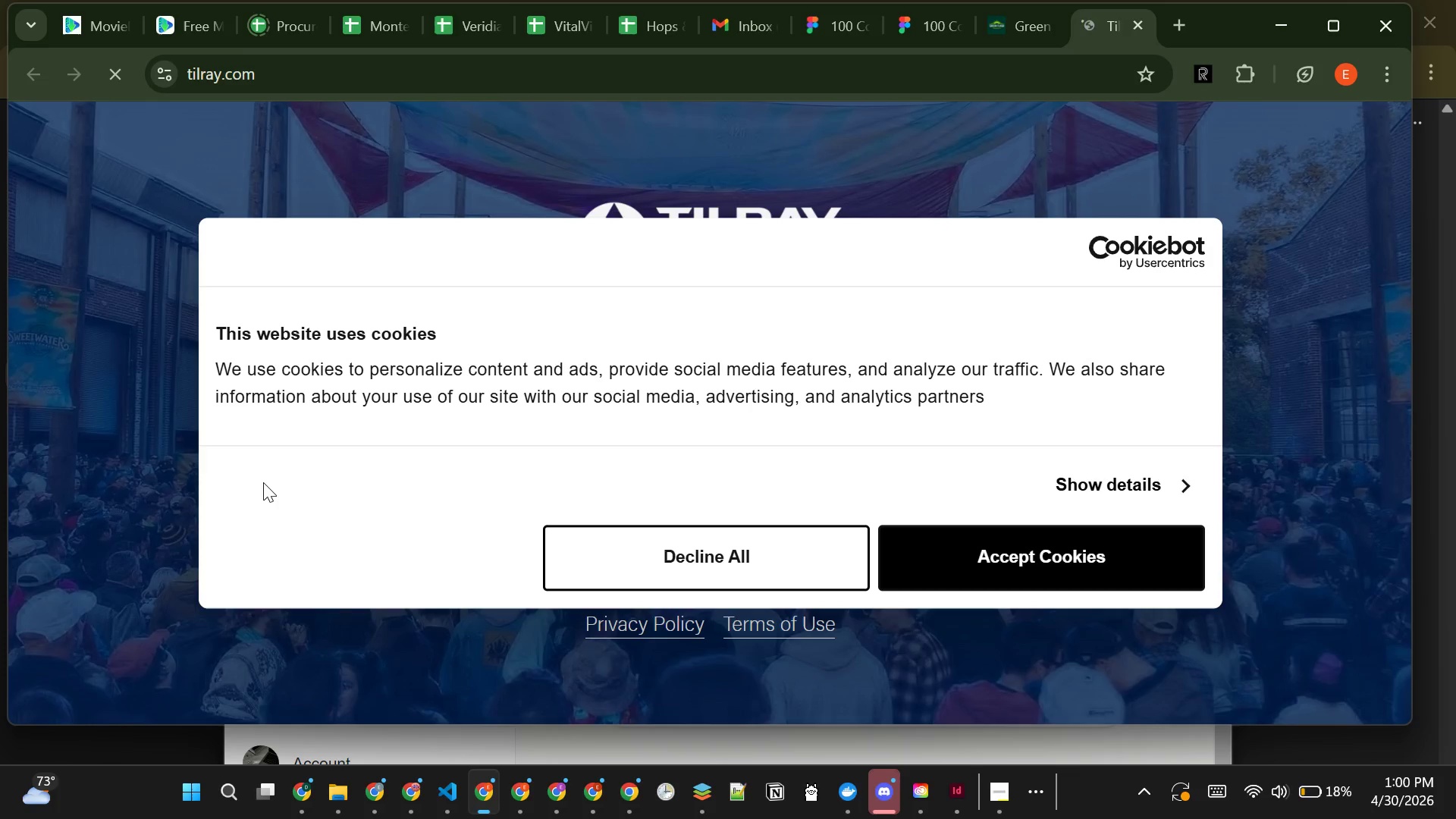 
wait(5.94)
 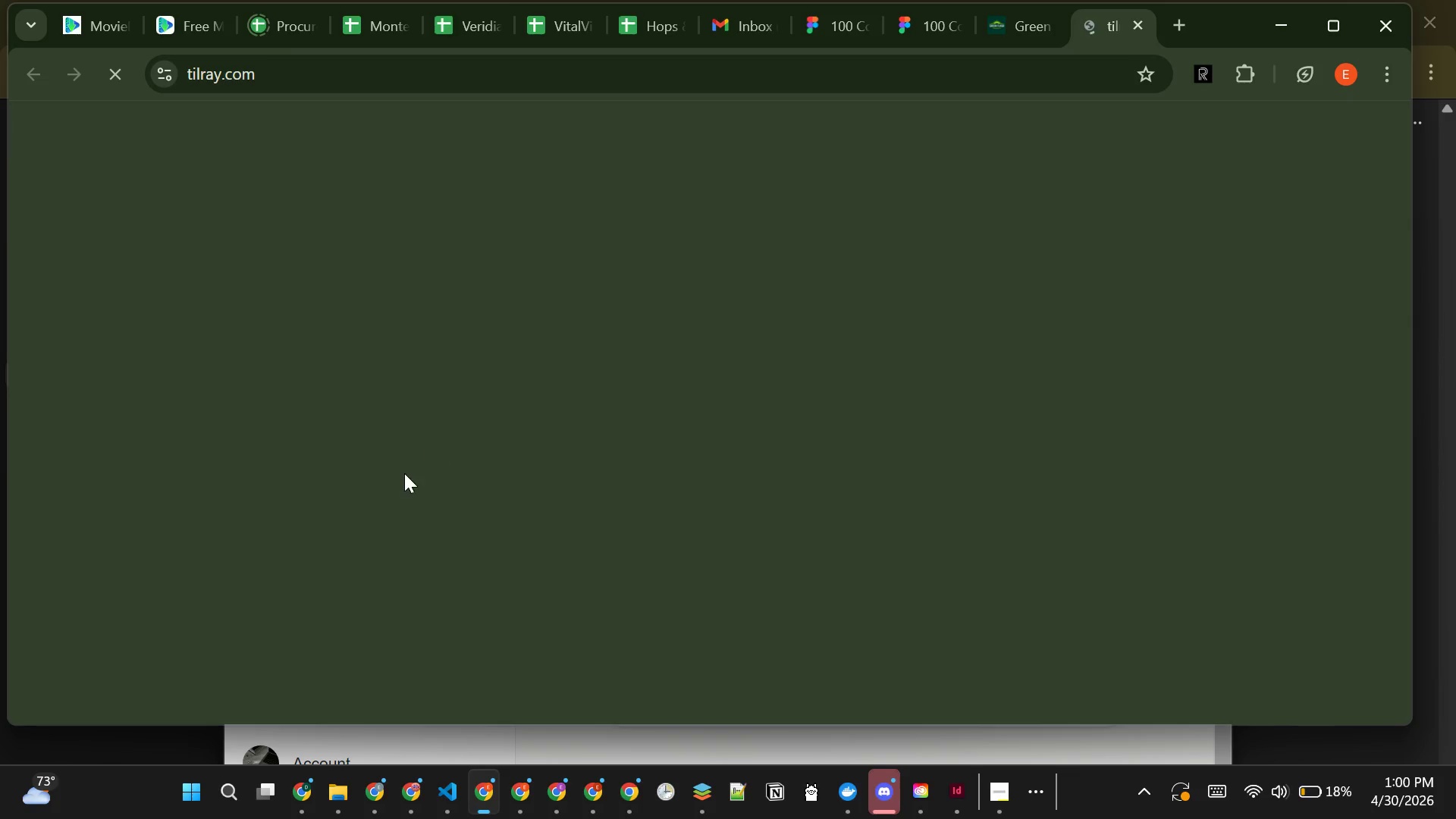 
left_click([931, 569])
 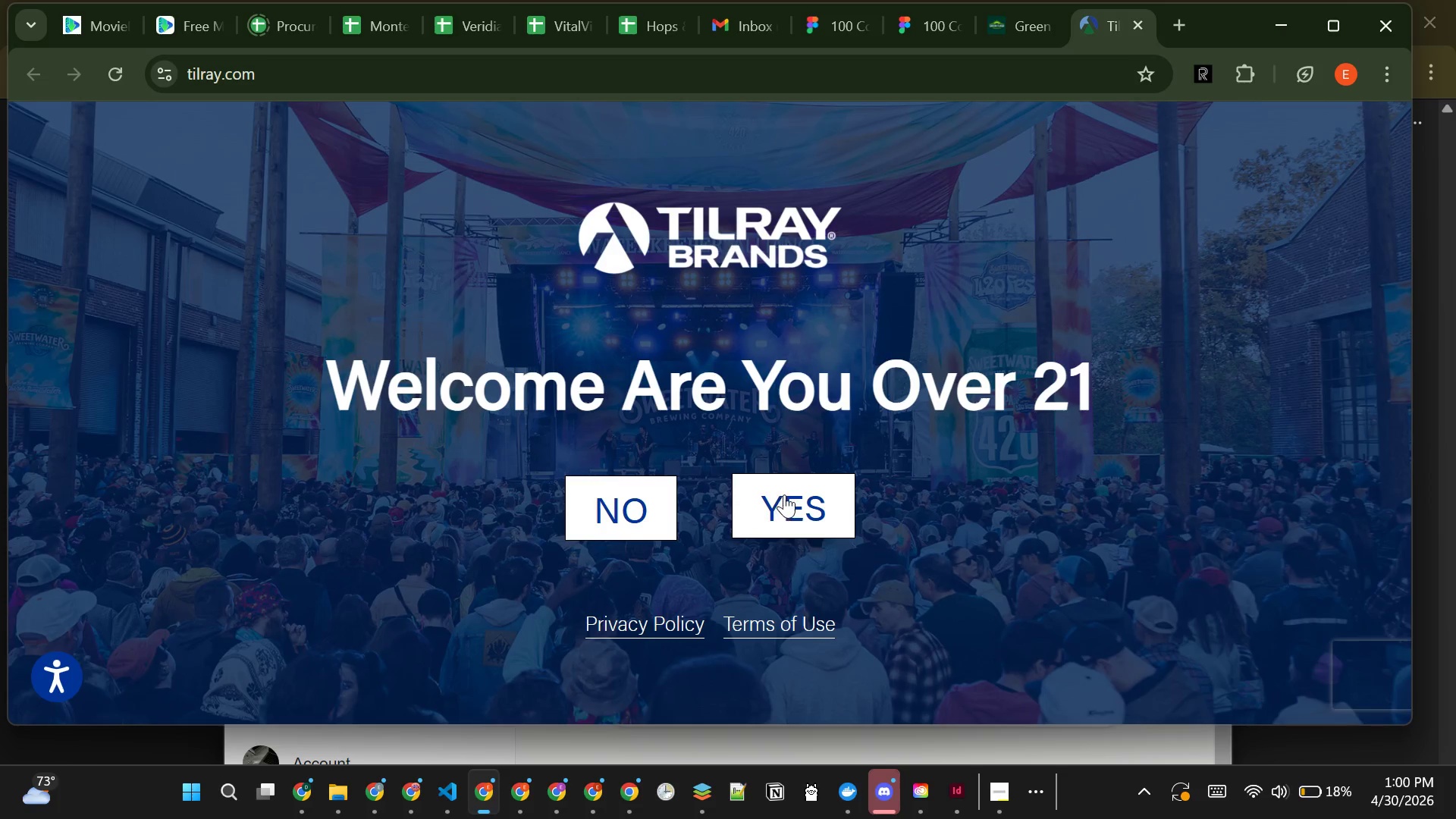 
left_click([816, 514])
 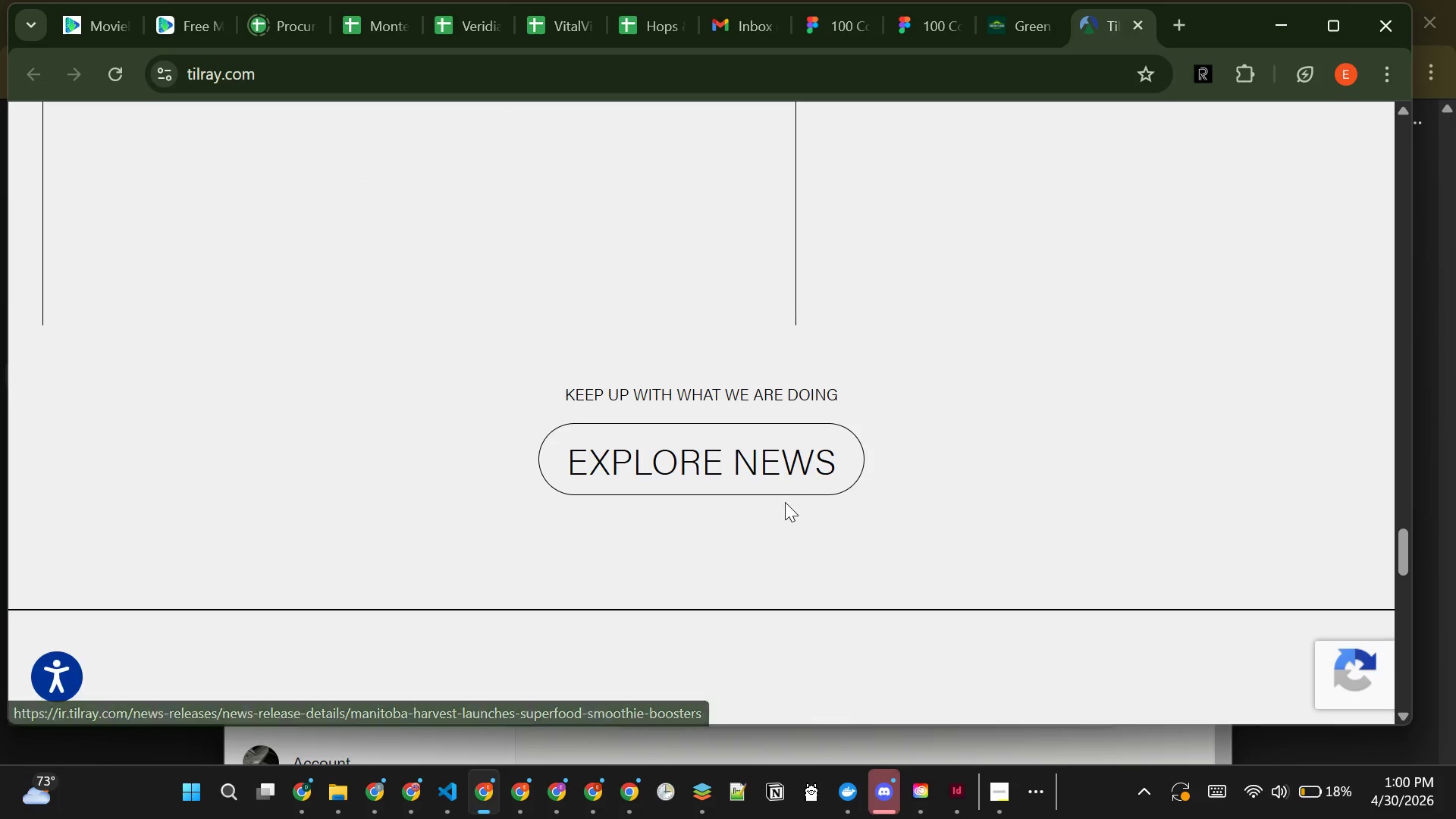 
wait(31.42)
 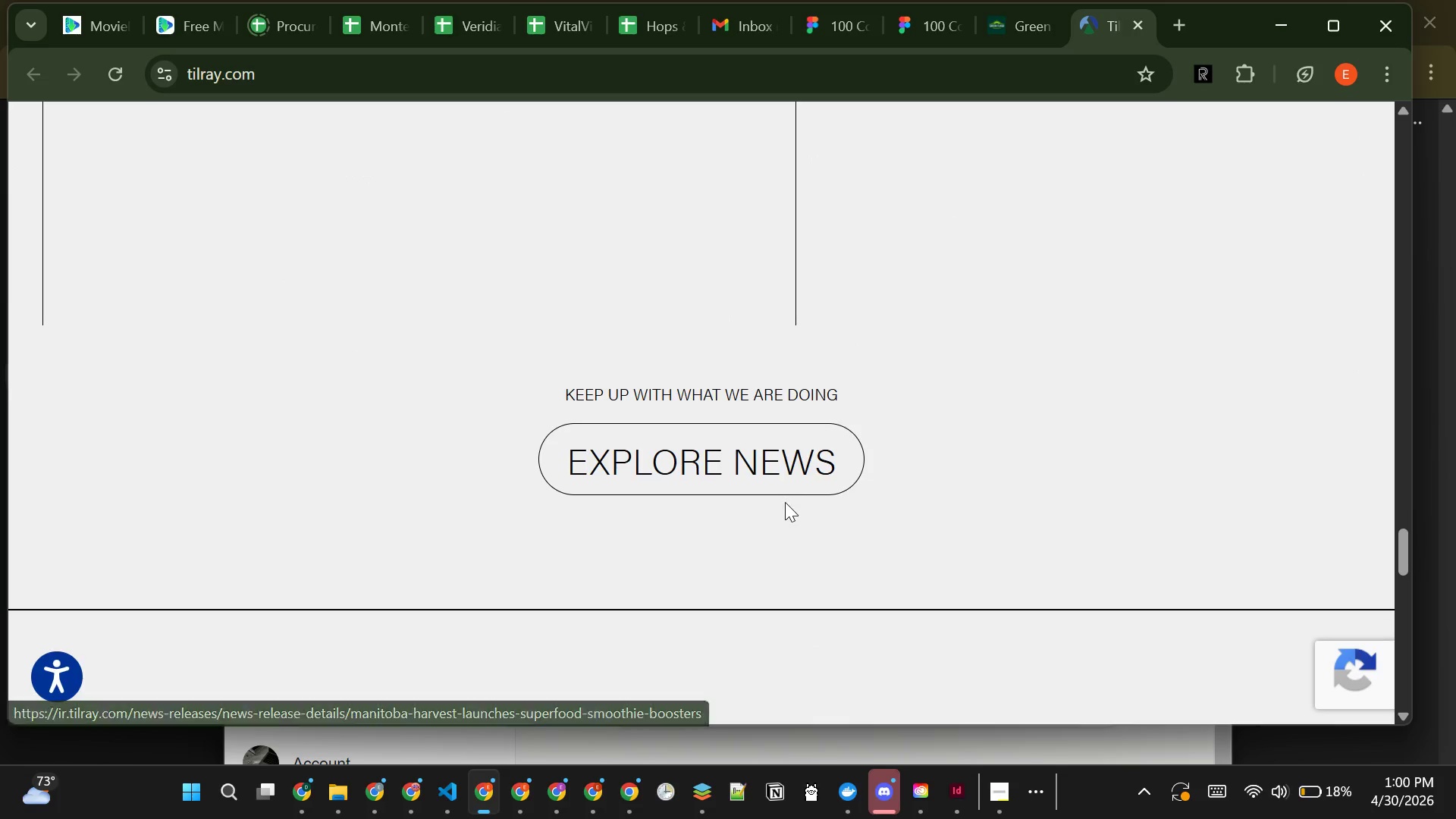 
left_click([979, 472])
 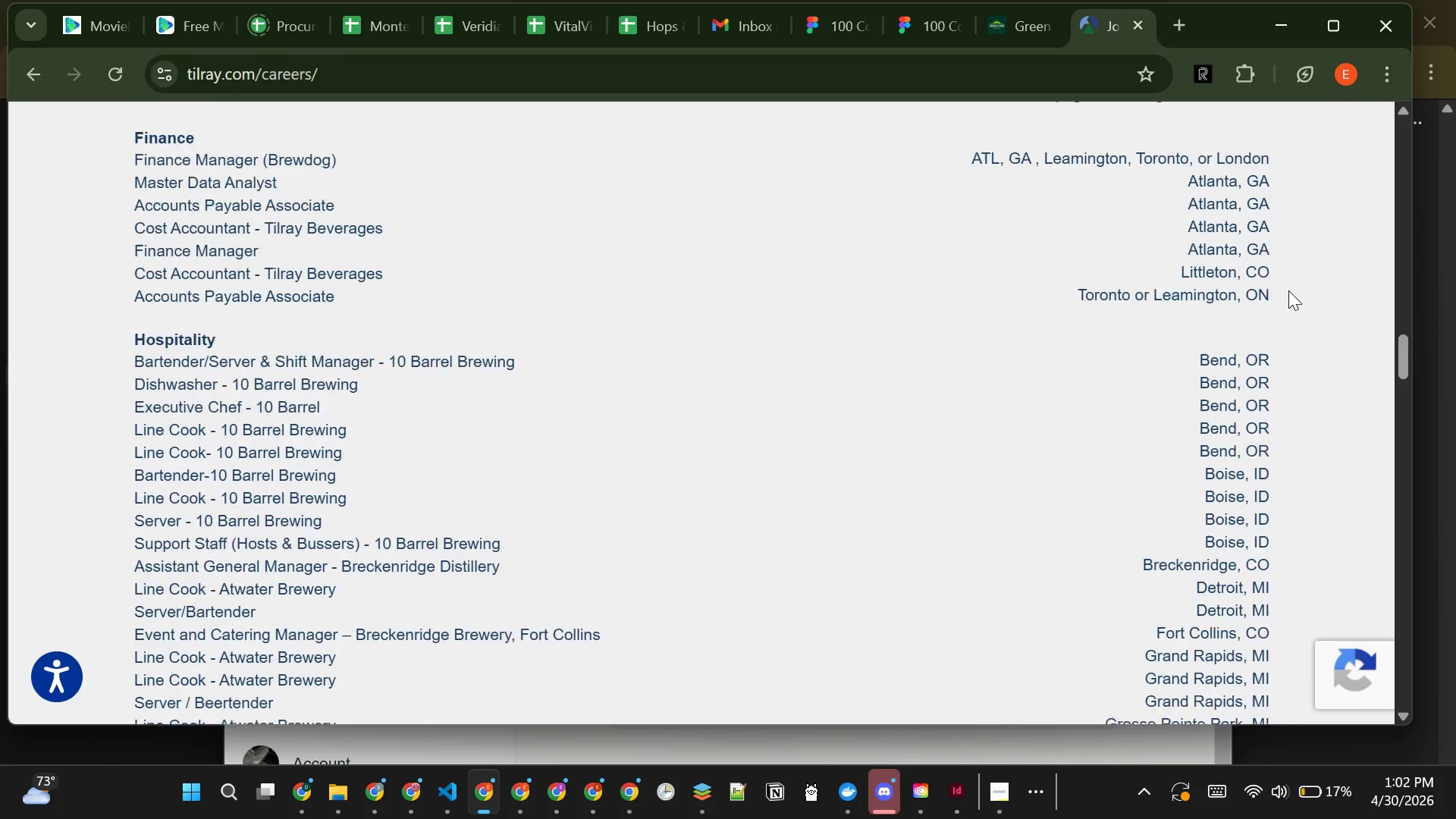 
wait(71.72)
 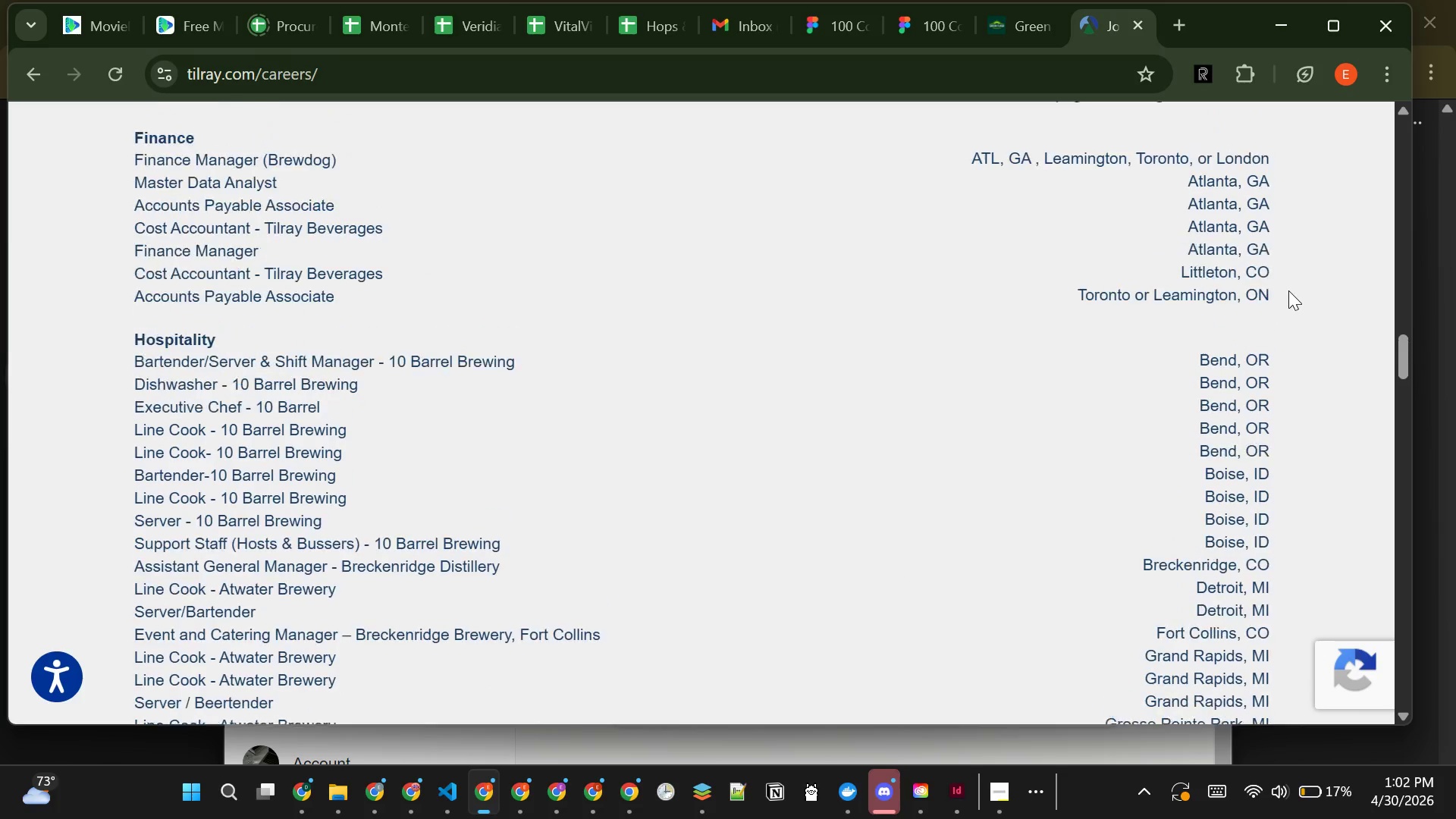 
left_click([235, 306])
 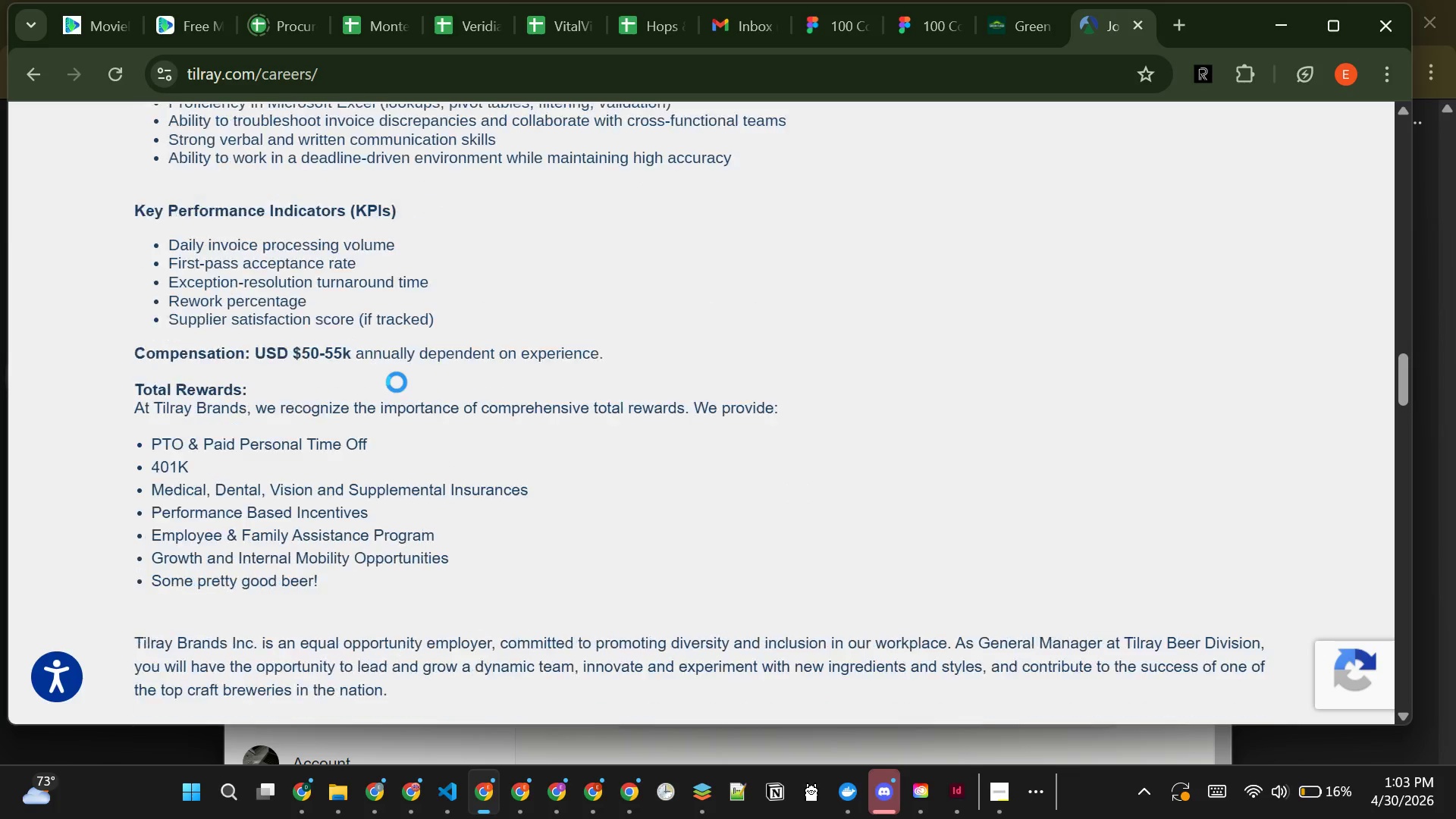 
wait(77.64)
 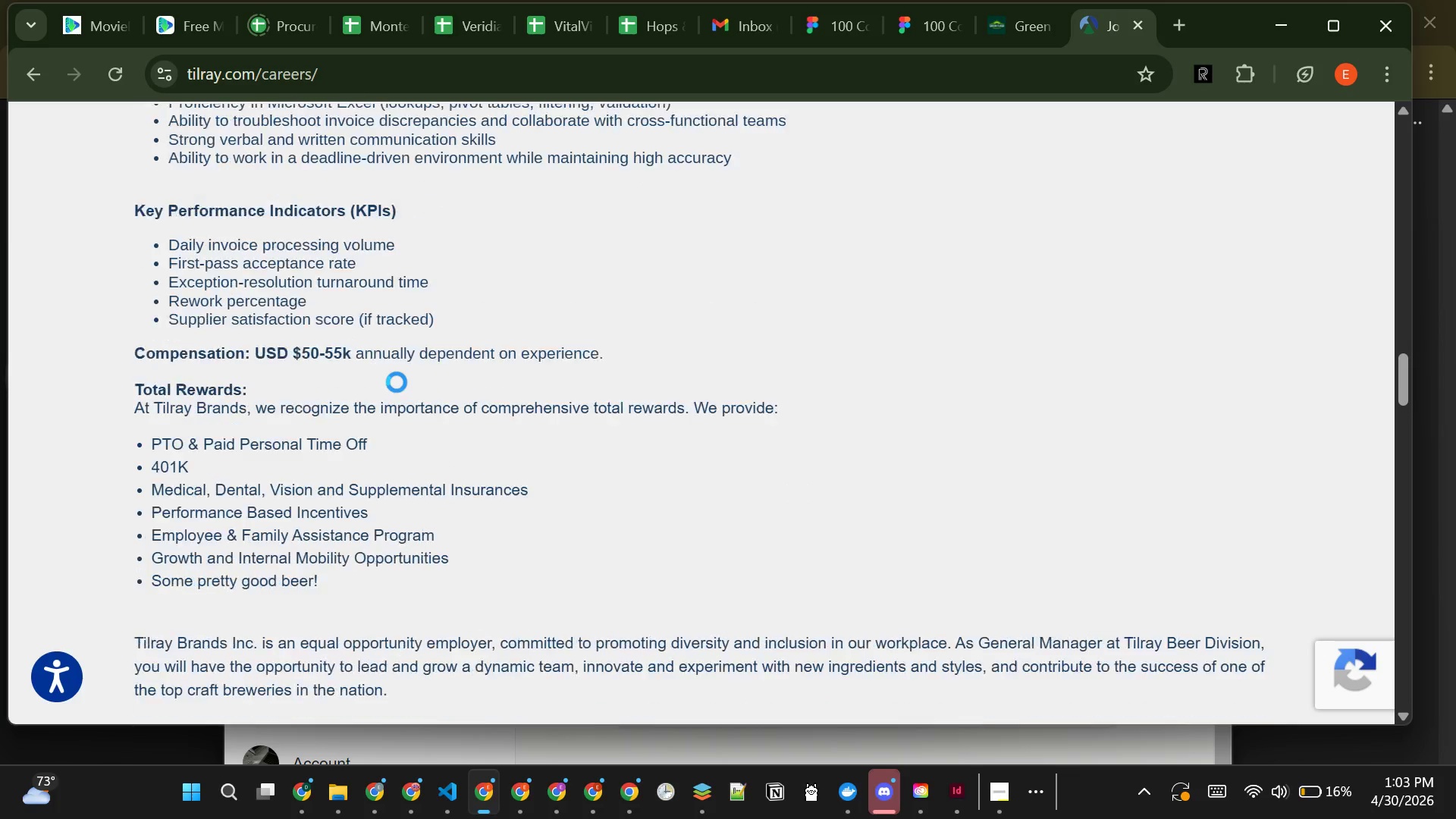 
left_click([1021, 24])
 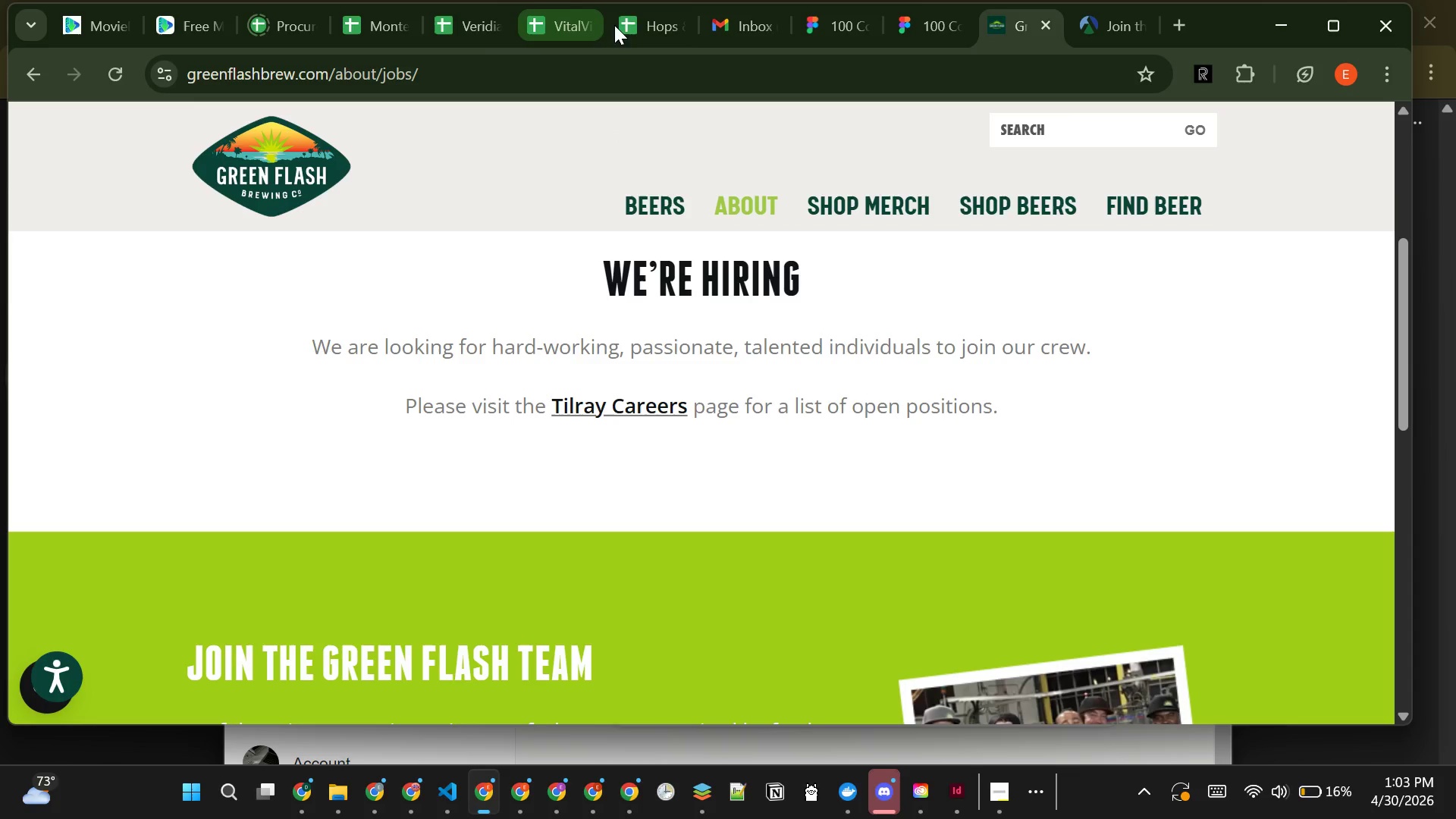 
left_click([639, 17])
 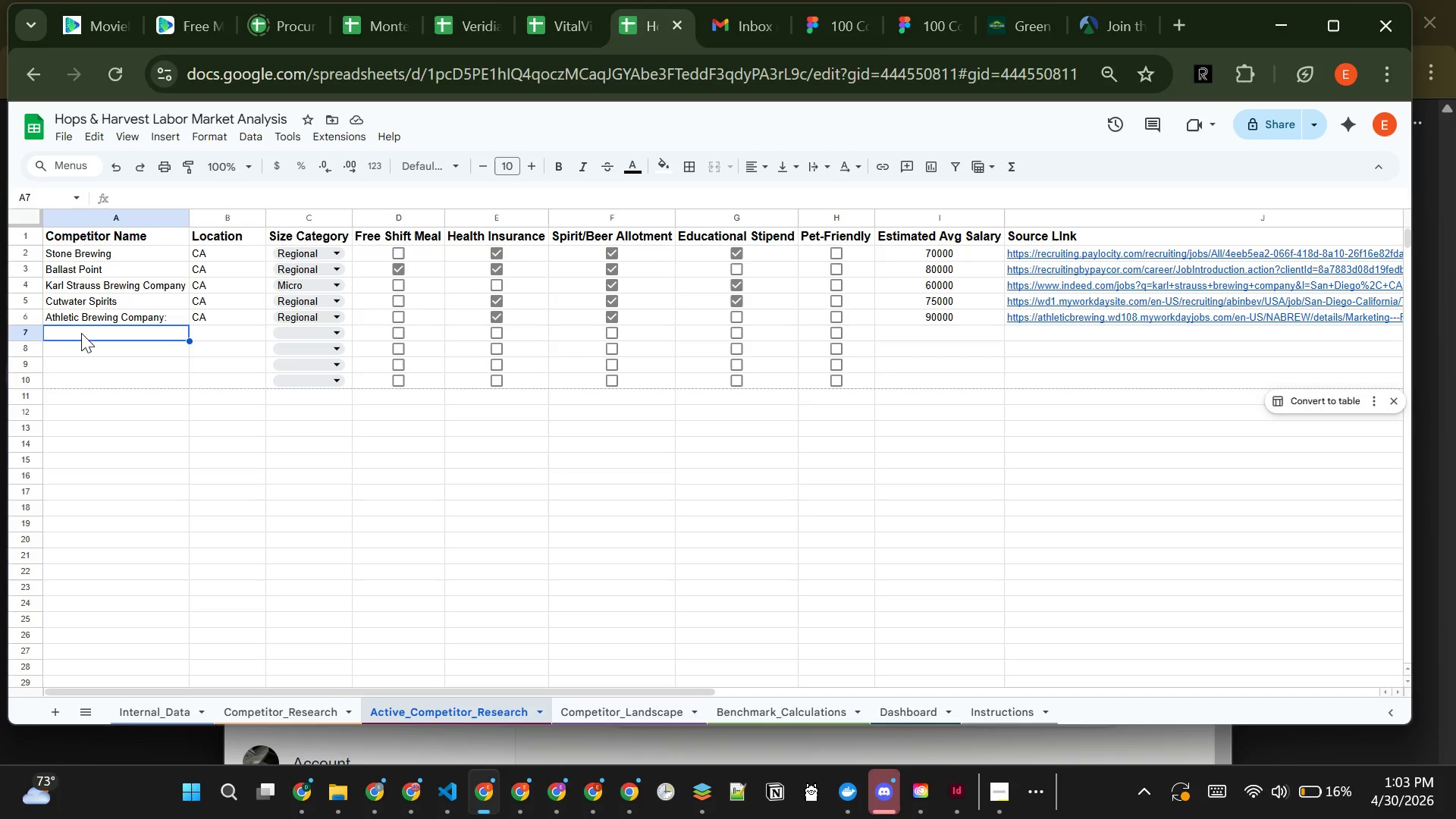 
left_click([81, 333])
 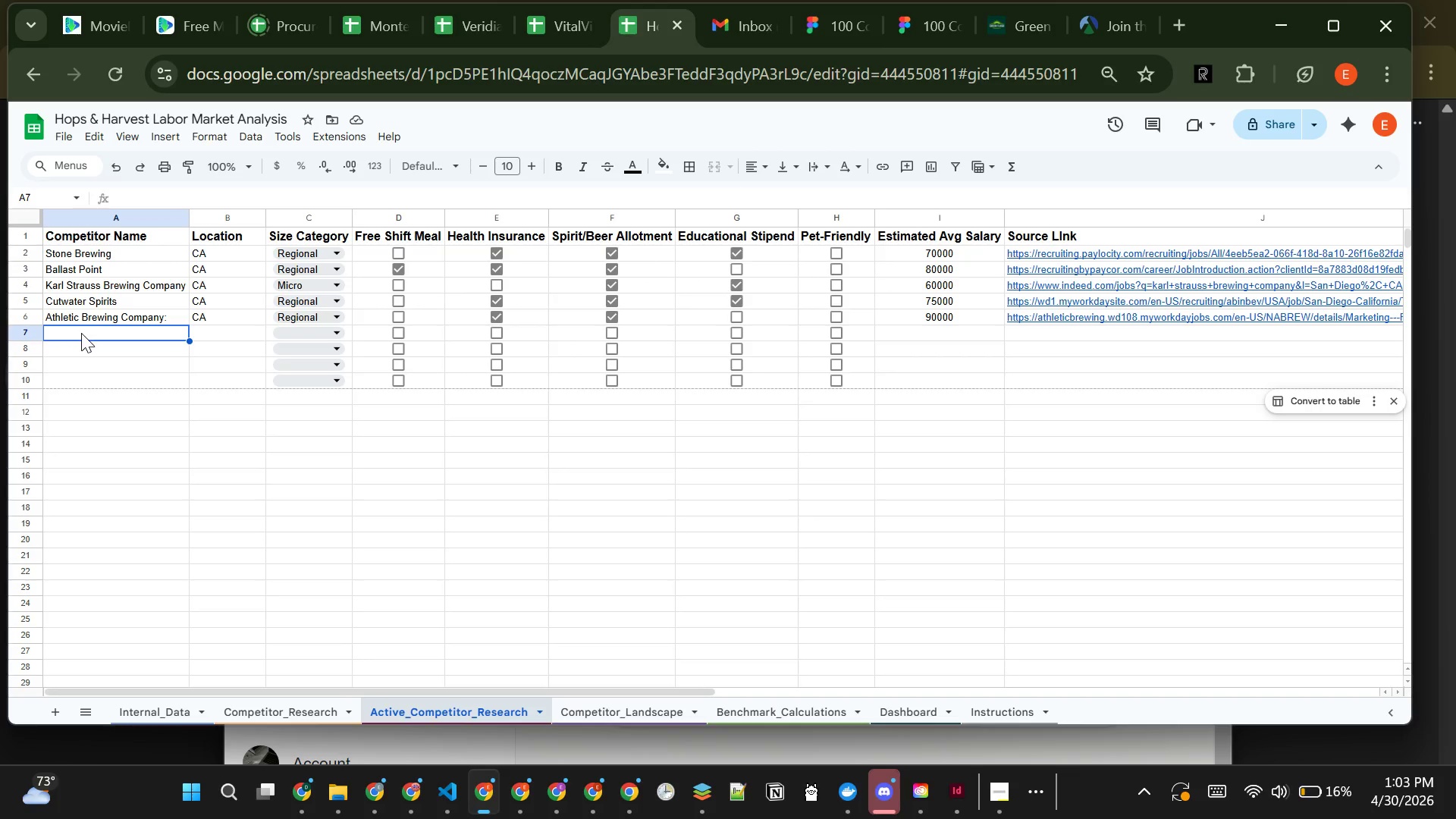 
type(Green Flash Brewing Company)
key(Tab)
type(A)
 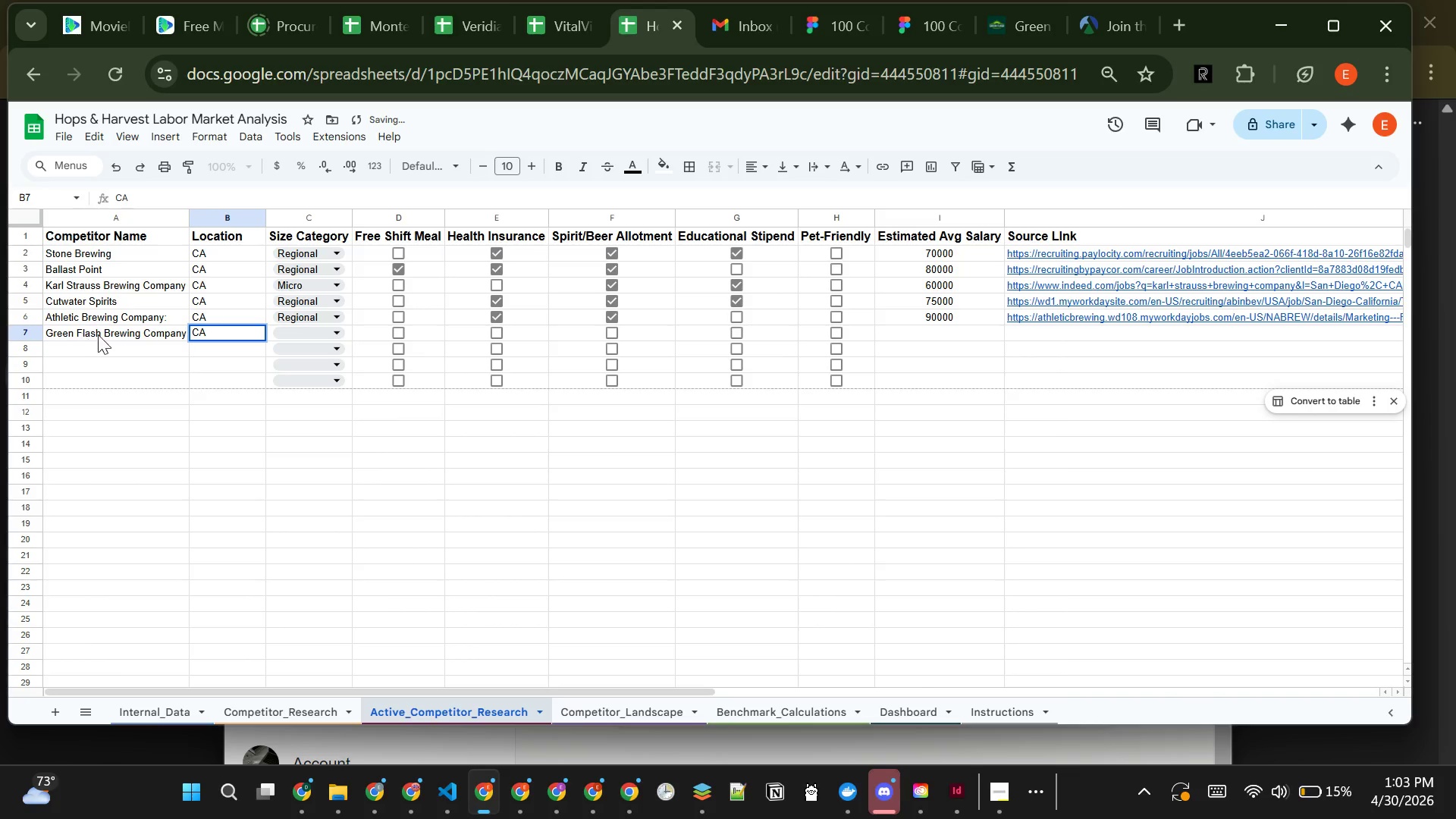 
hold_key(key=C, duration=0.5)
 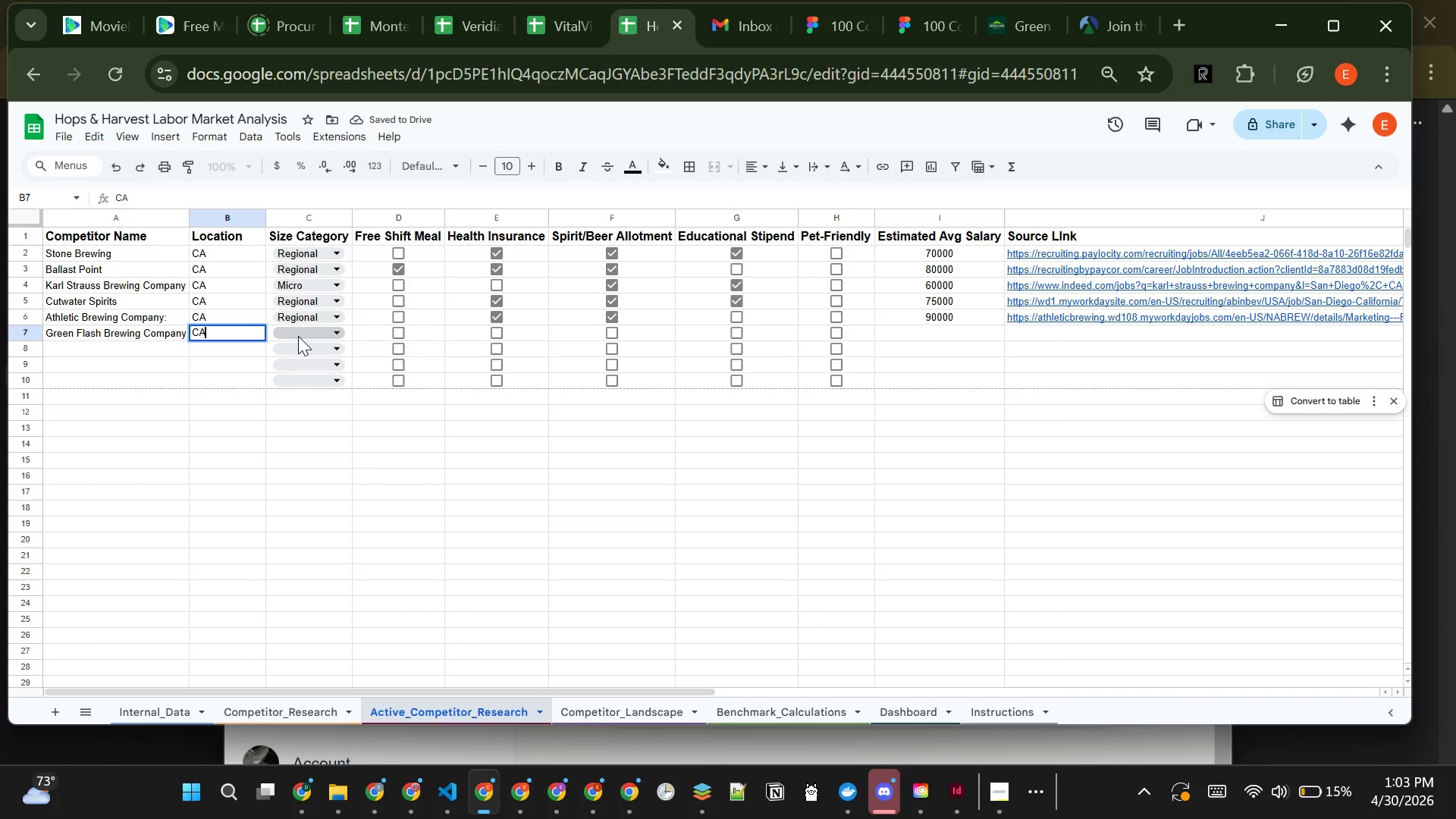 
left_click([298, 336])
 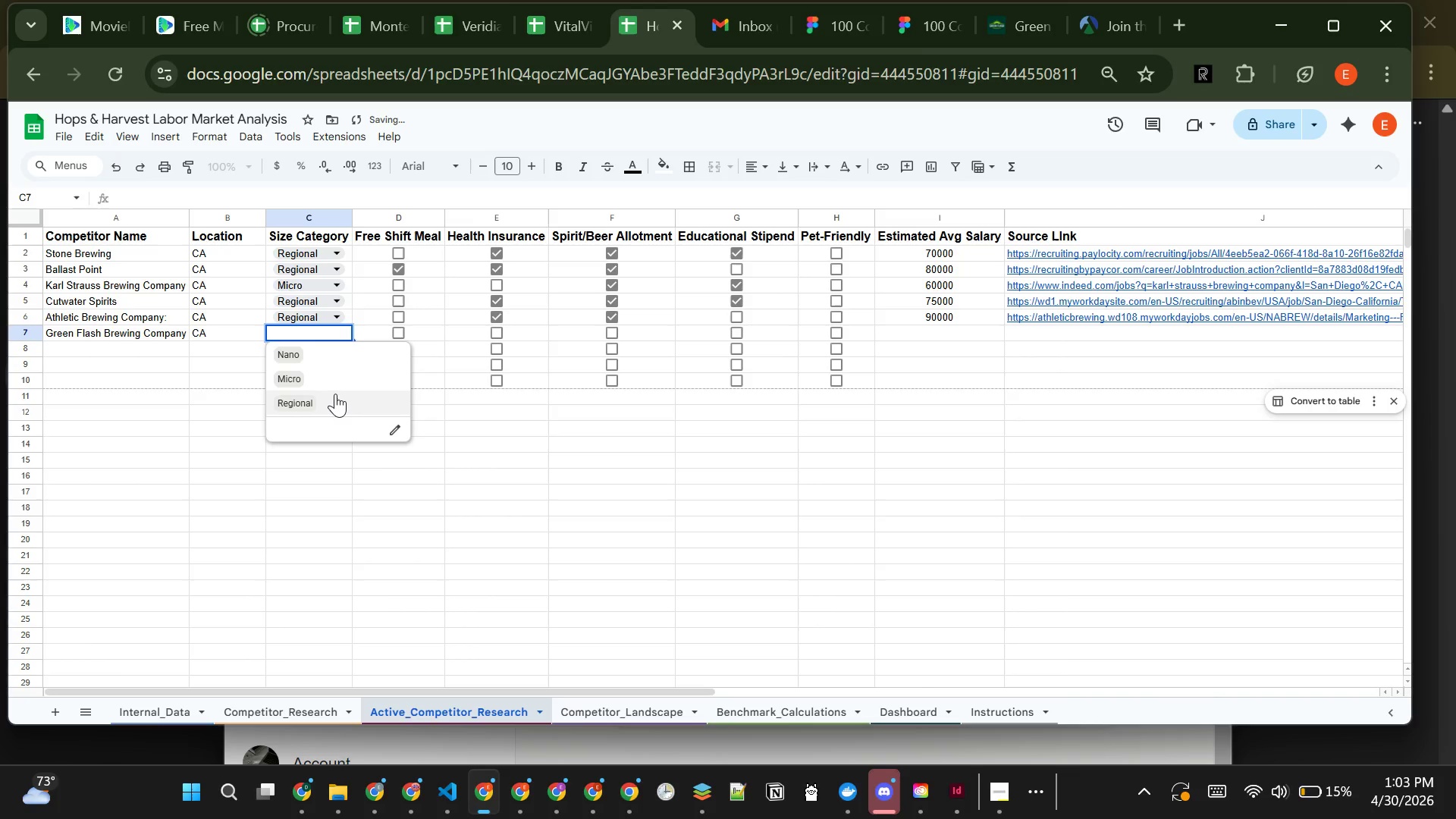 
left_click([335, 394])
 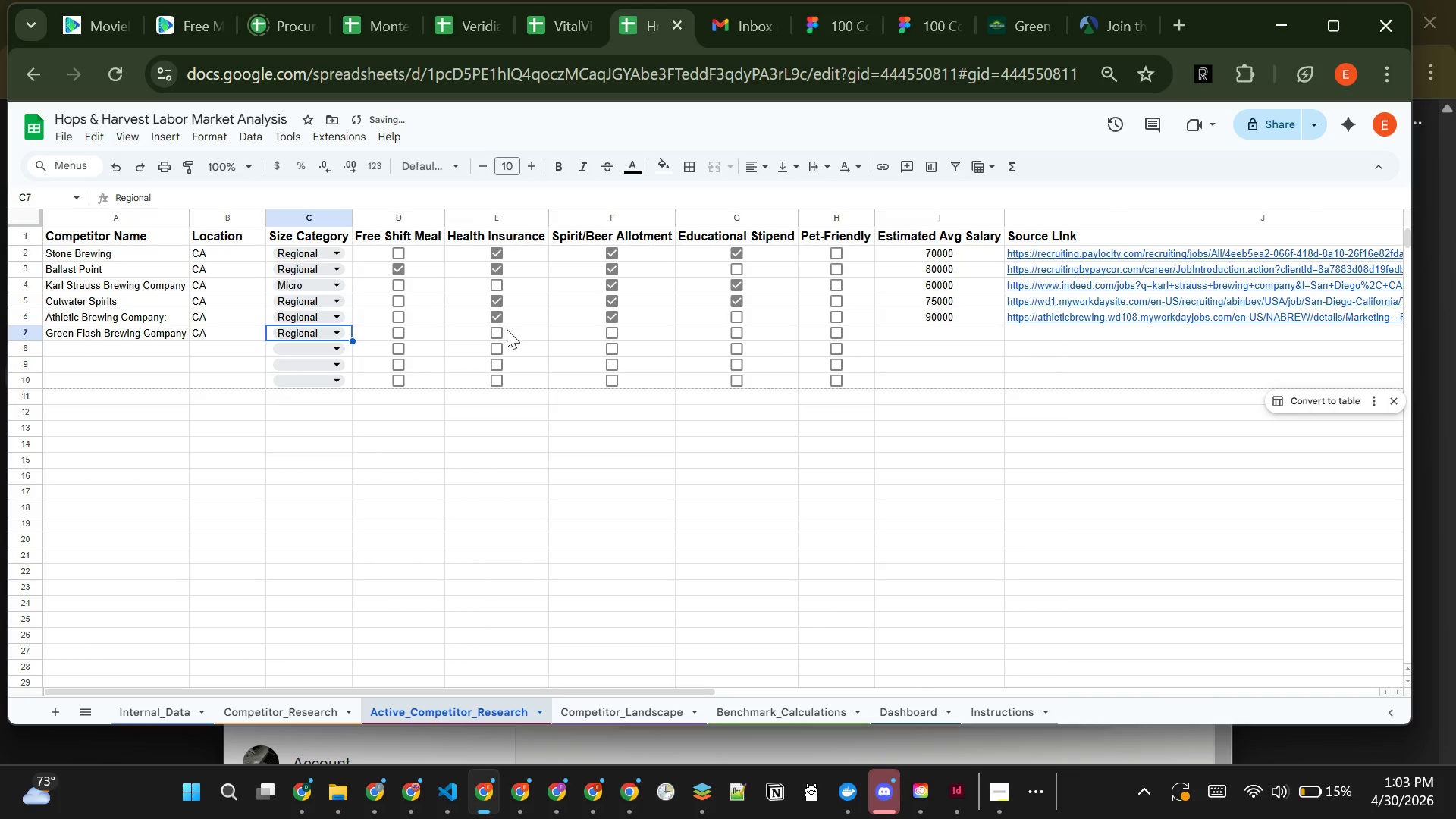 
left_click([493, 334])
 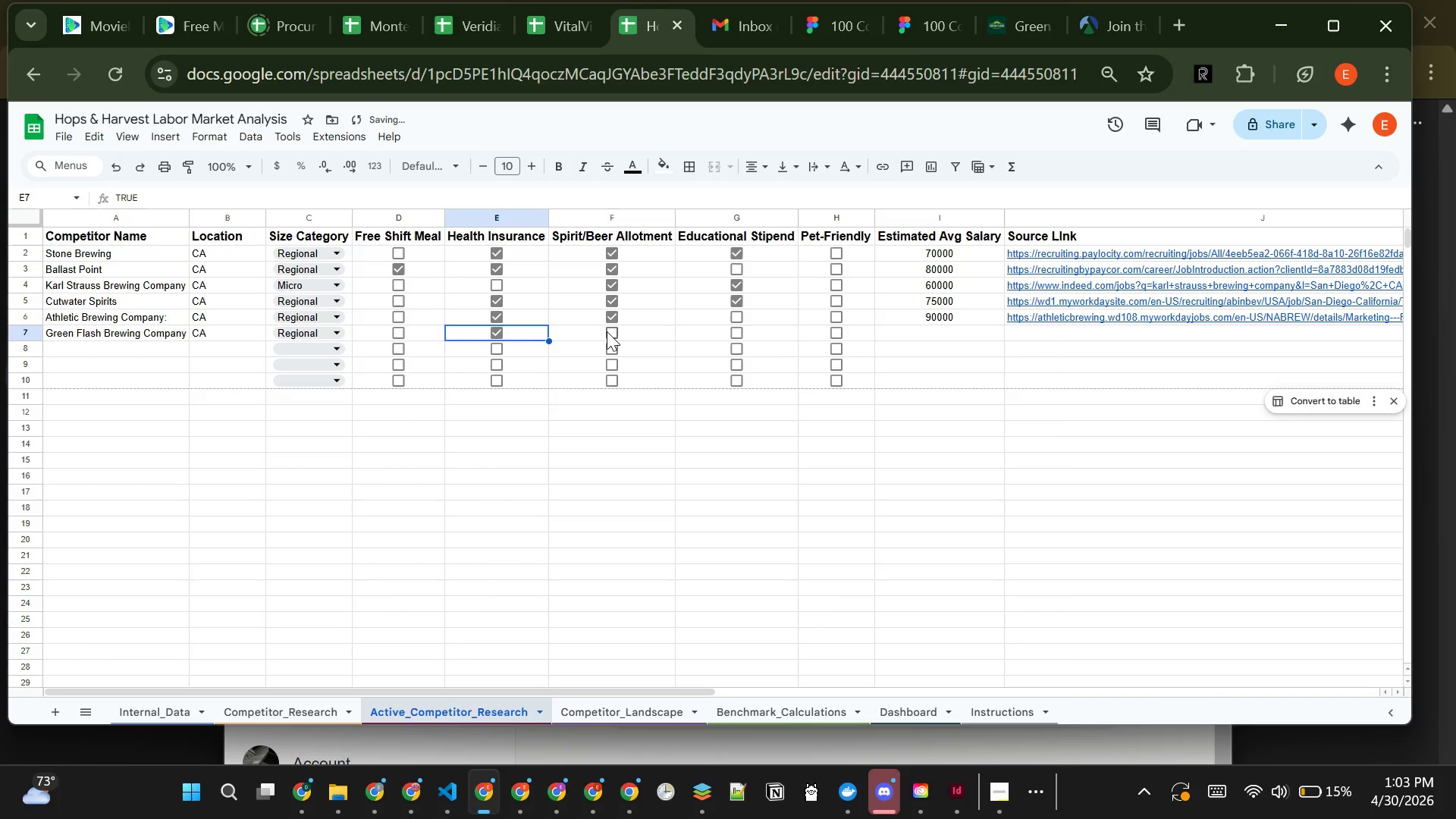 
left_click([607, 331])
 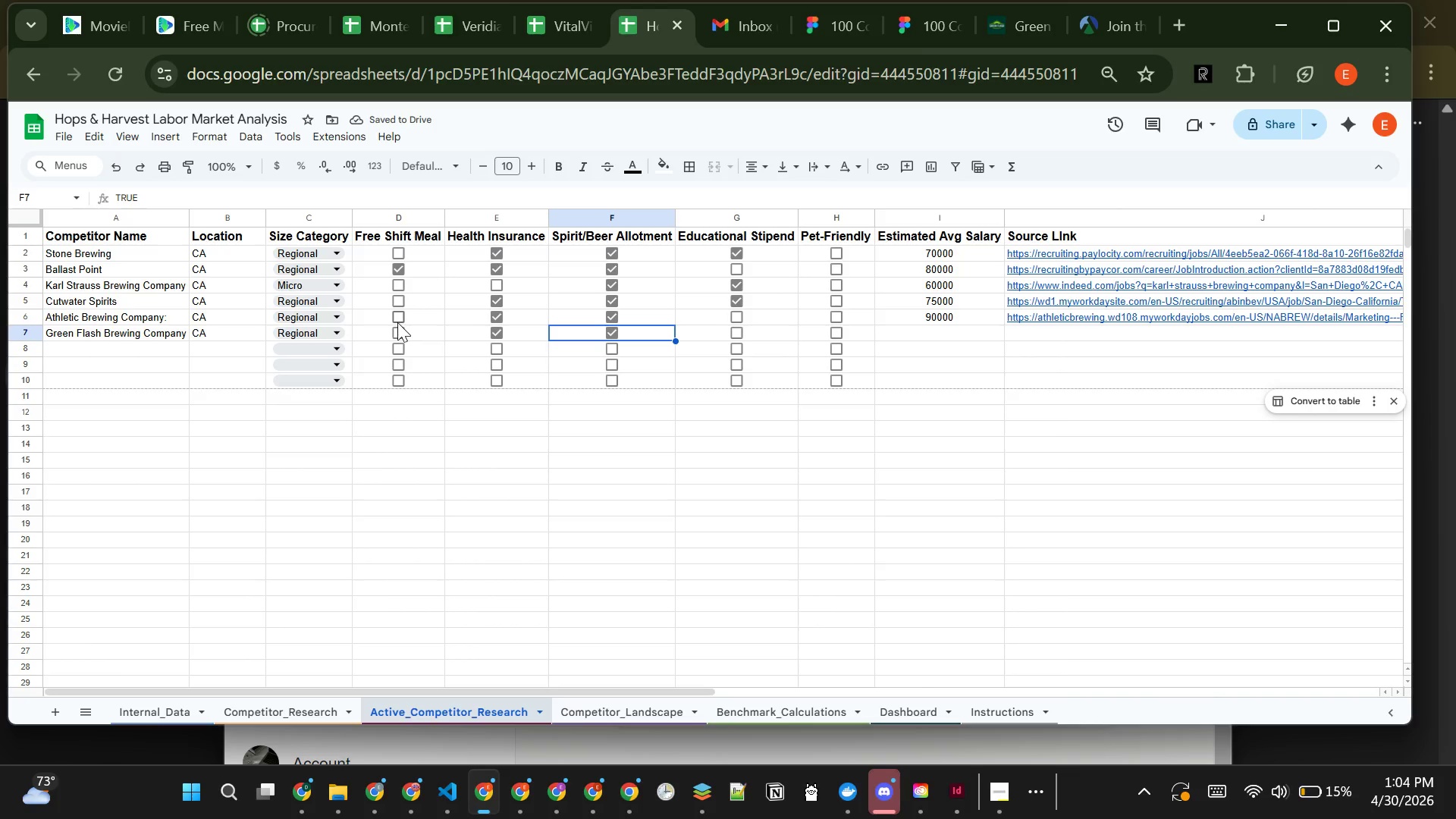 
left_click([395, 324])
 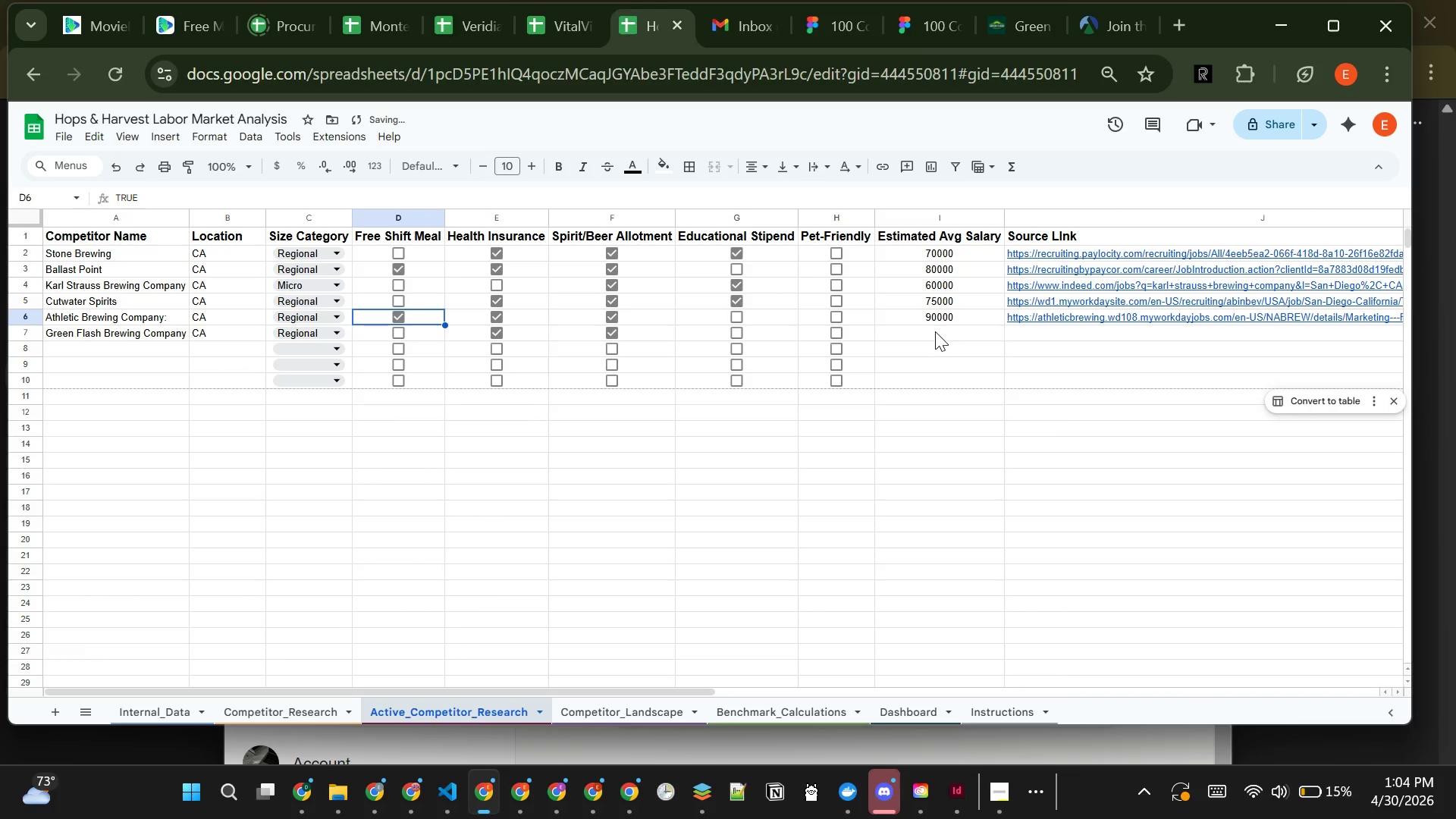 
left_click([934, 328])
 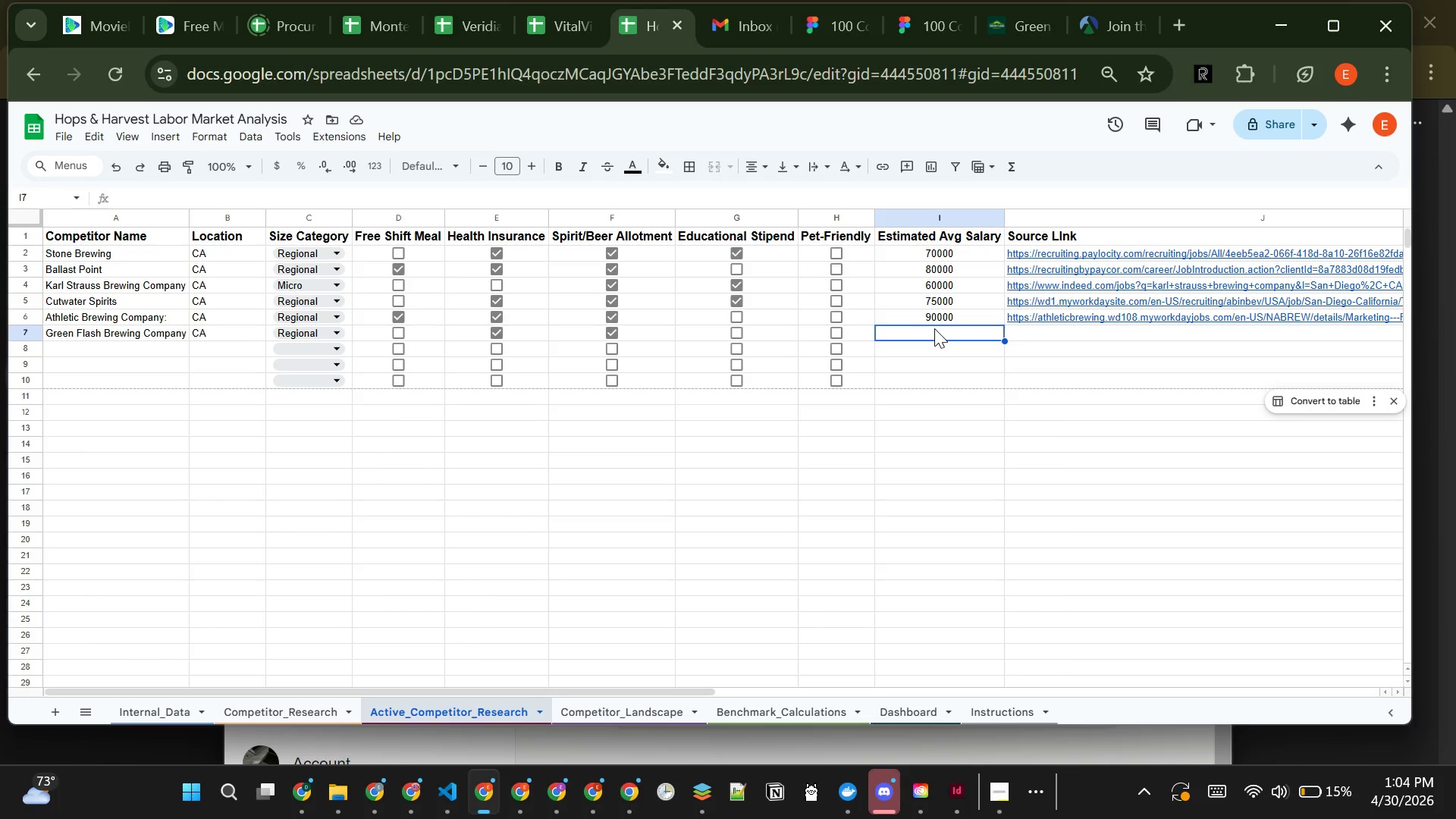 
wait(11.45)
 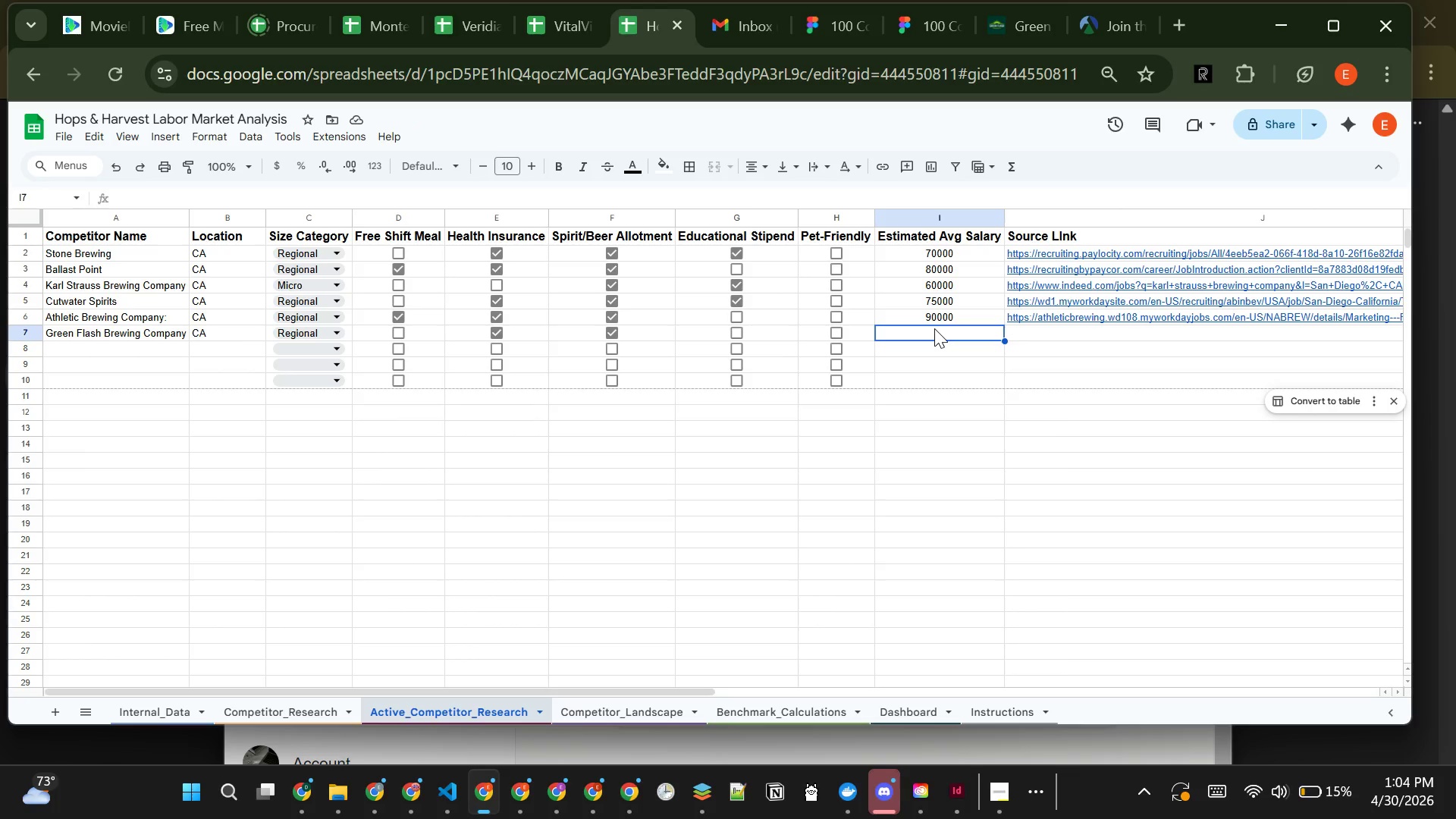 
type(60000)
 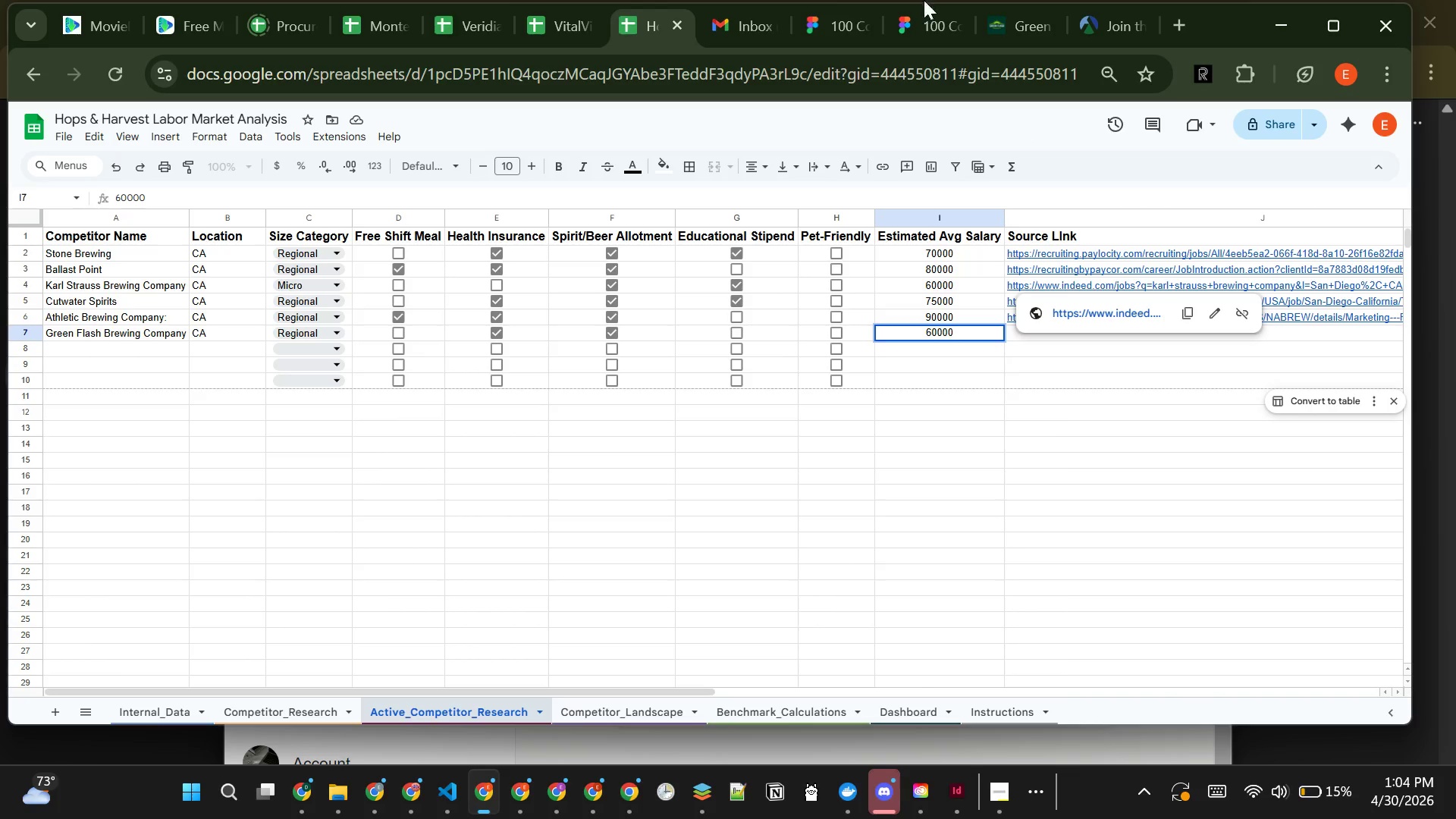 
left_click([1103, 17])
 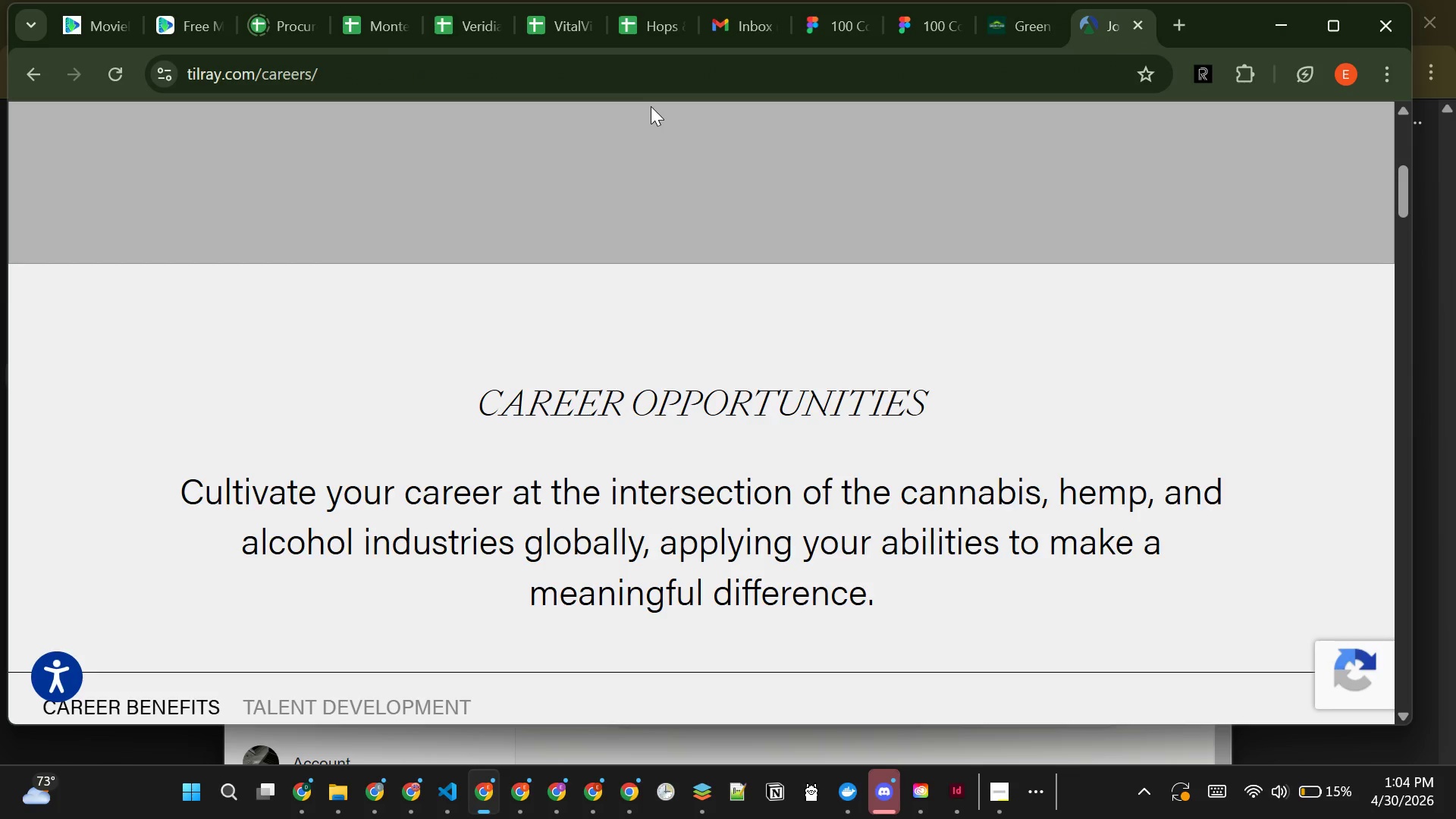 
left_click([568, 81])
 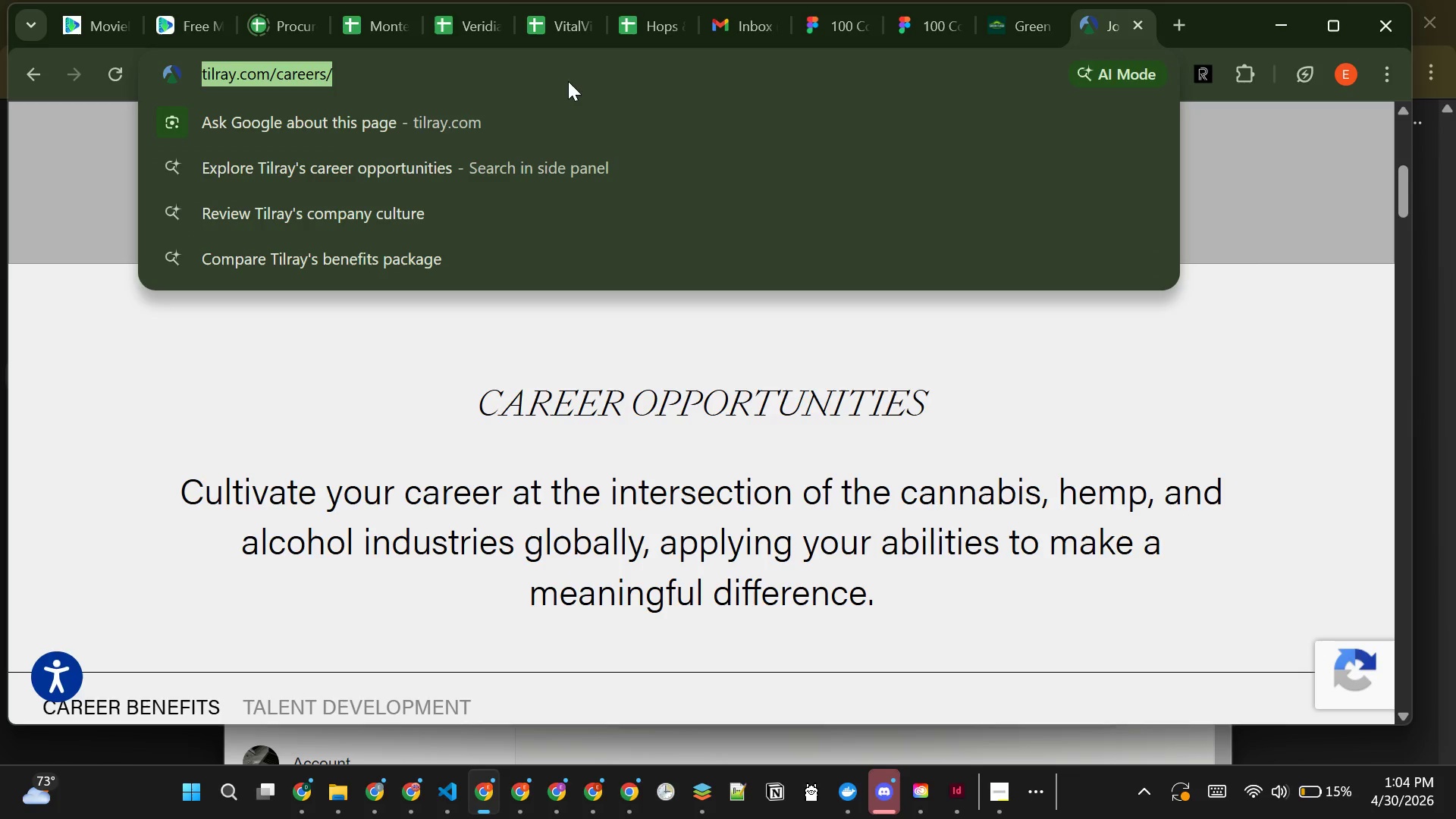 
key(Control+A)
 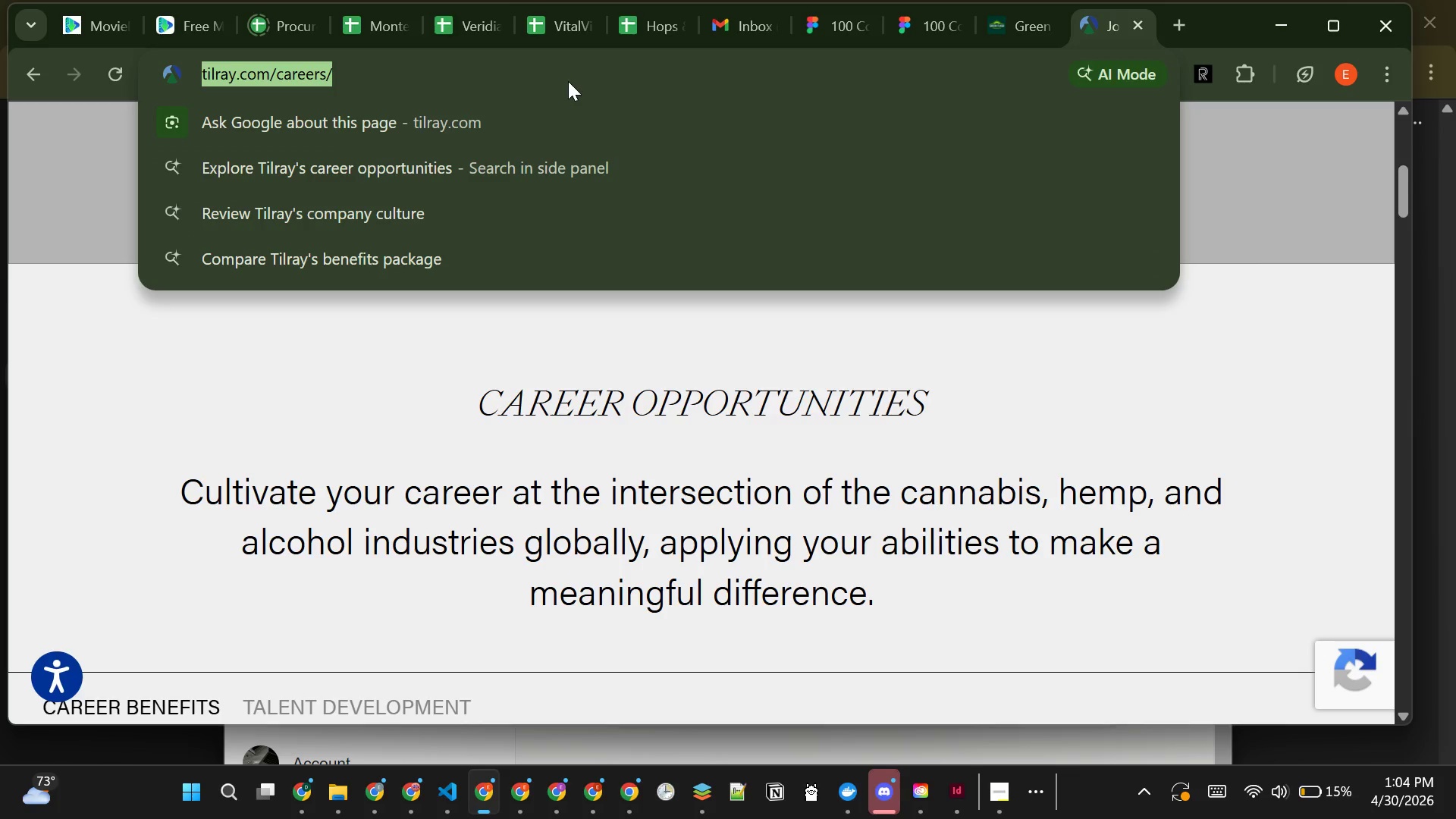 
key(Control+C)
 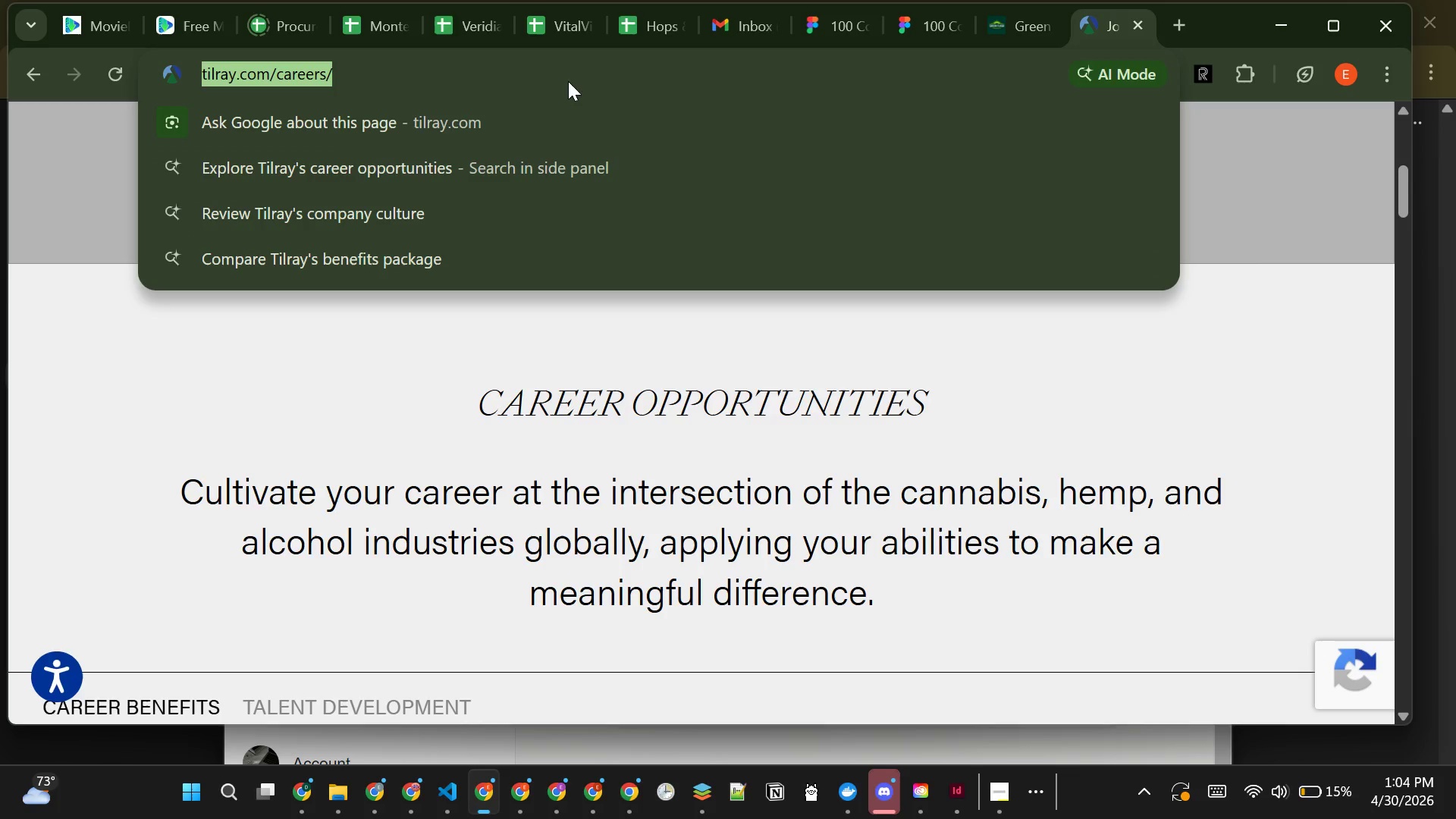 
key(Control+C)
 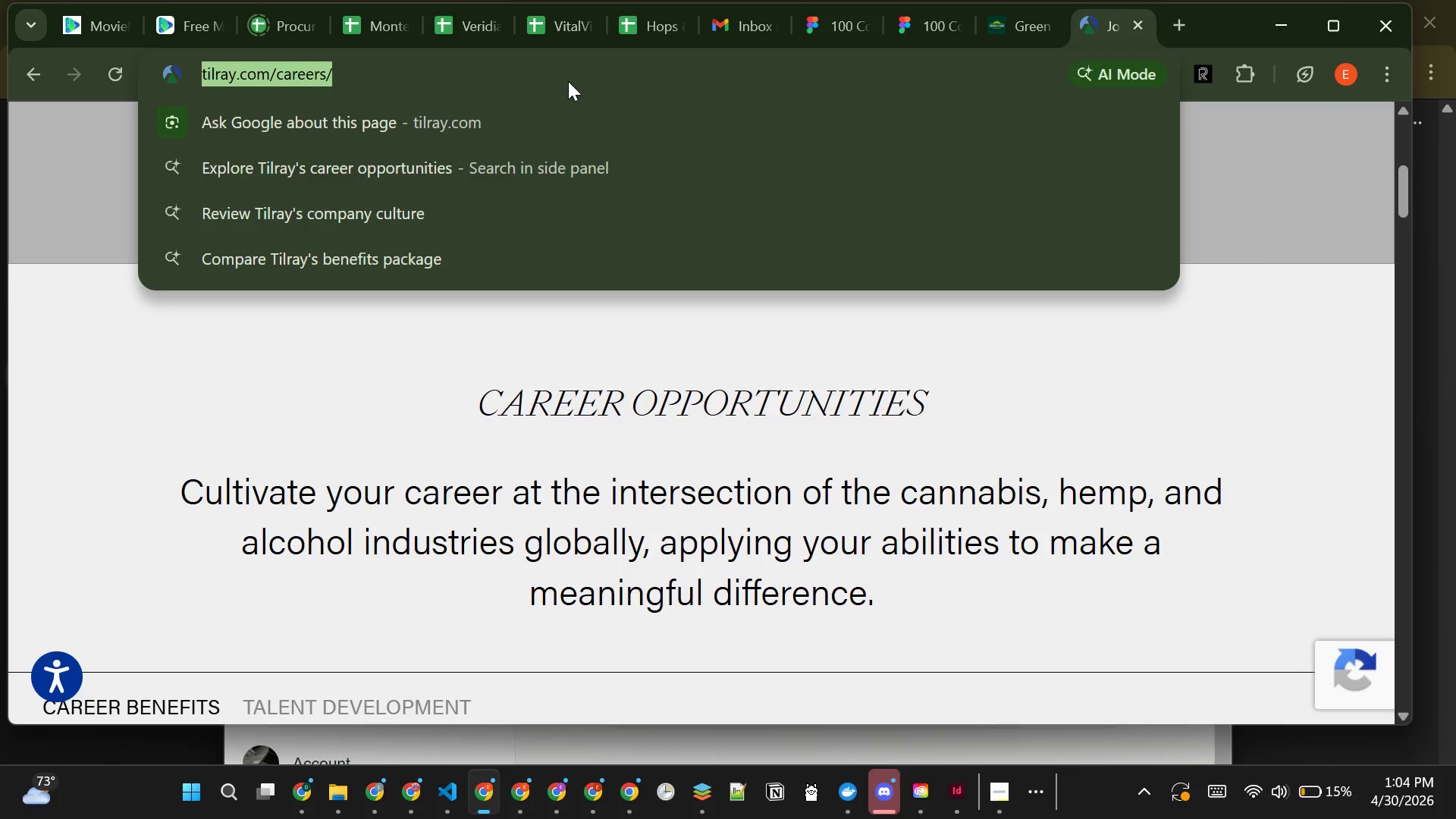 
key(Control+C)
 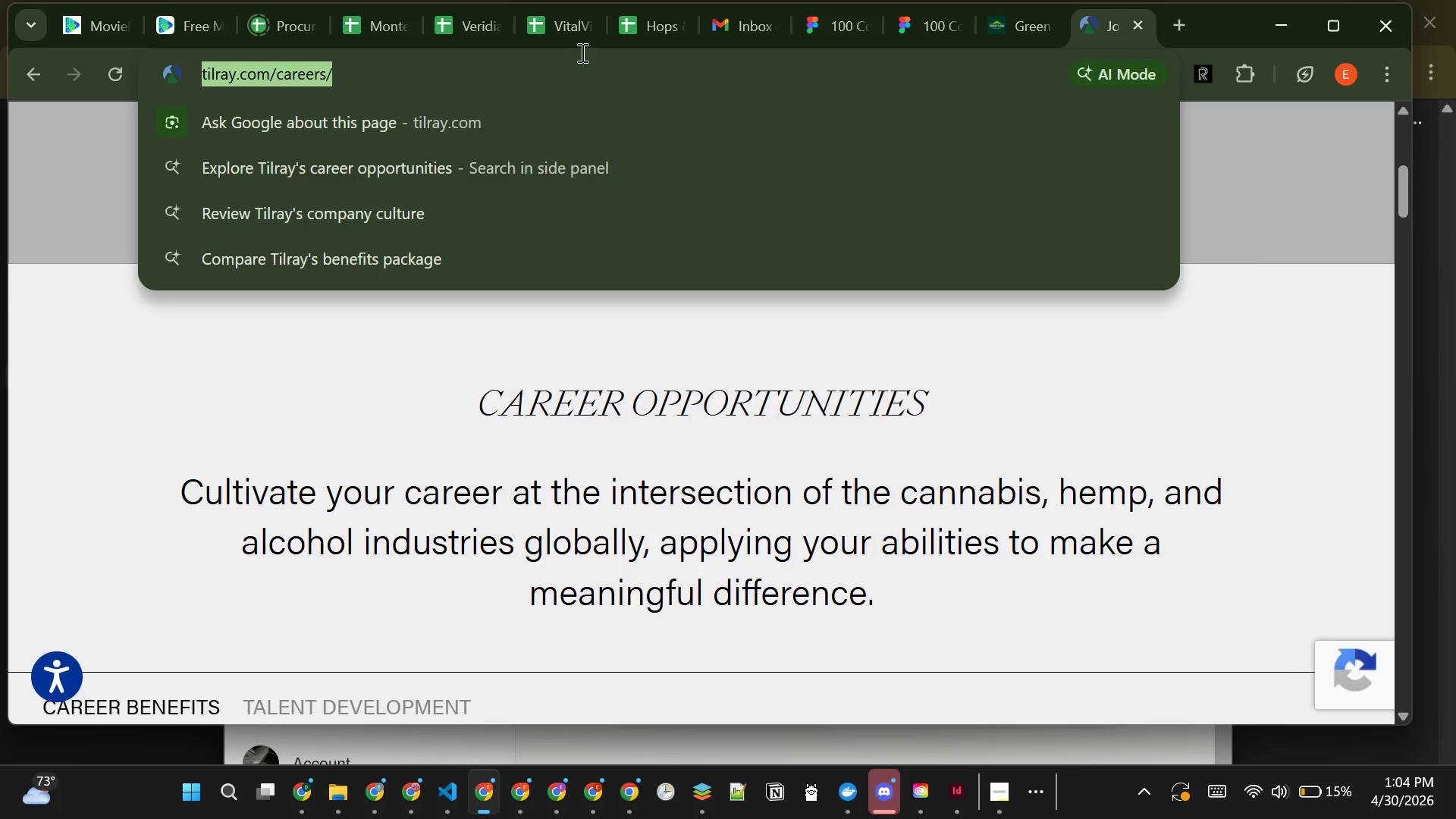 
key(Control+C)
 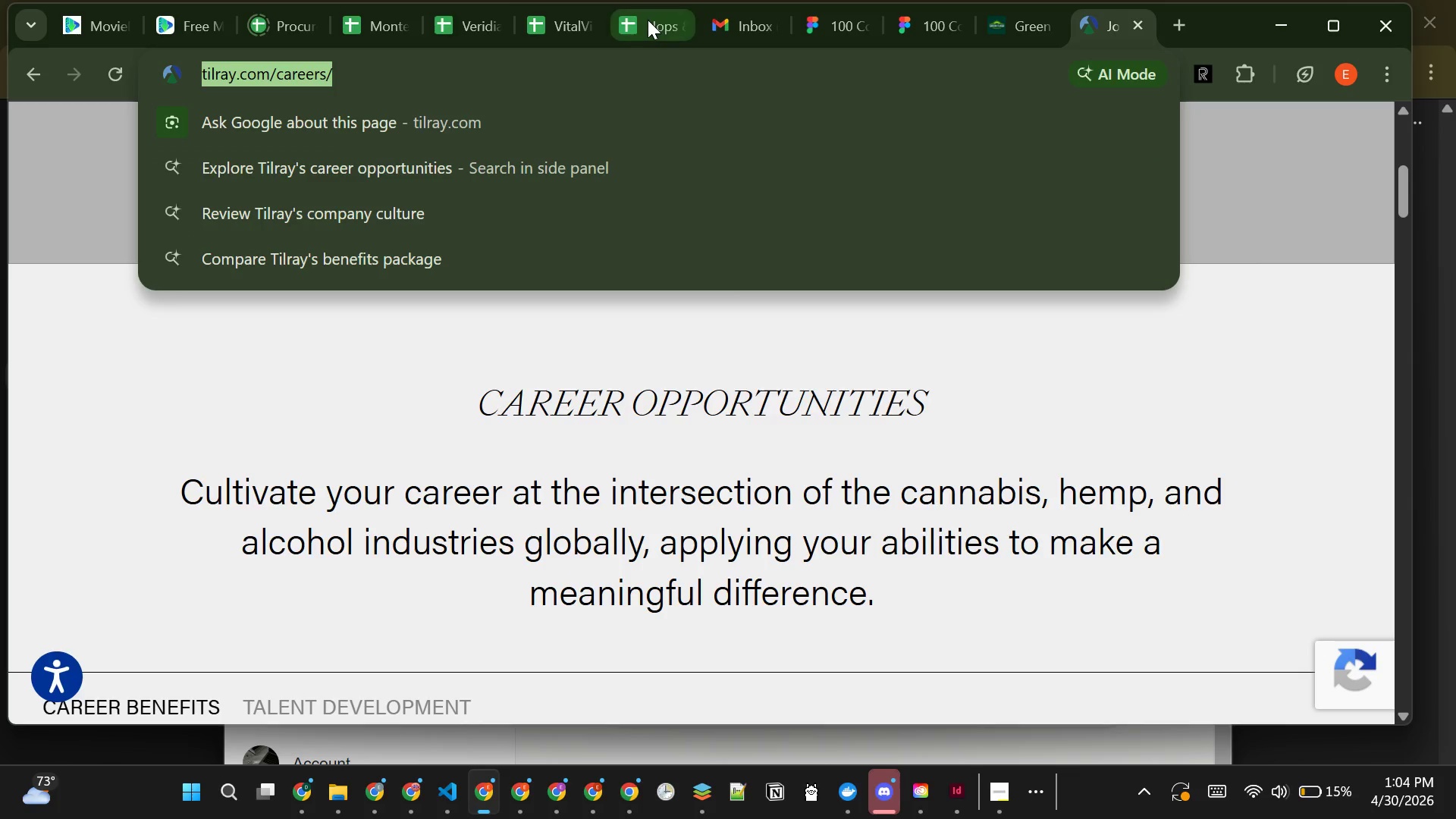 
left_click([648, 20])
 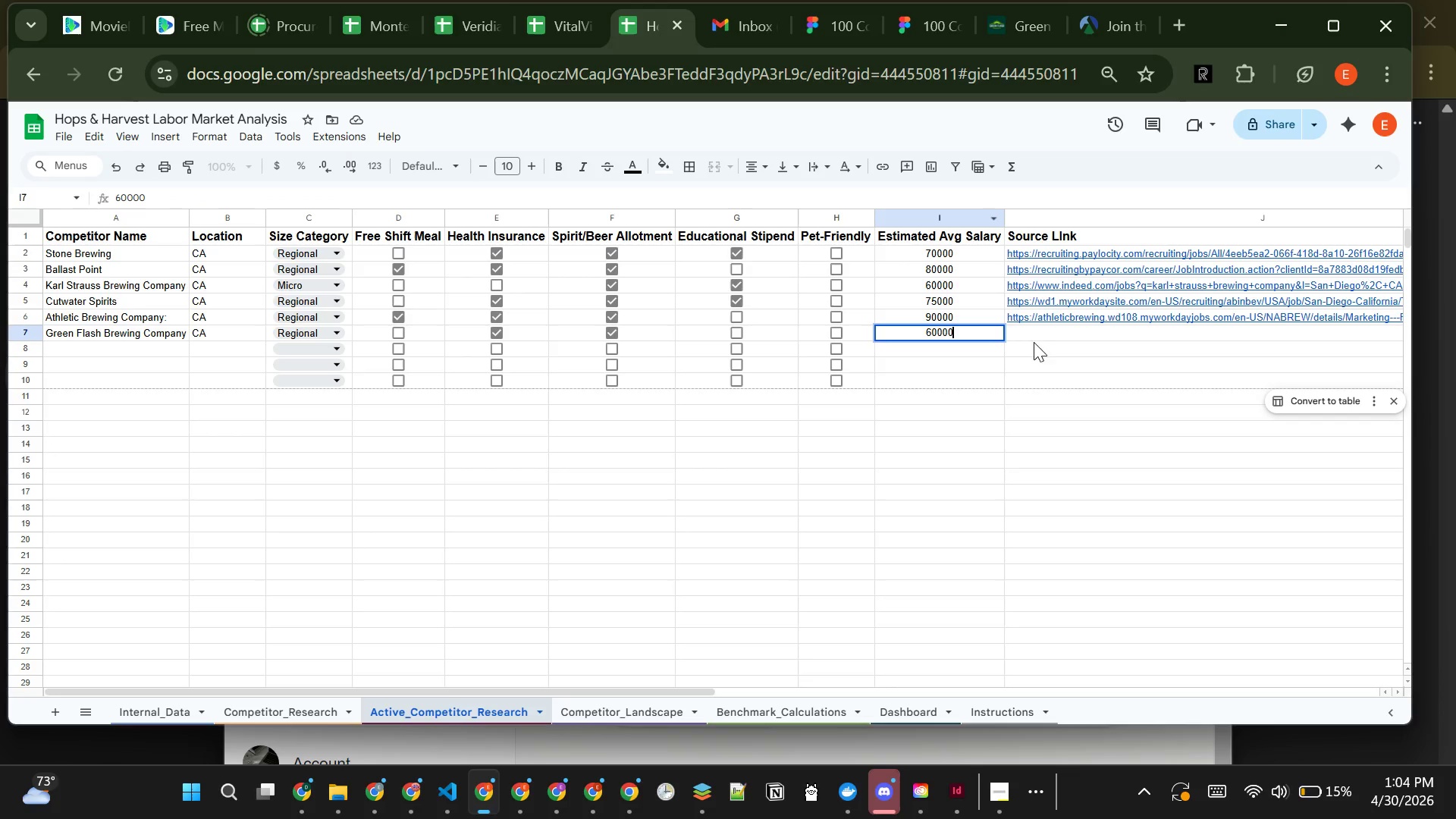 
left_click([1035, 337])
 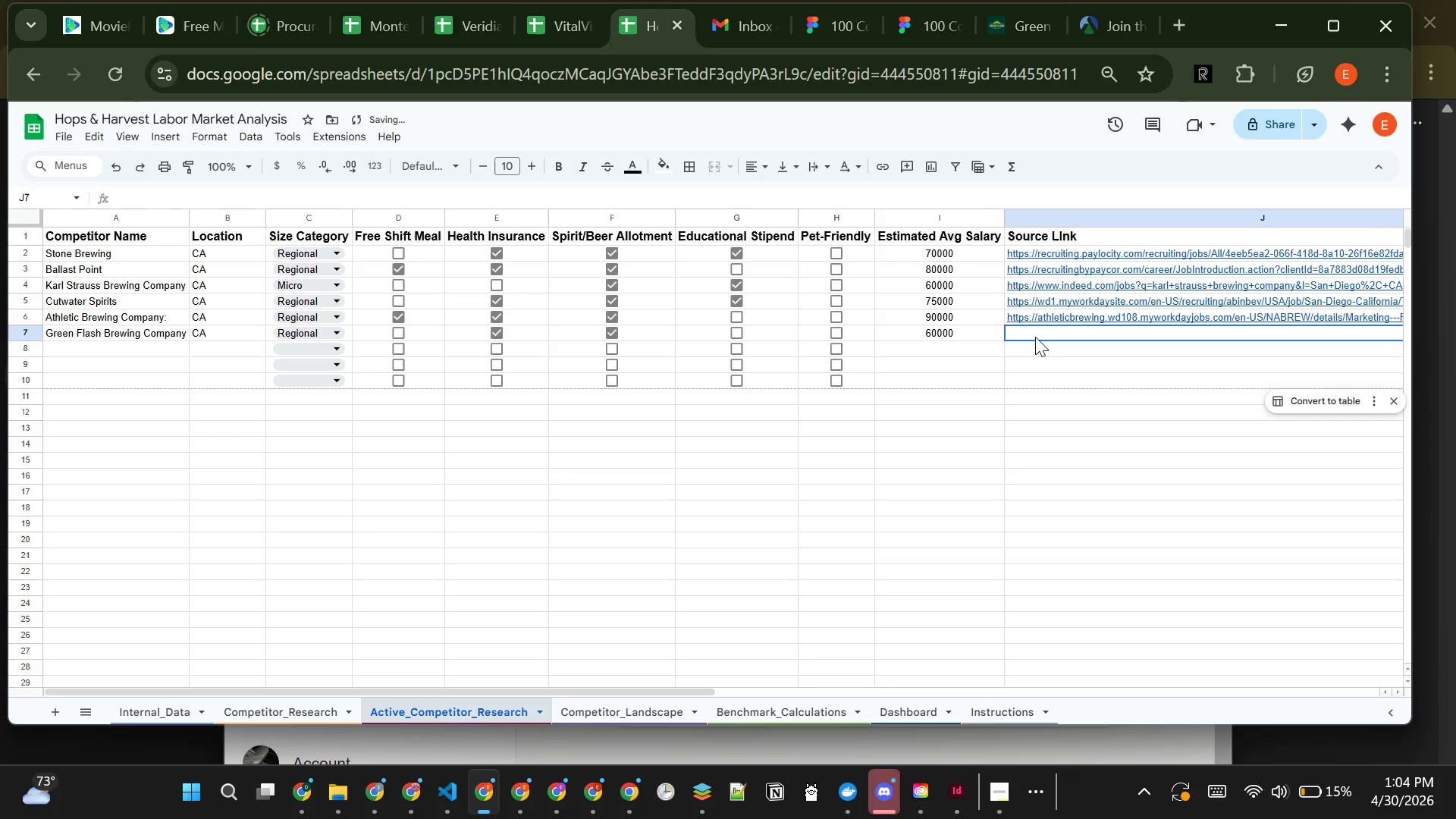 
key(Control+V)
 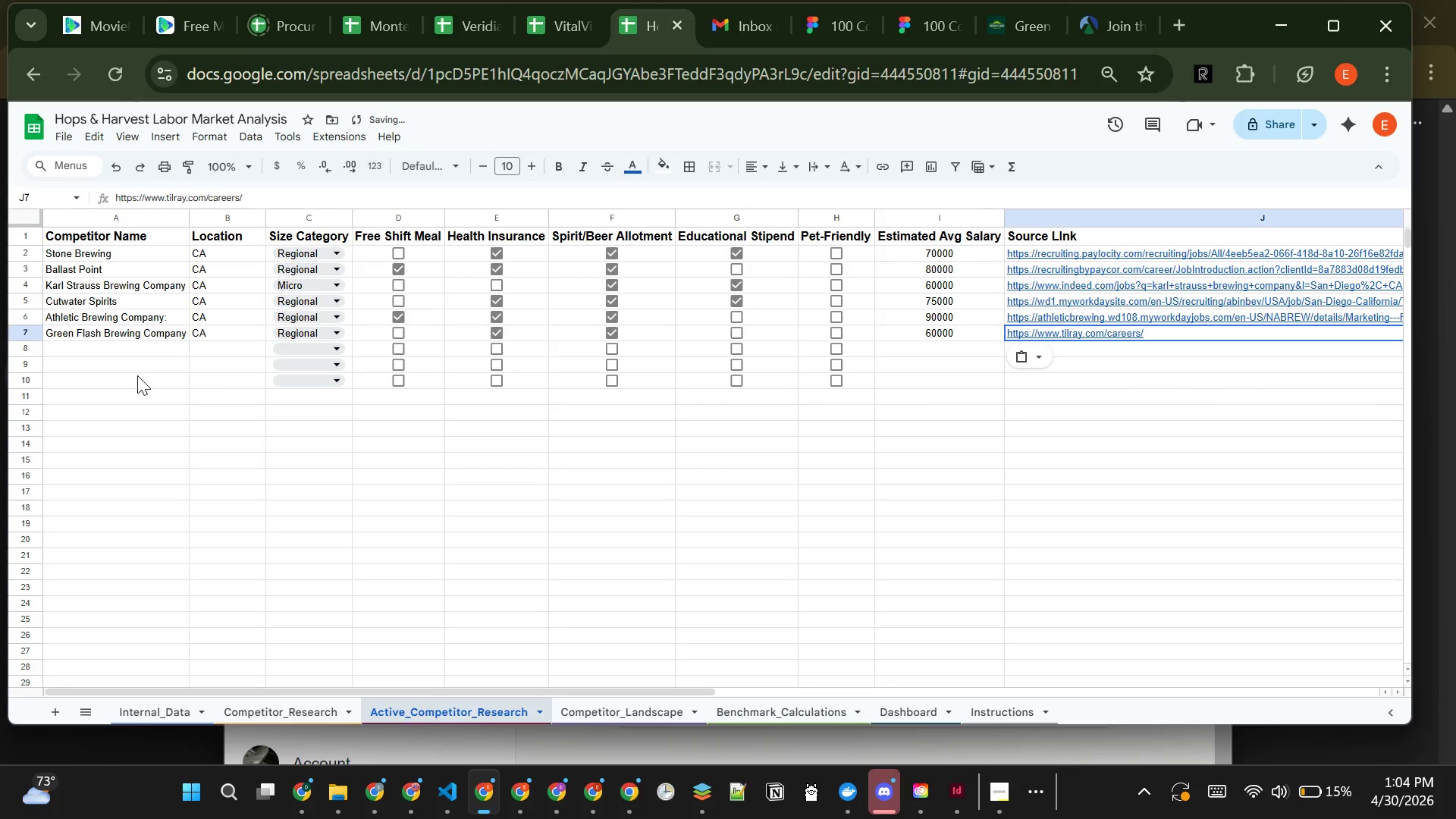 
left_click([124, 344])
 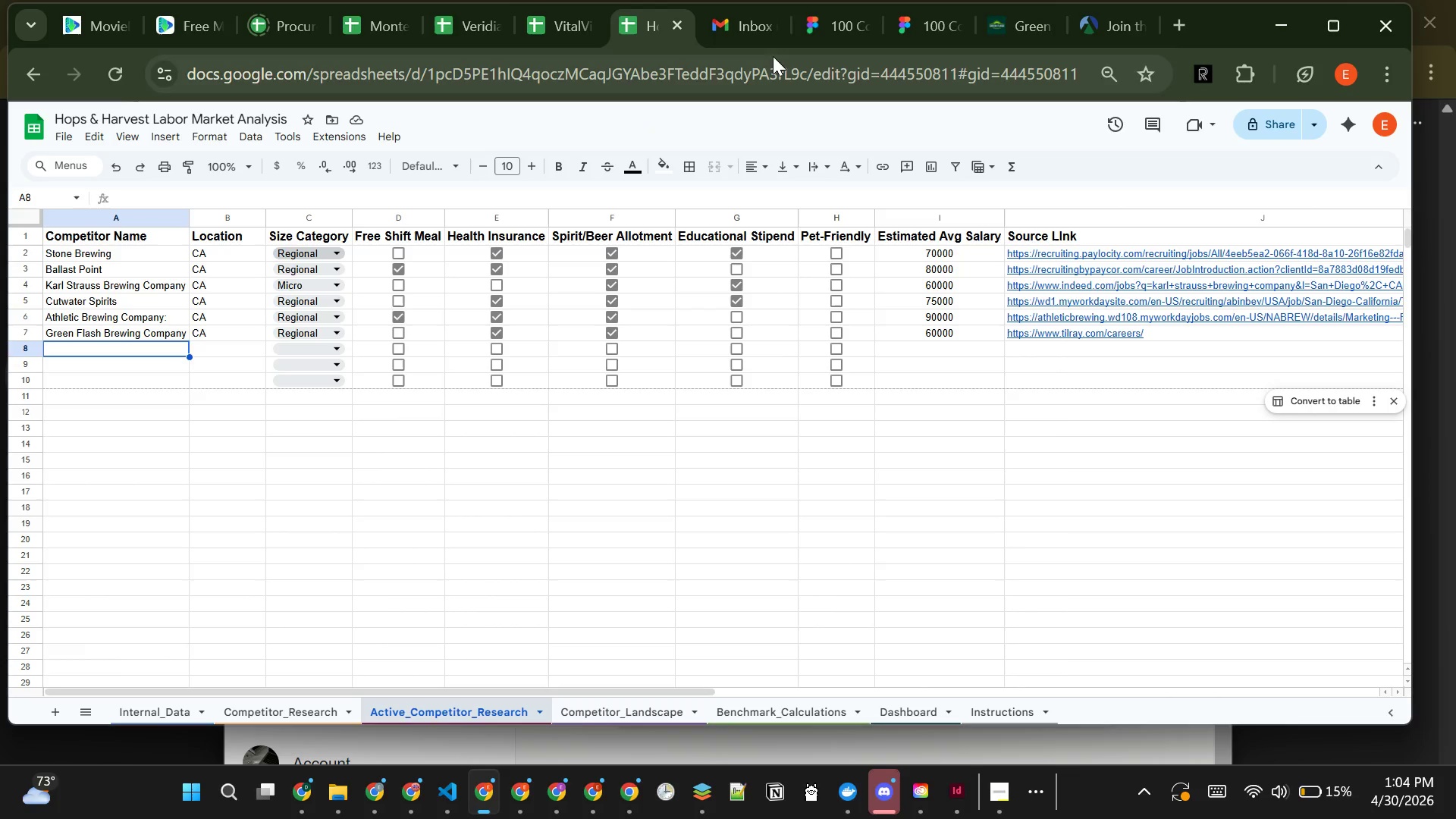 
left_click([1026, 28])
 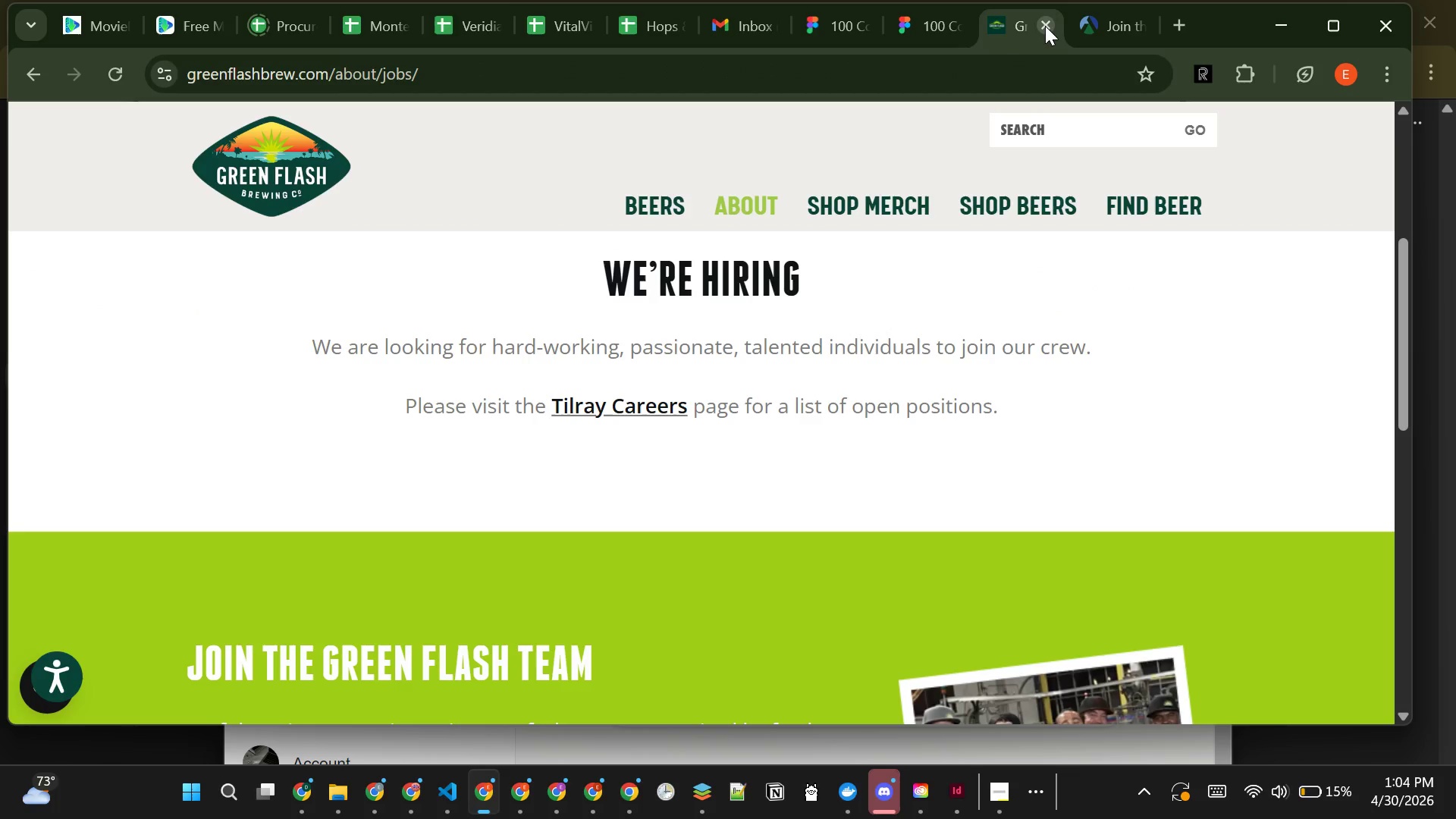 
left_click([1045, 24])
 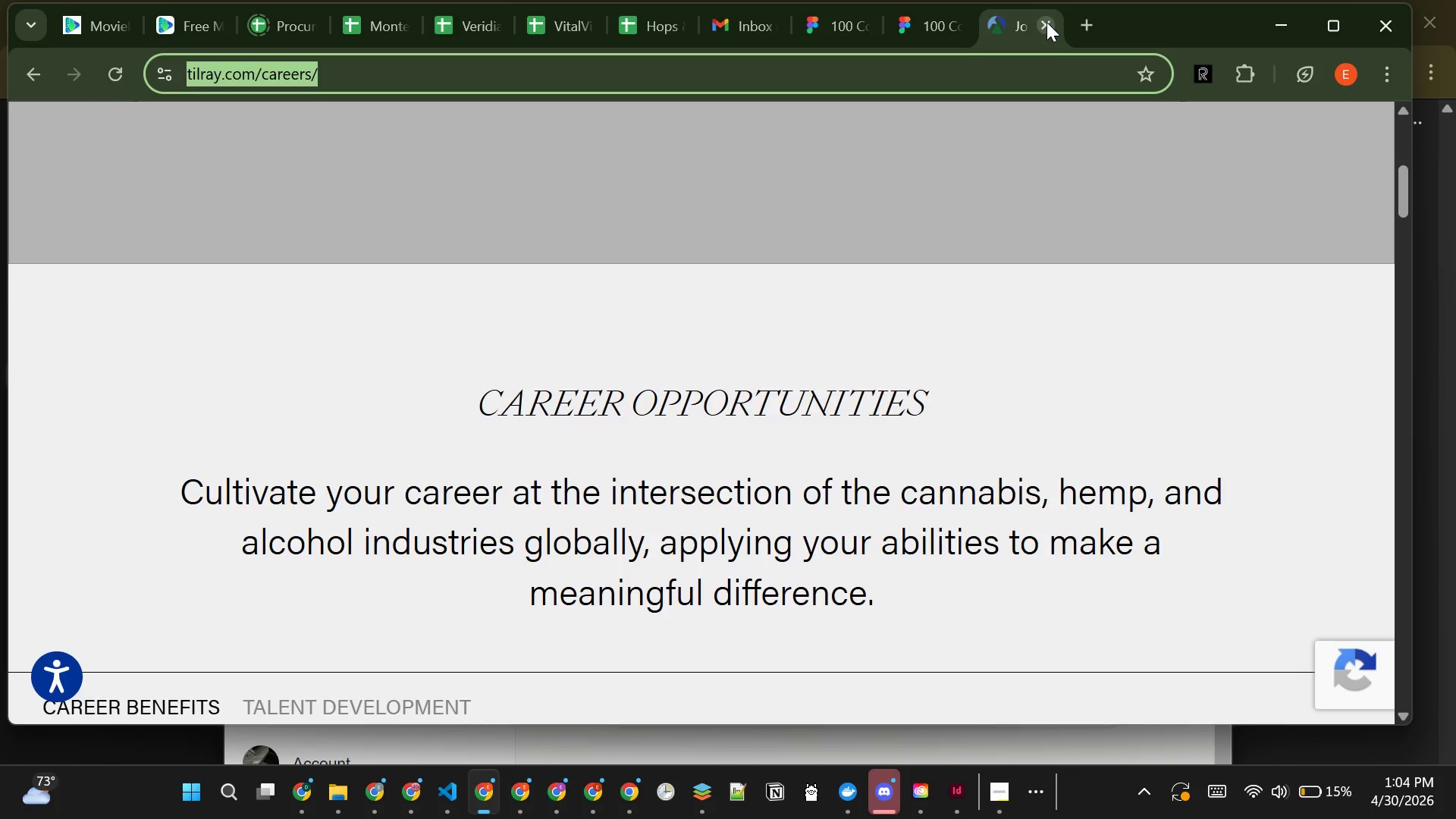 
left_click([1046, 22])
 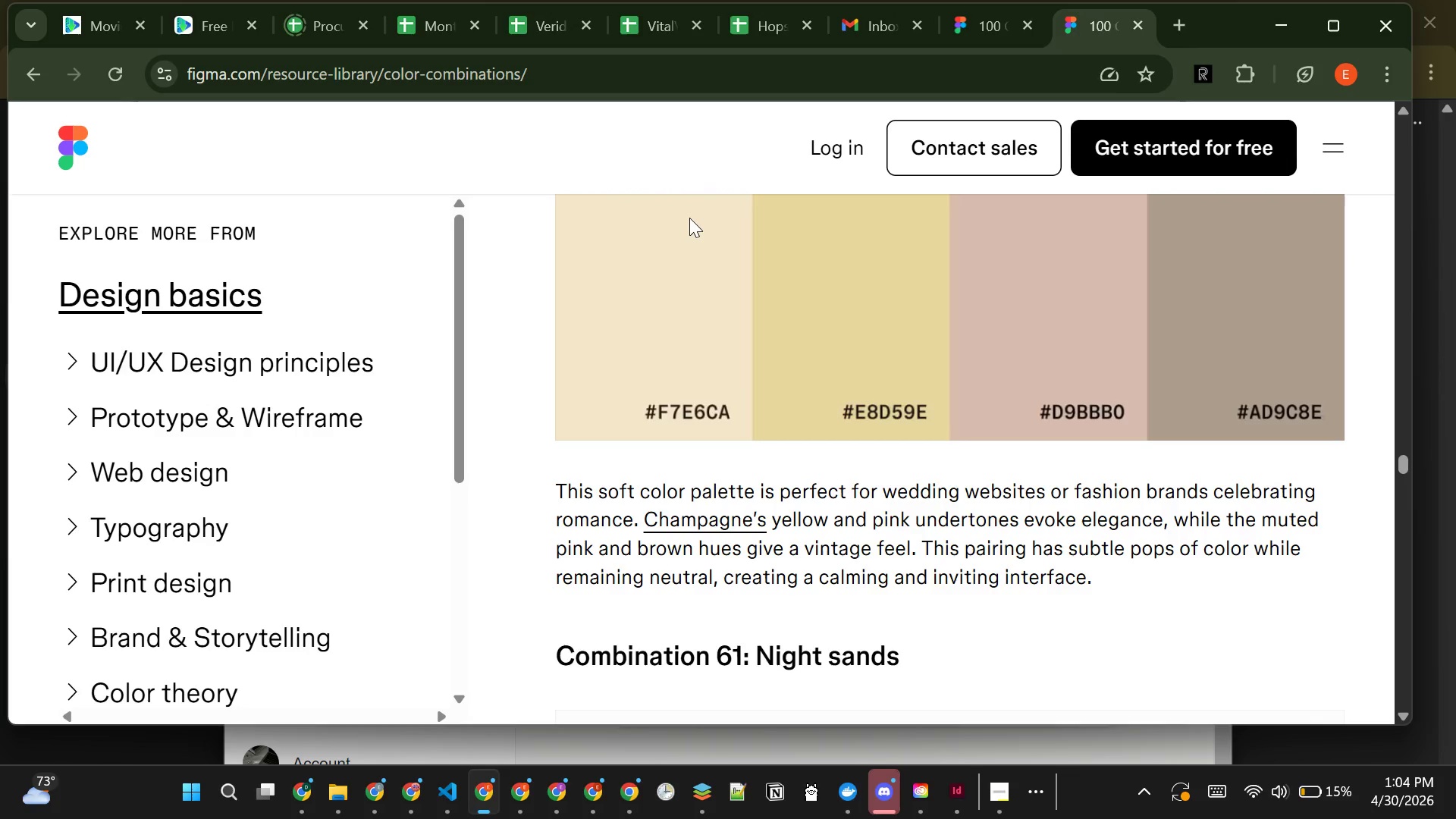 
wait(8.14)
 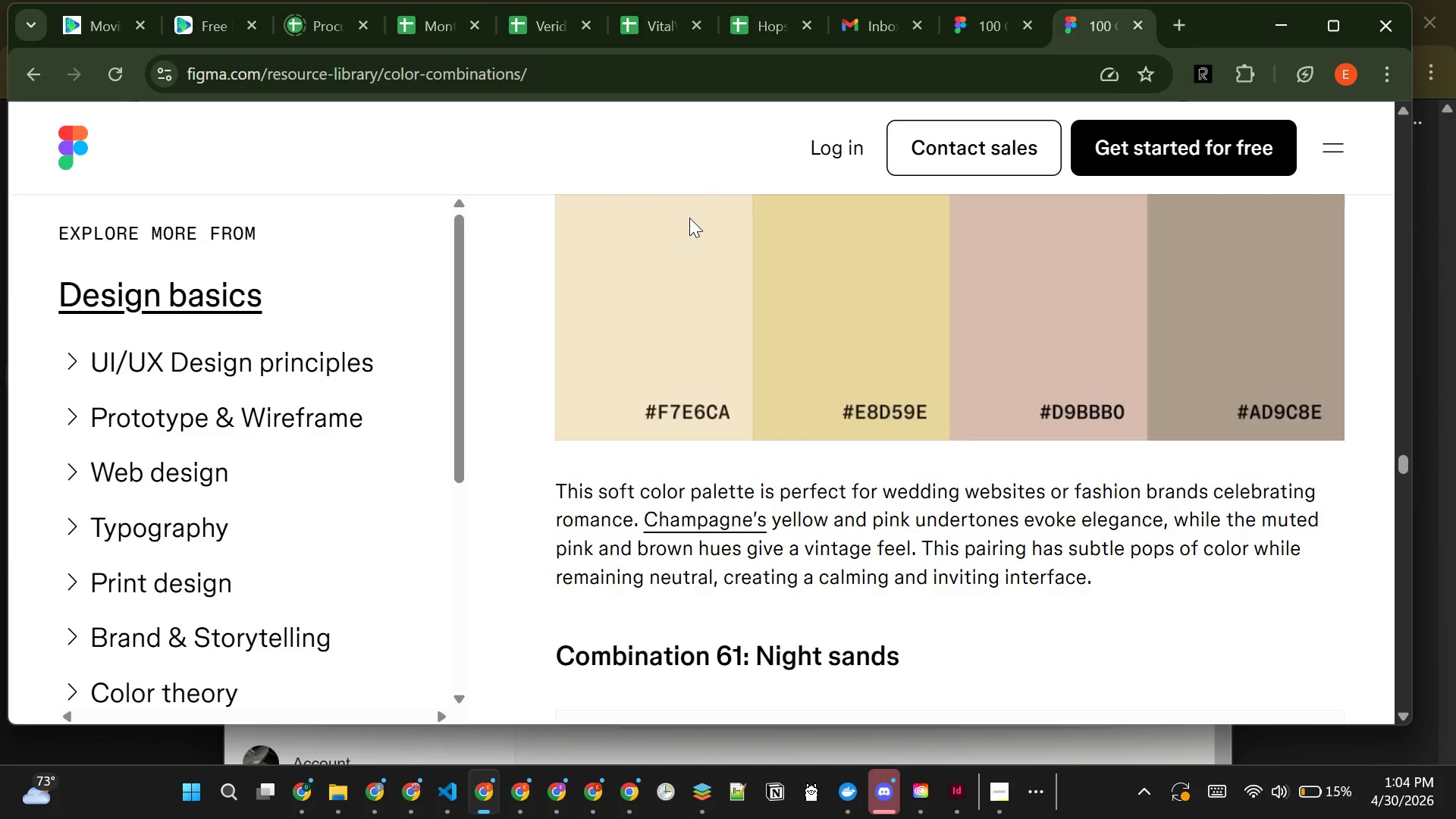 
left_click([1176, 22])
 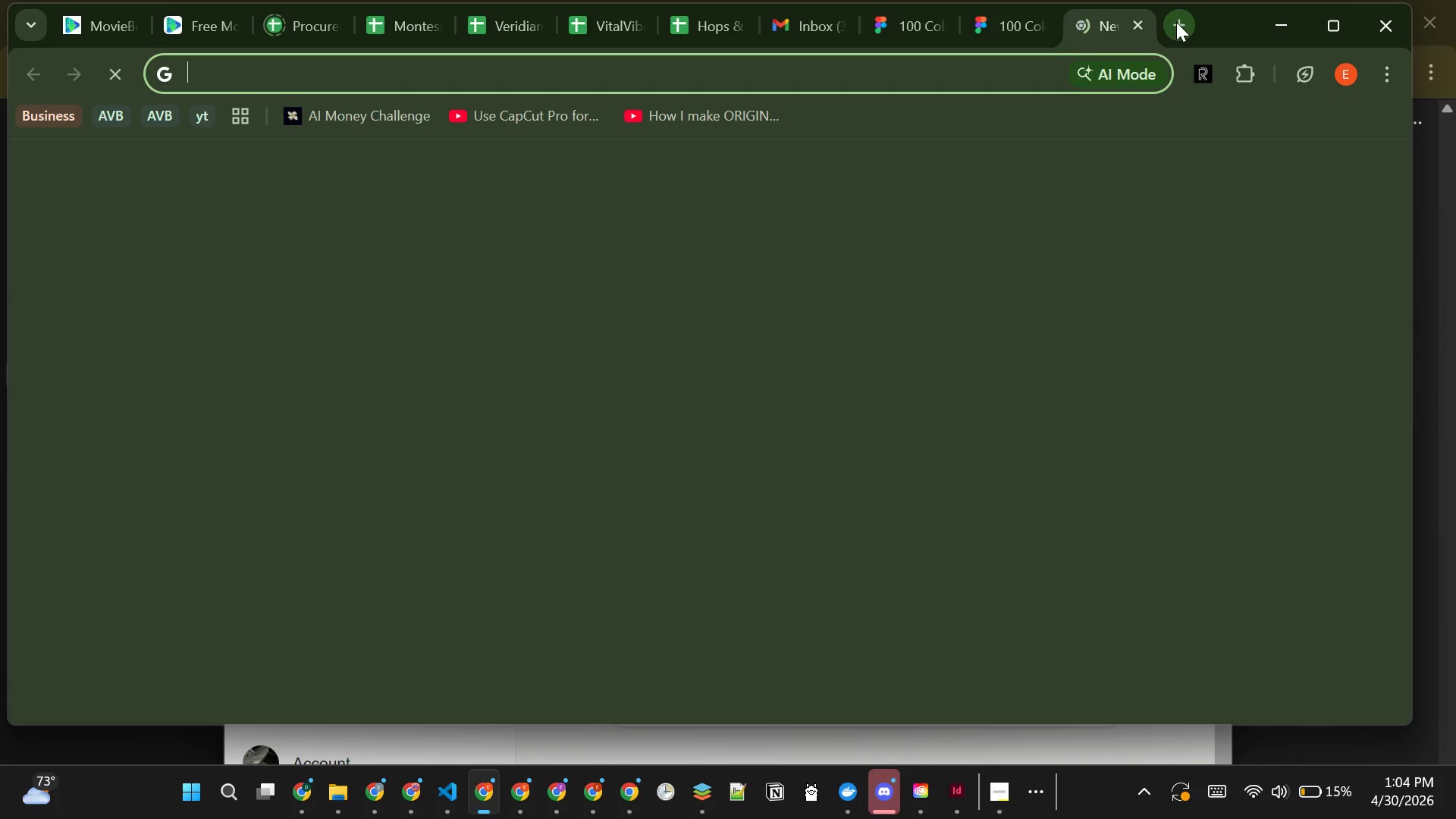 
hold_key(key=ShiftLeft, duration=0.39)
 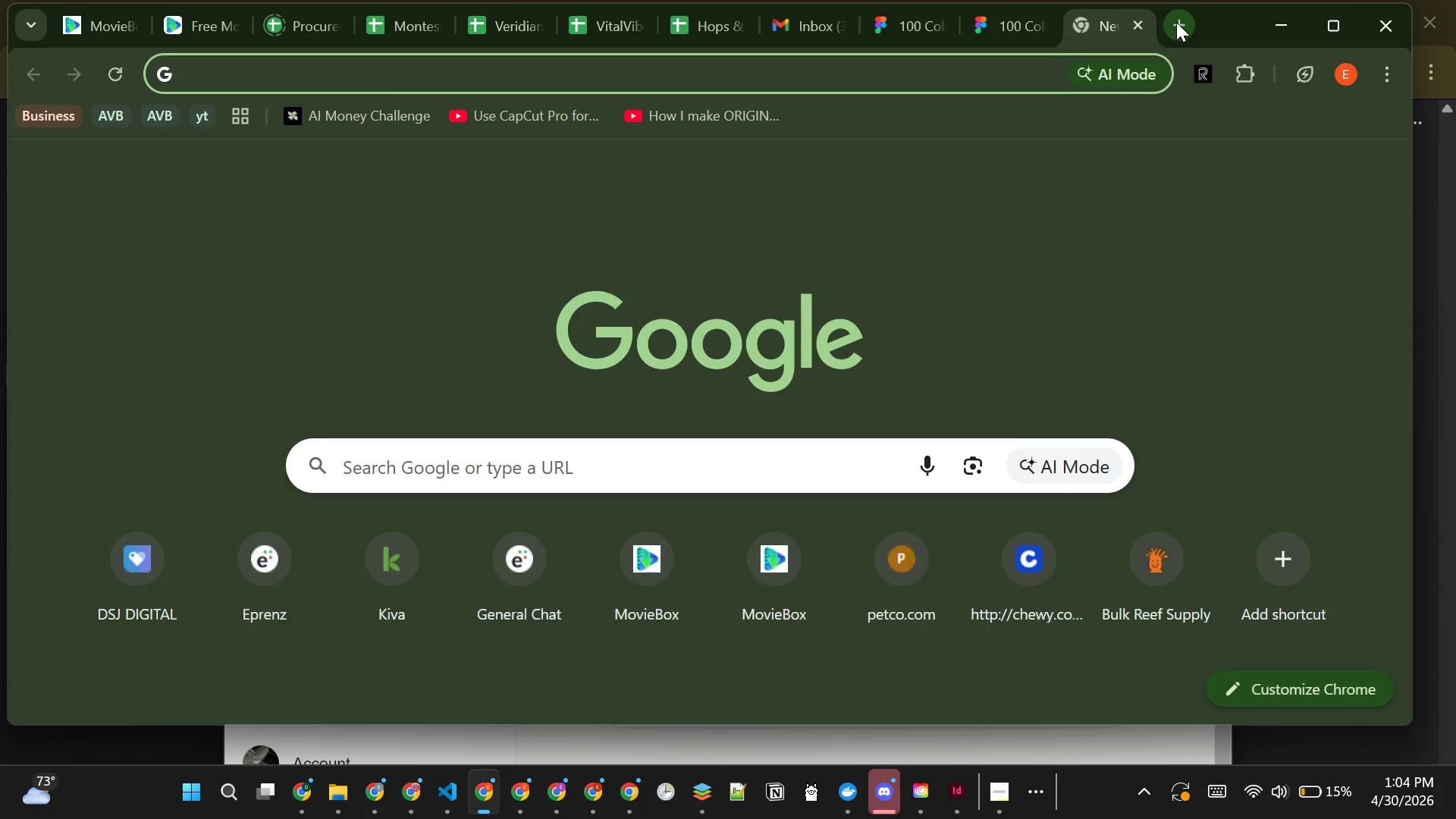 
type(BE)
key(Backspace)
type(elching b)
 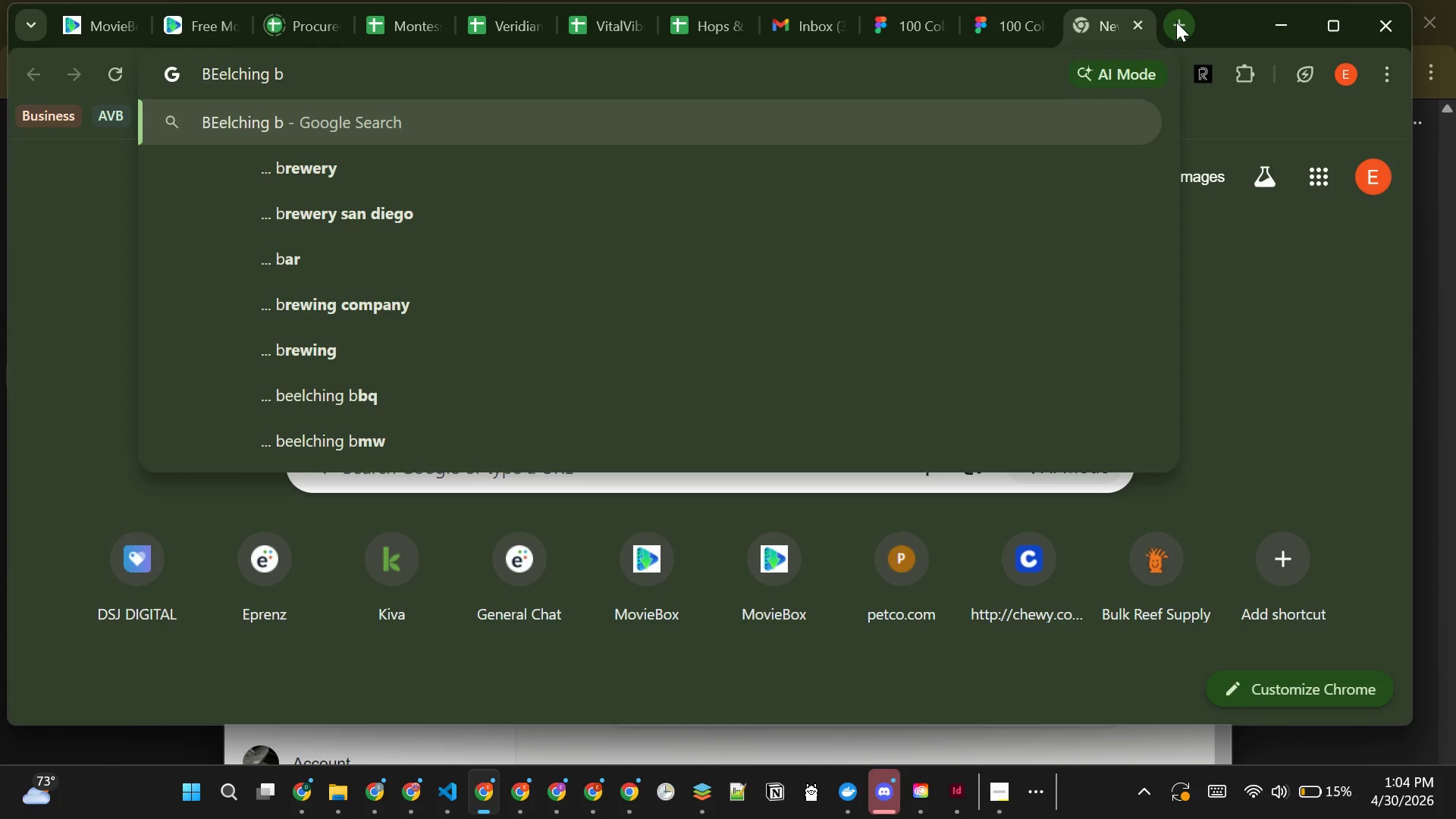 
left_click([802, 228])
 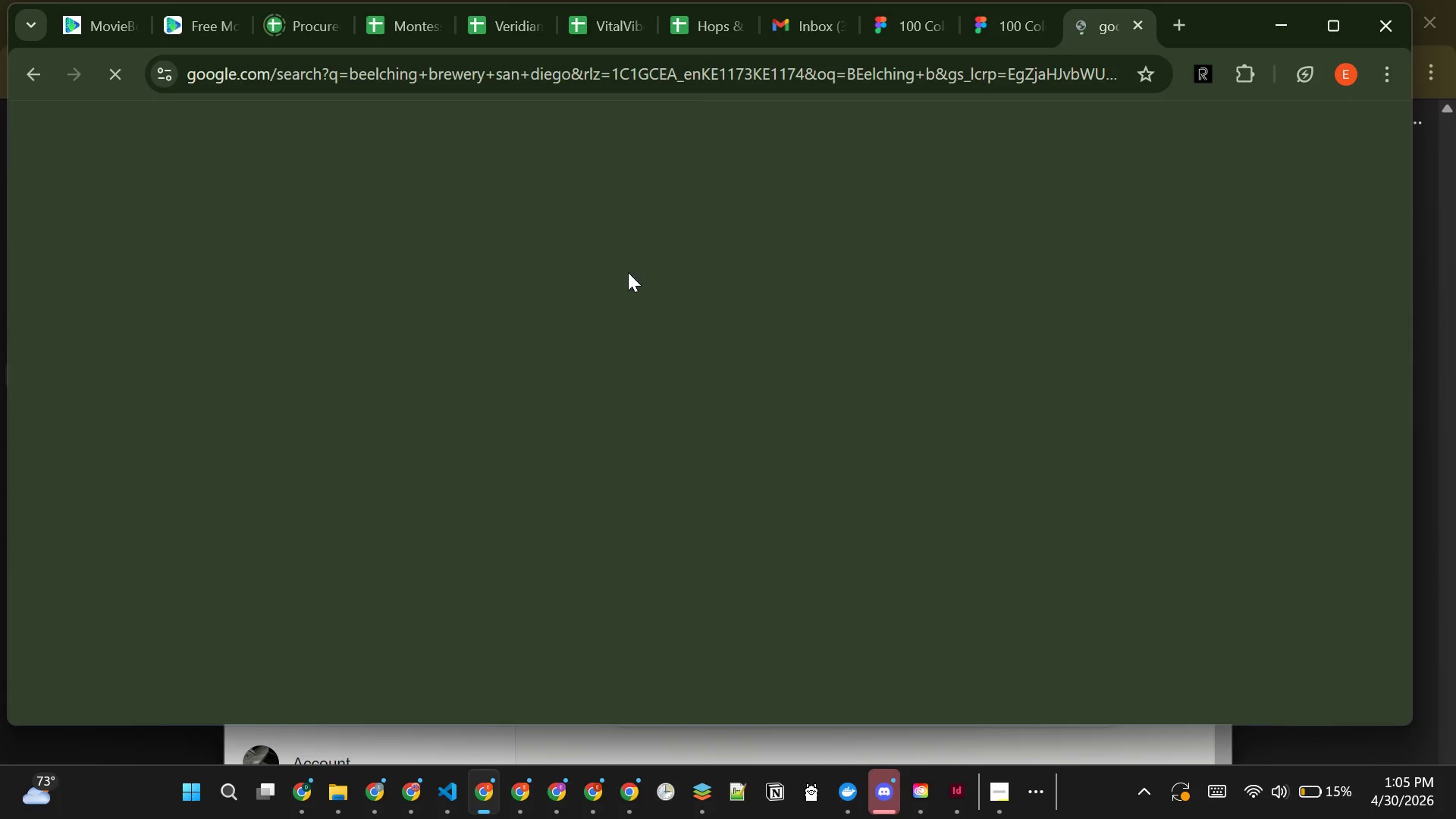 
mouse_move([548, 273])
 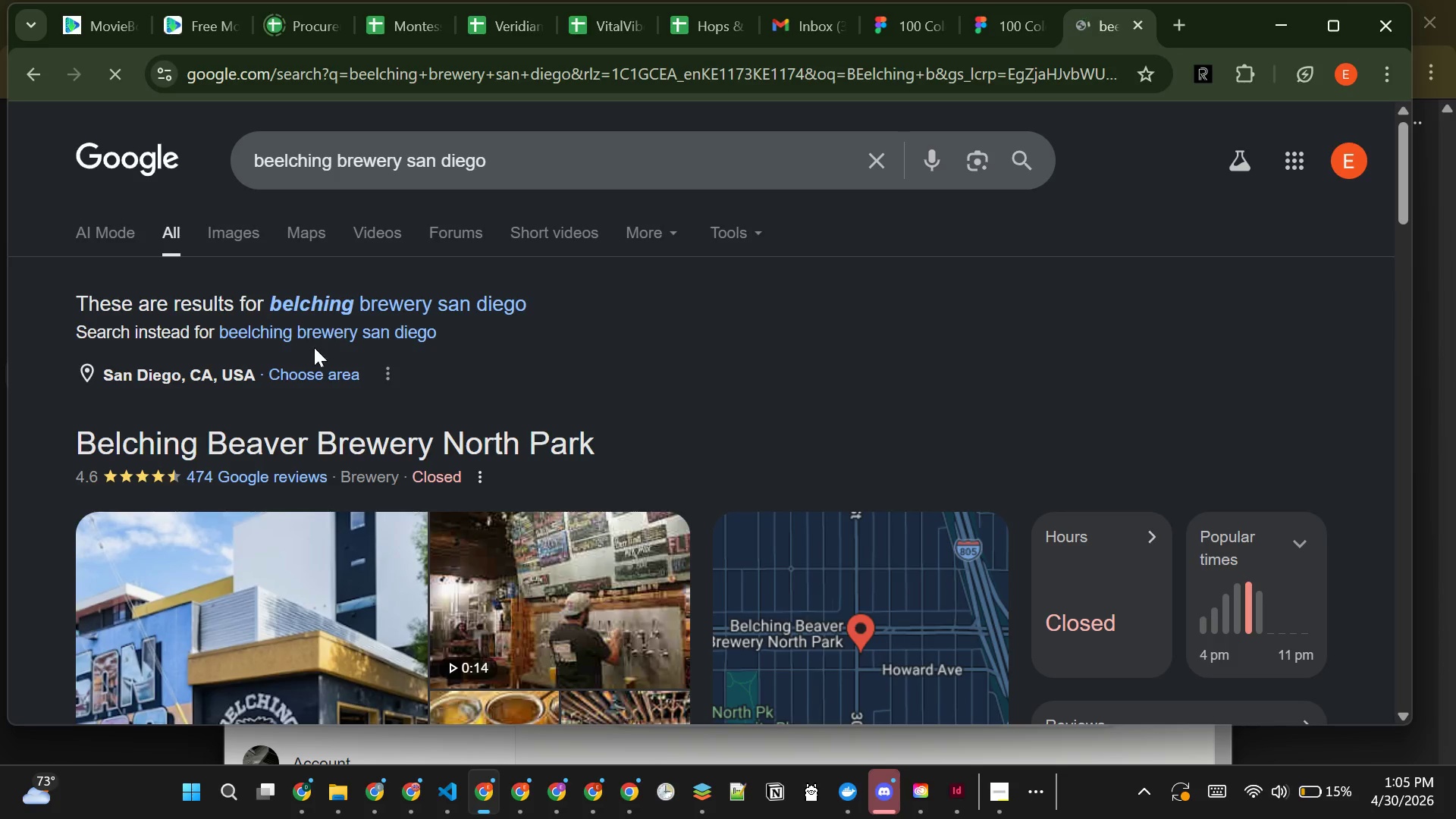 
mouse_move([238, 453])
 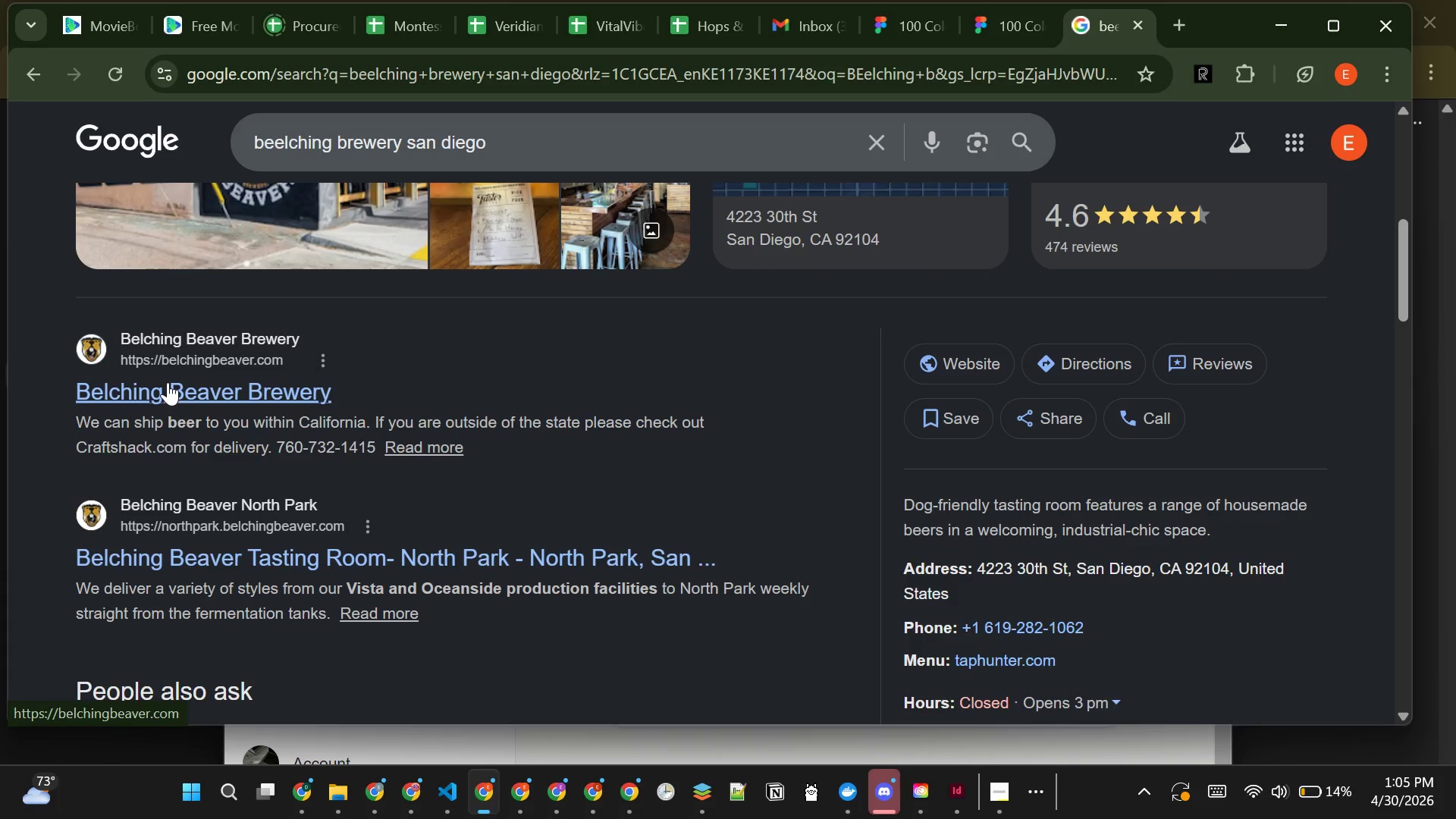 
left_click([165, 391])
 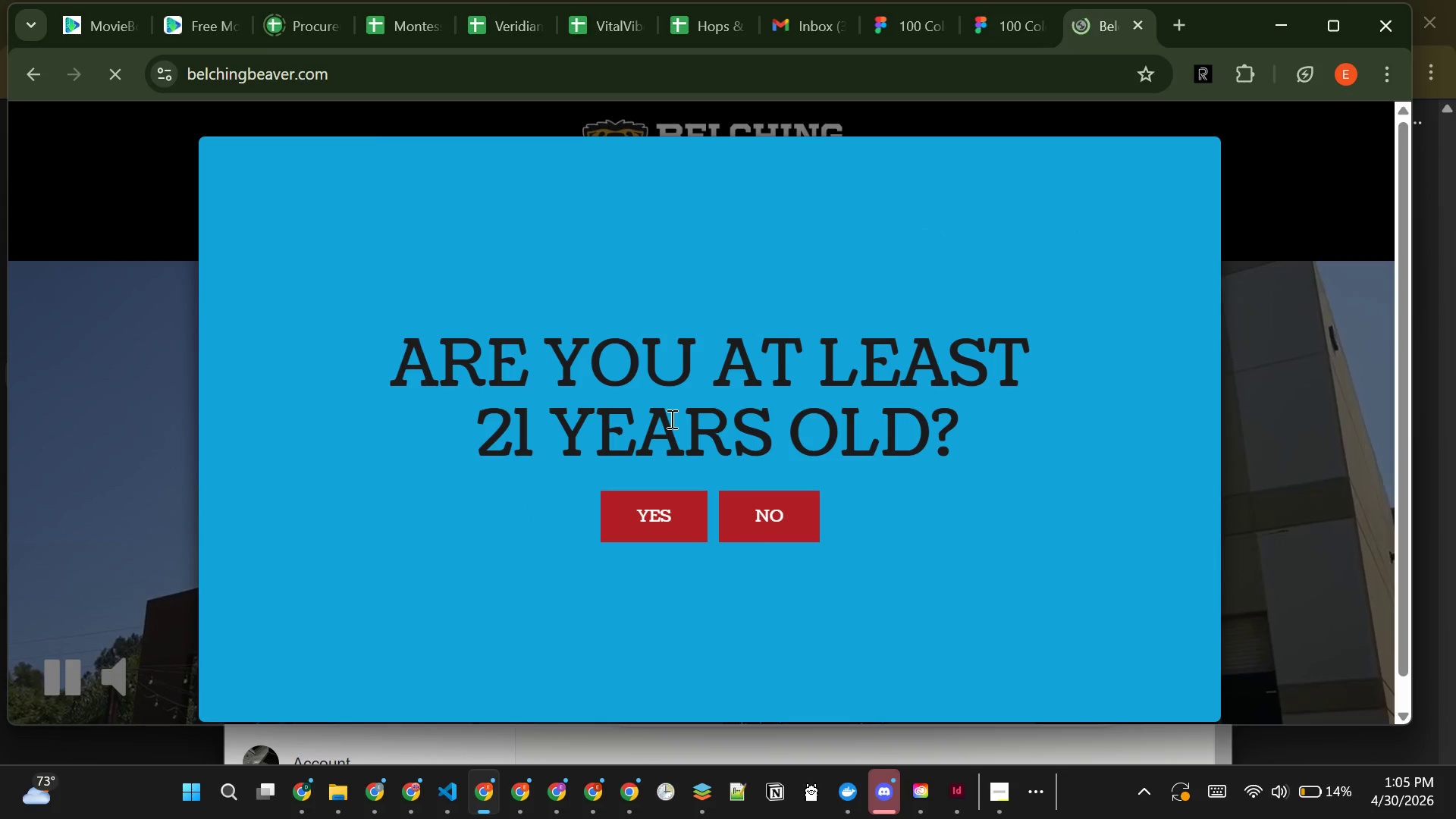 
wait(6.12)
 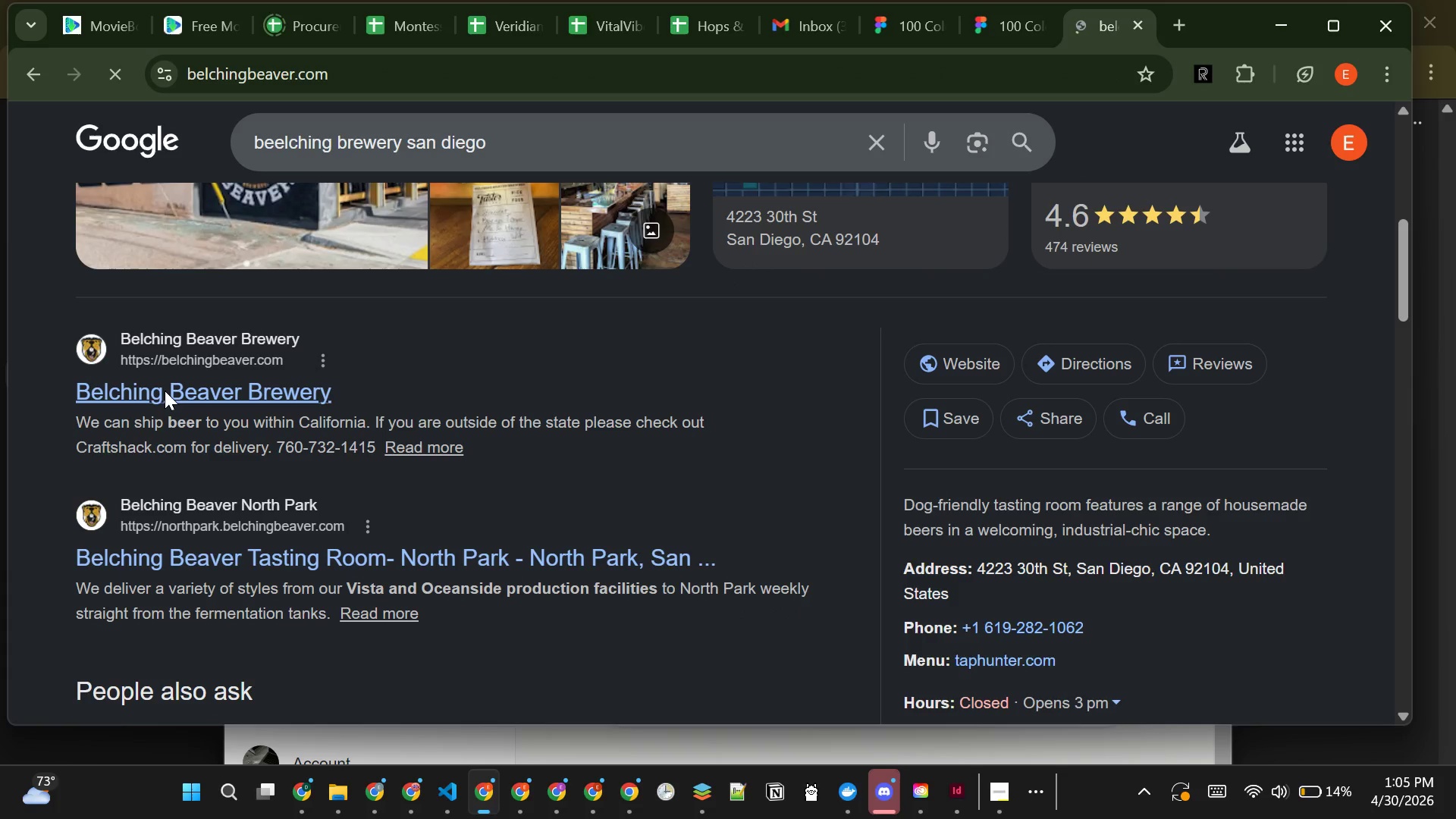 
left_click([680, 522])
 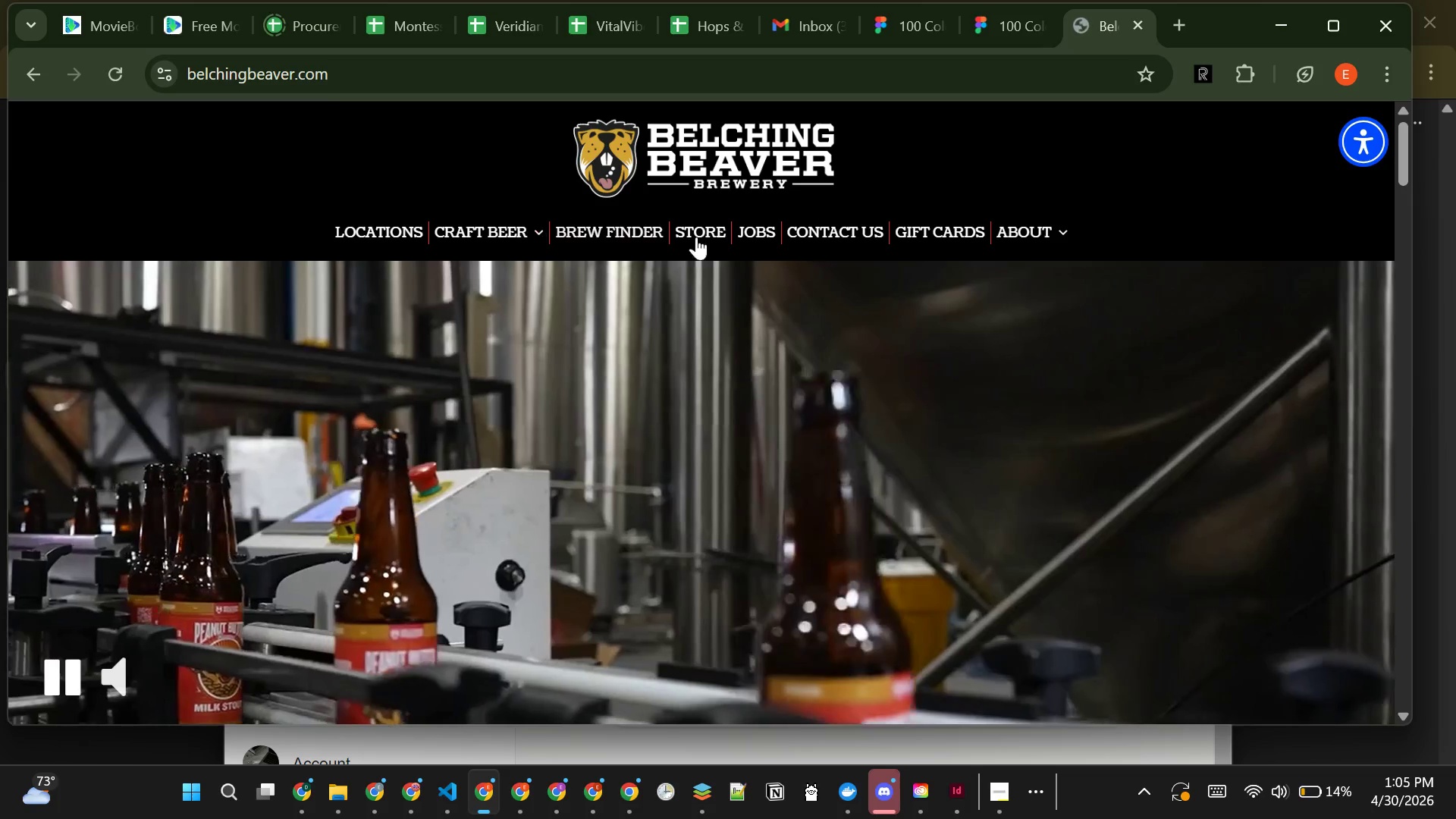 
wait(6.25)
 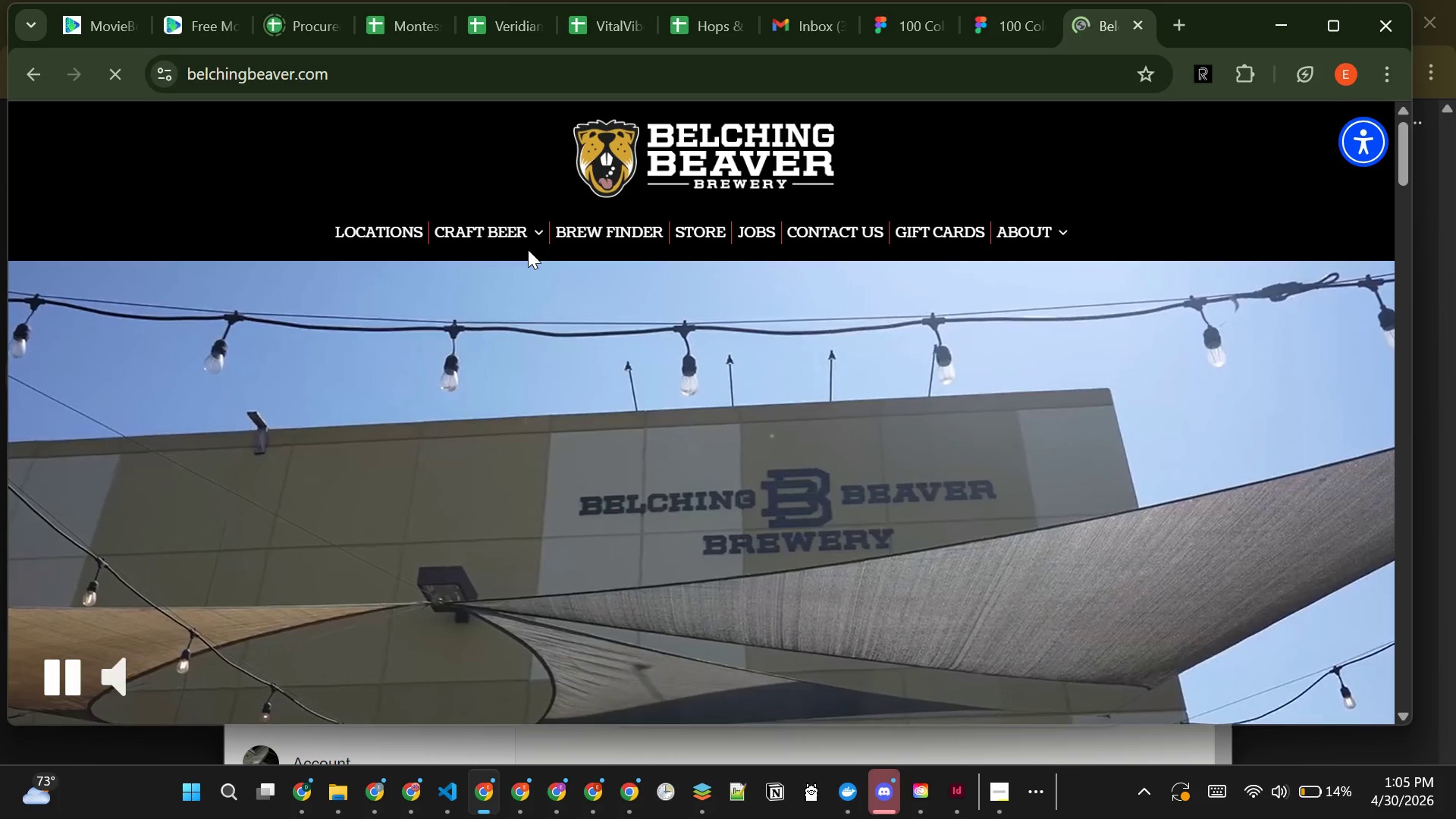 
left_click([764, 228])
 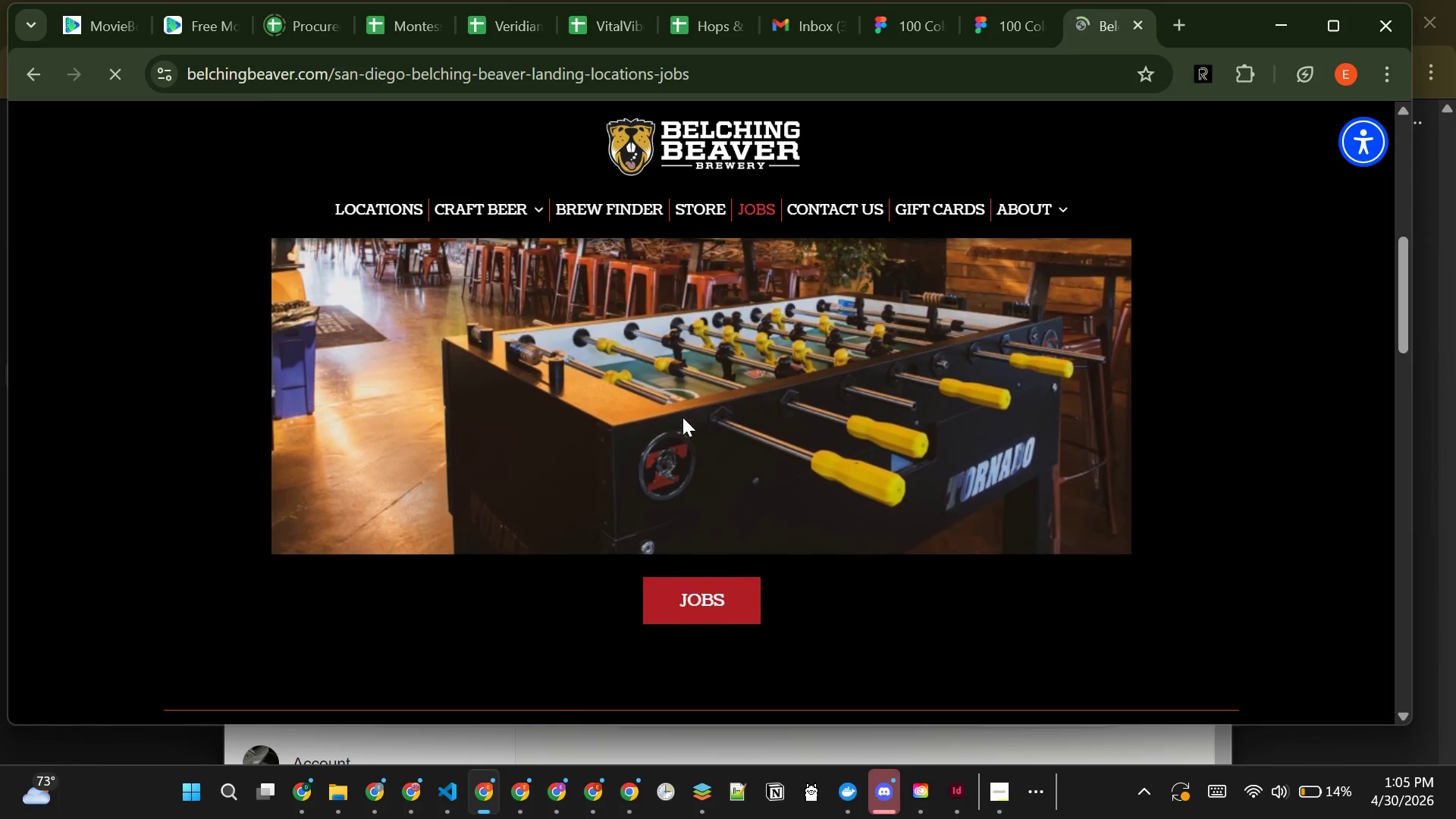 
wait(5.97)
 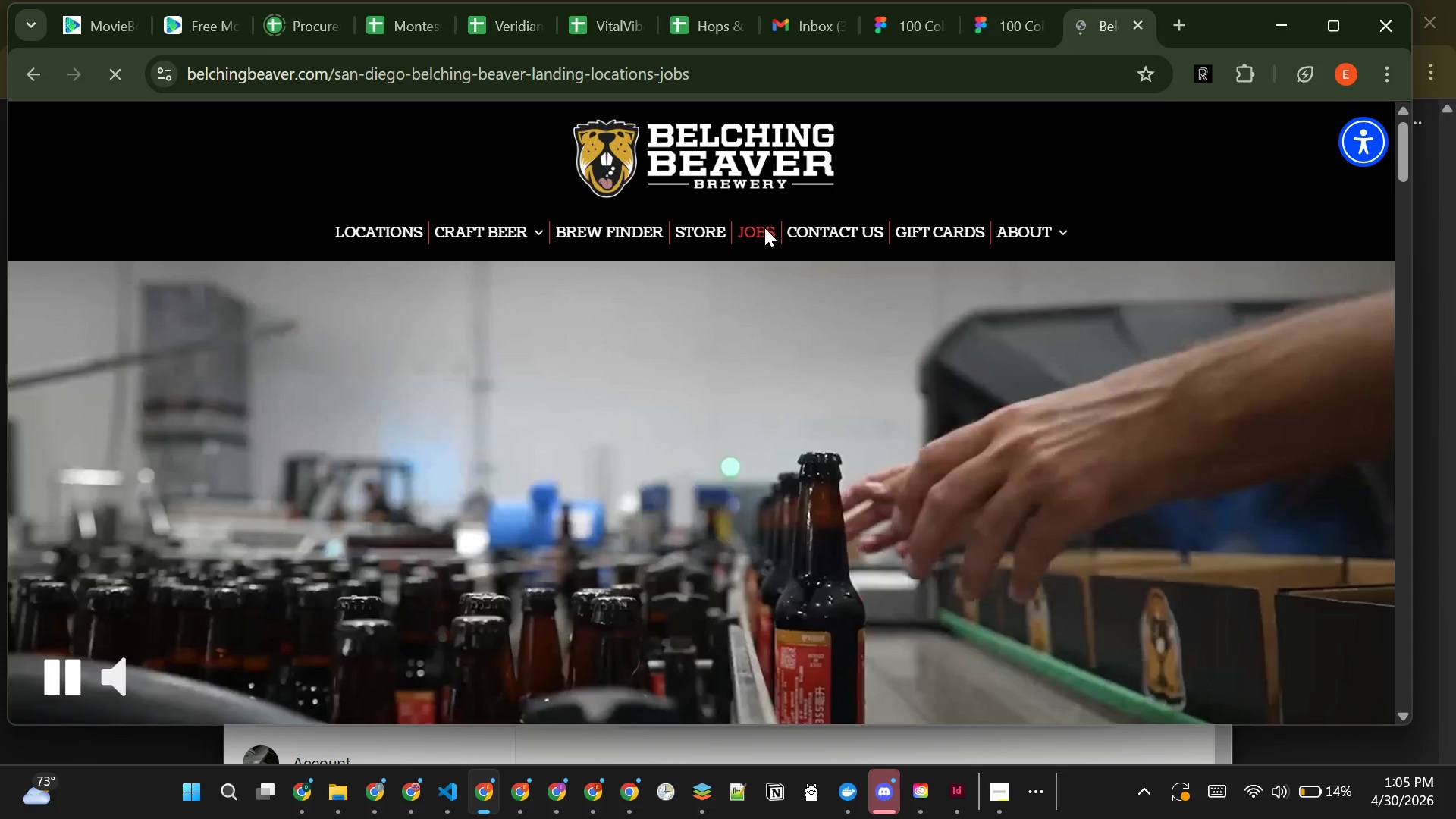 
left_click([701, 511])
 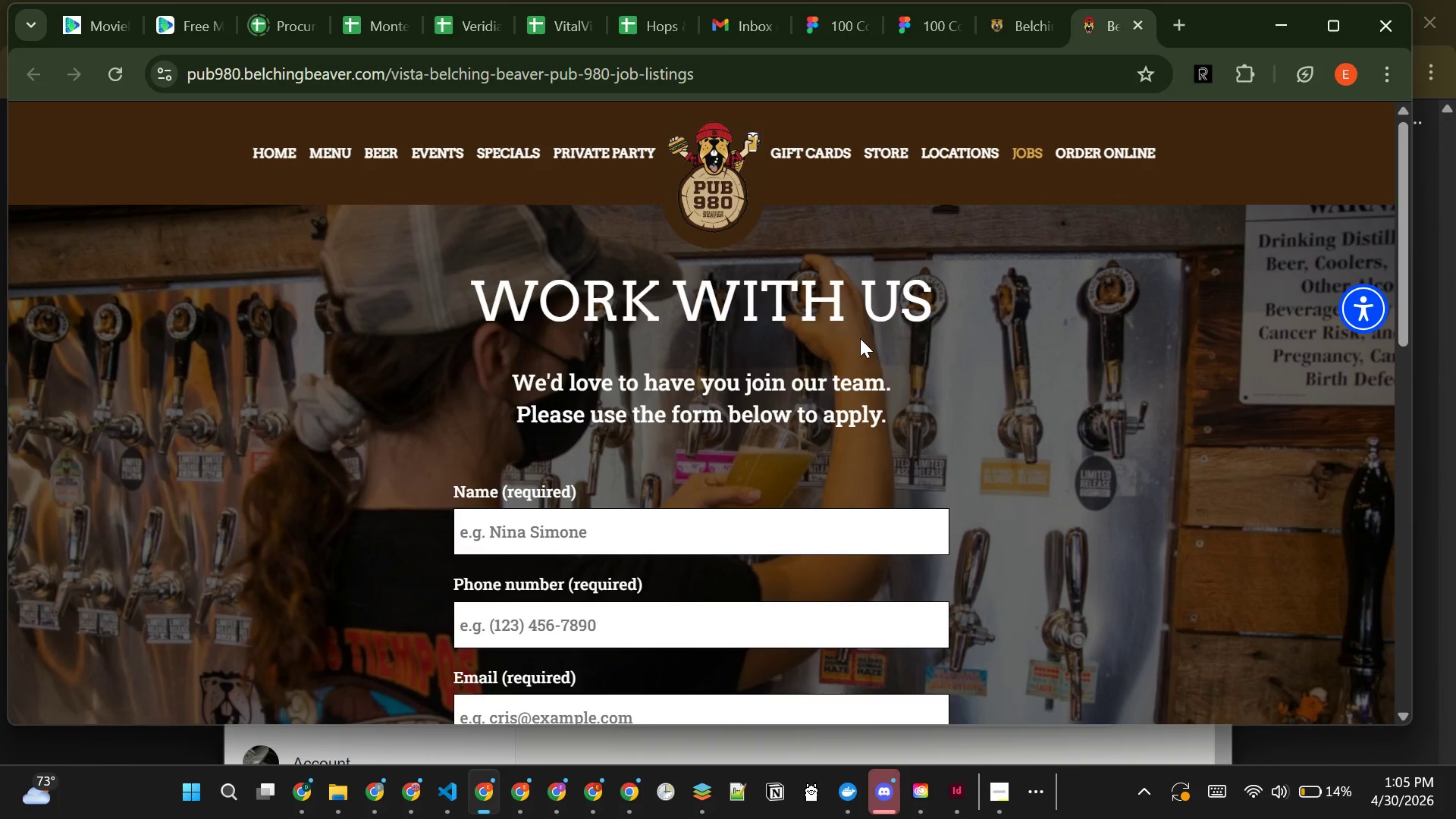 
wait(26.86)
 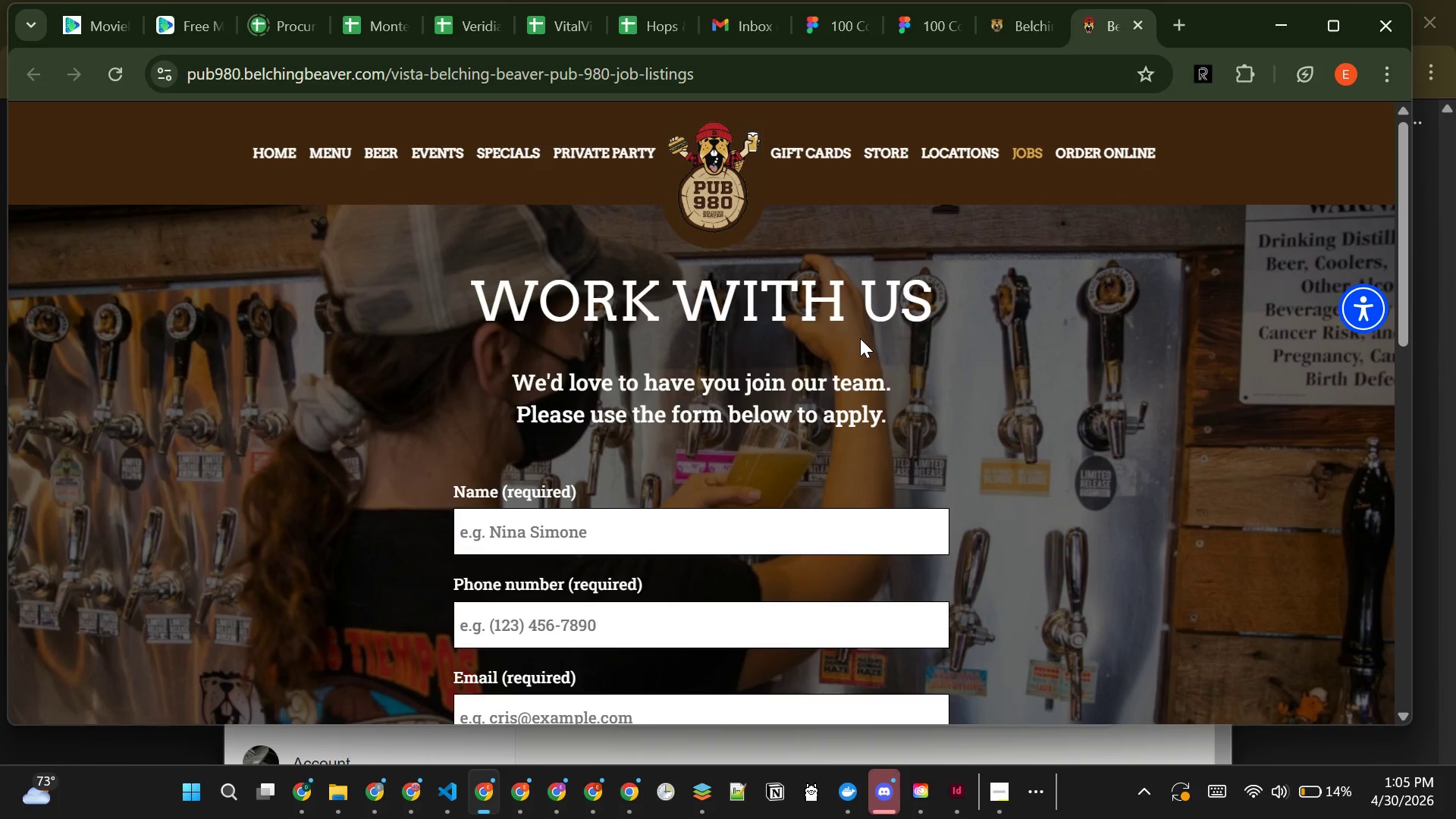 
left_click([958, 152])
 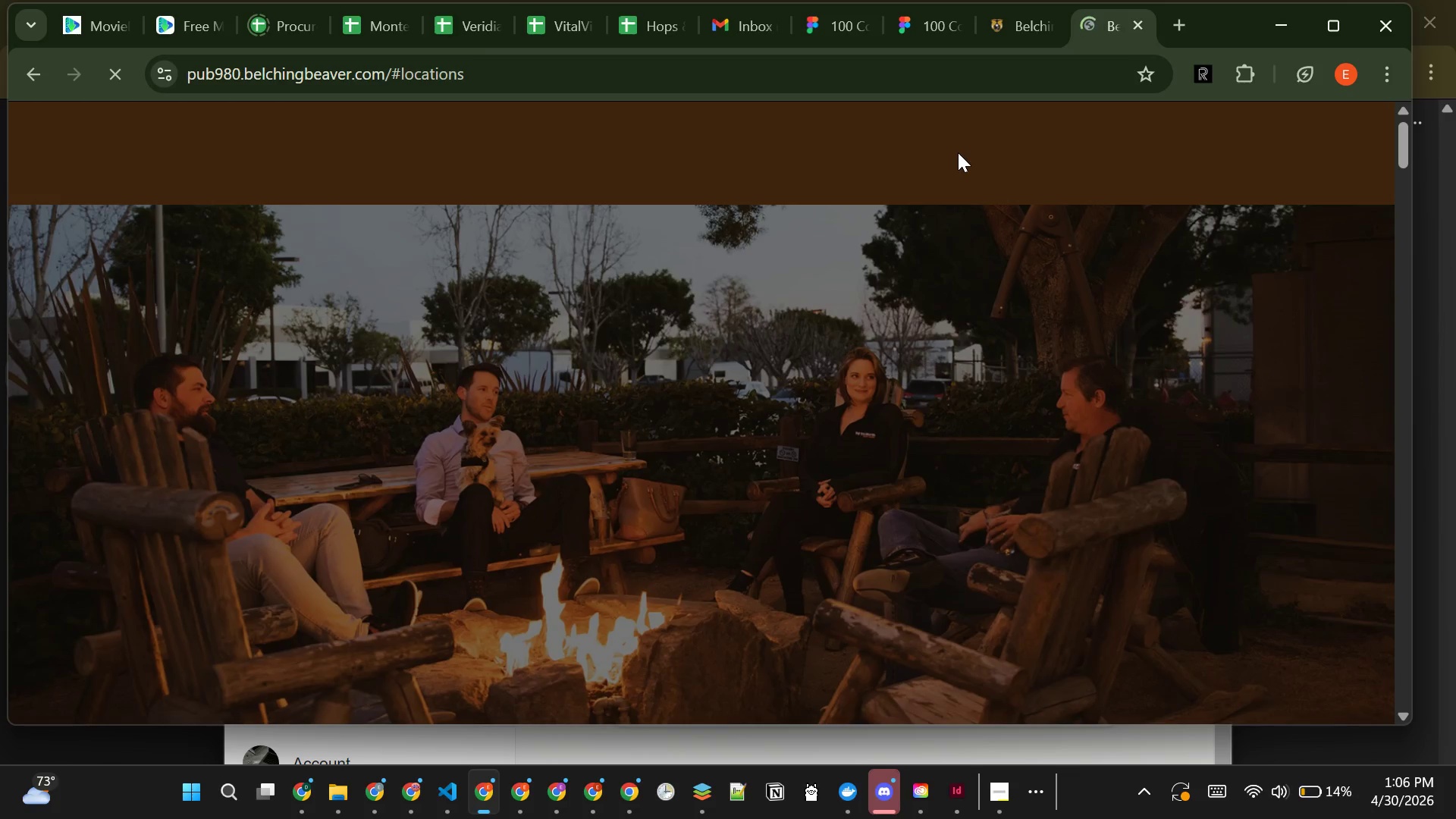 
wait(10.05)
 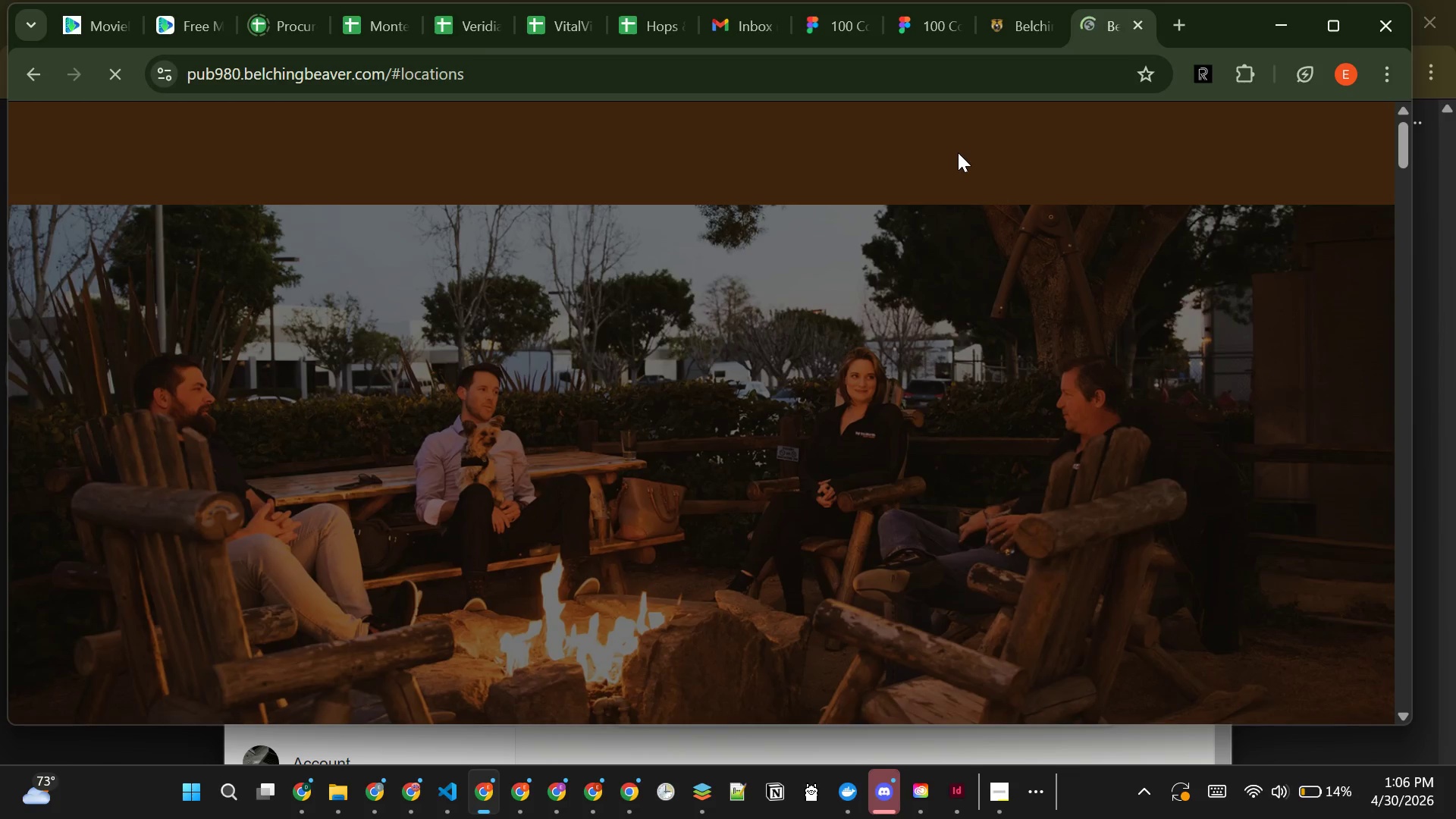 
left_click([1010, 190])
 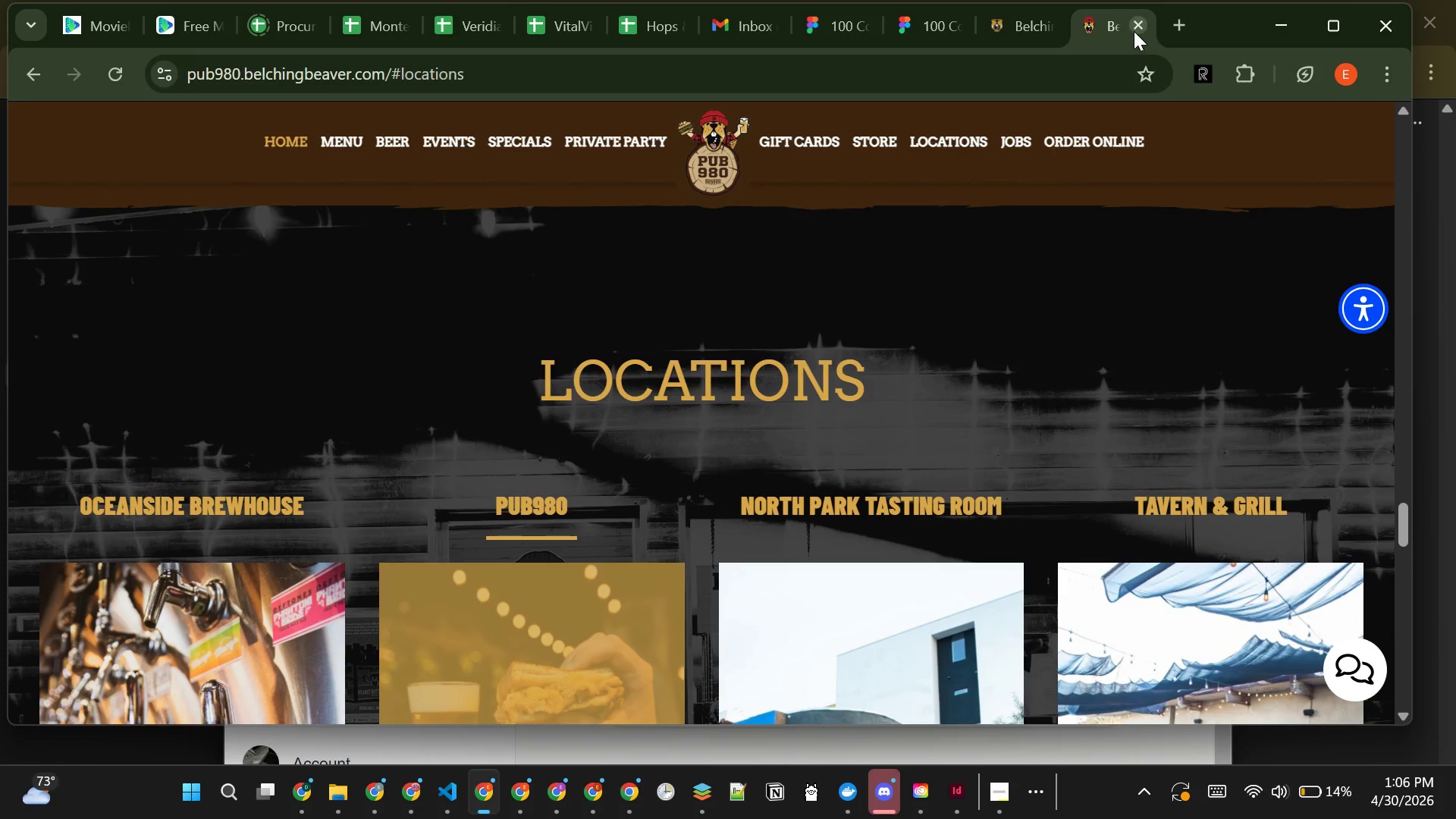 
left_click([1138, 28])
 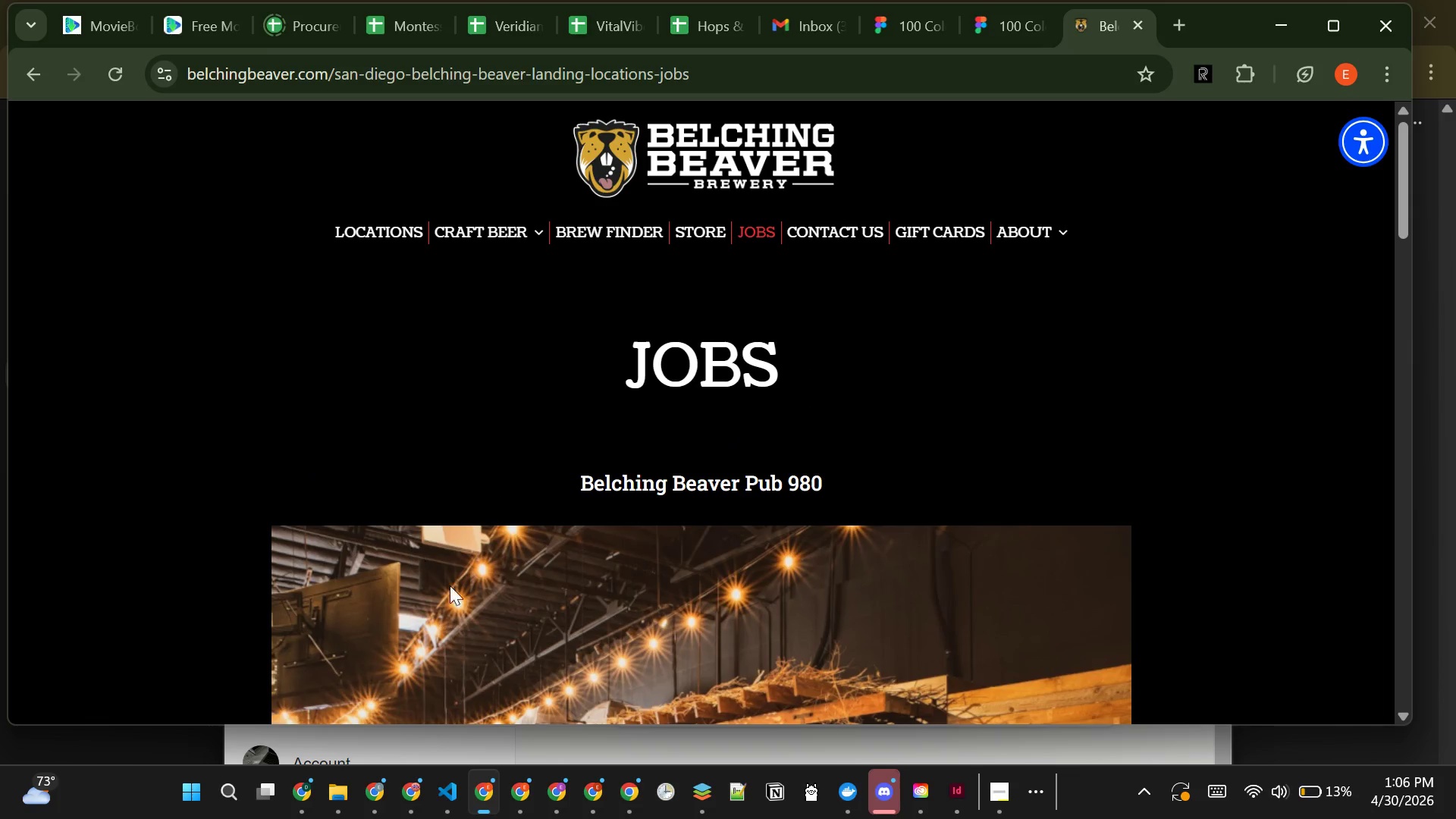 
wait(23.52)
 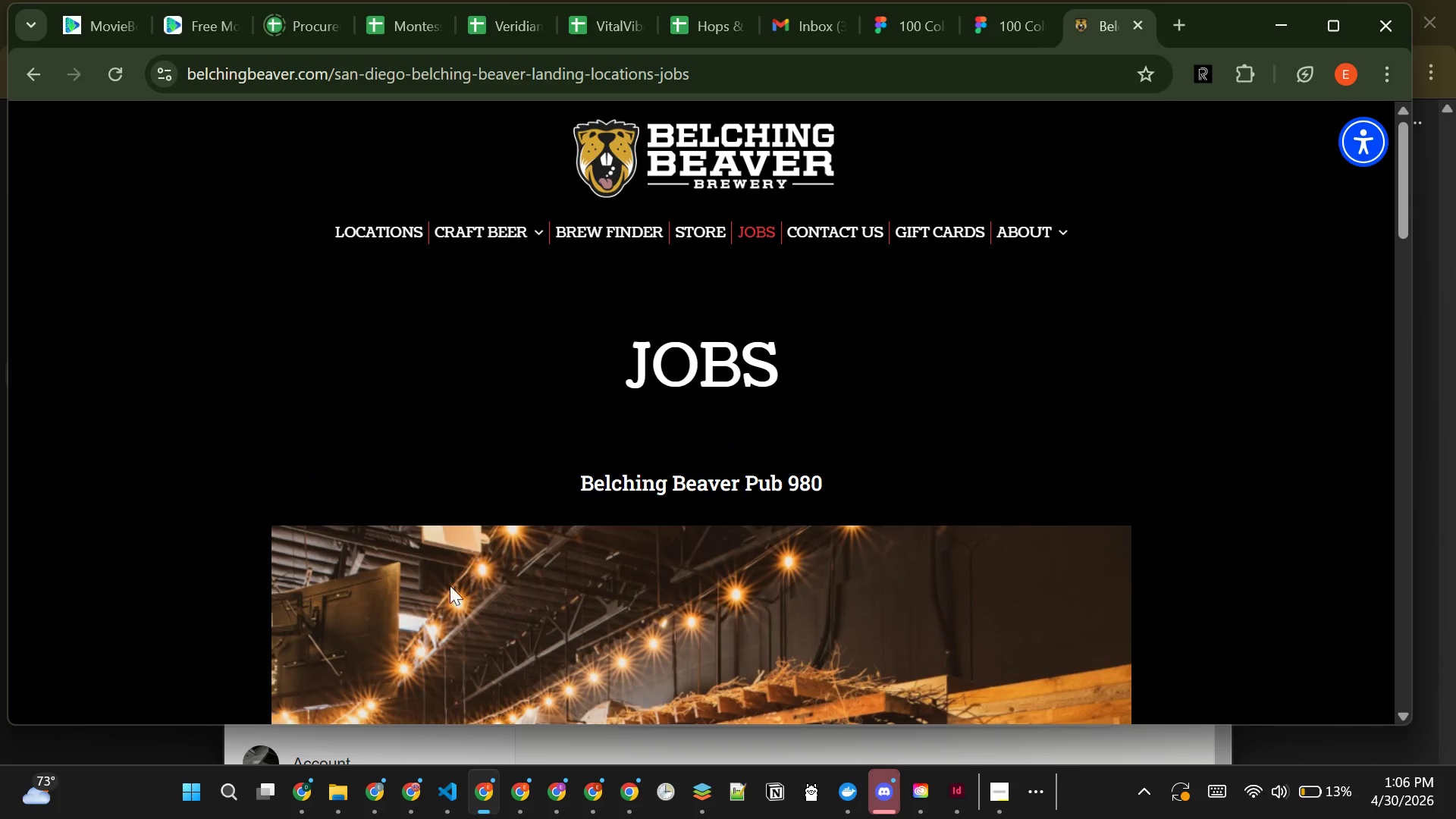 
left_click([1132, 26])
 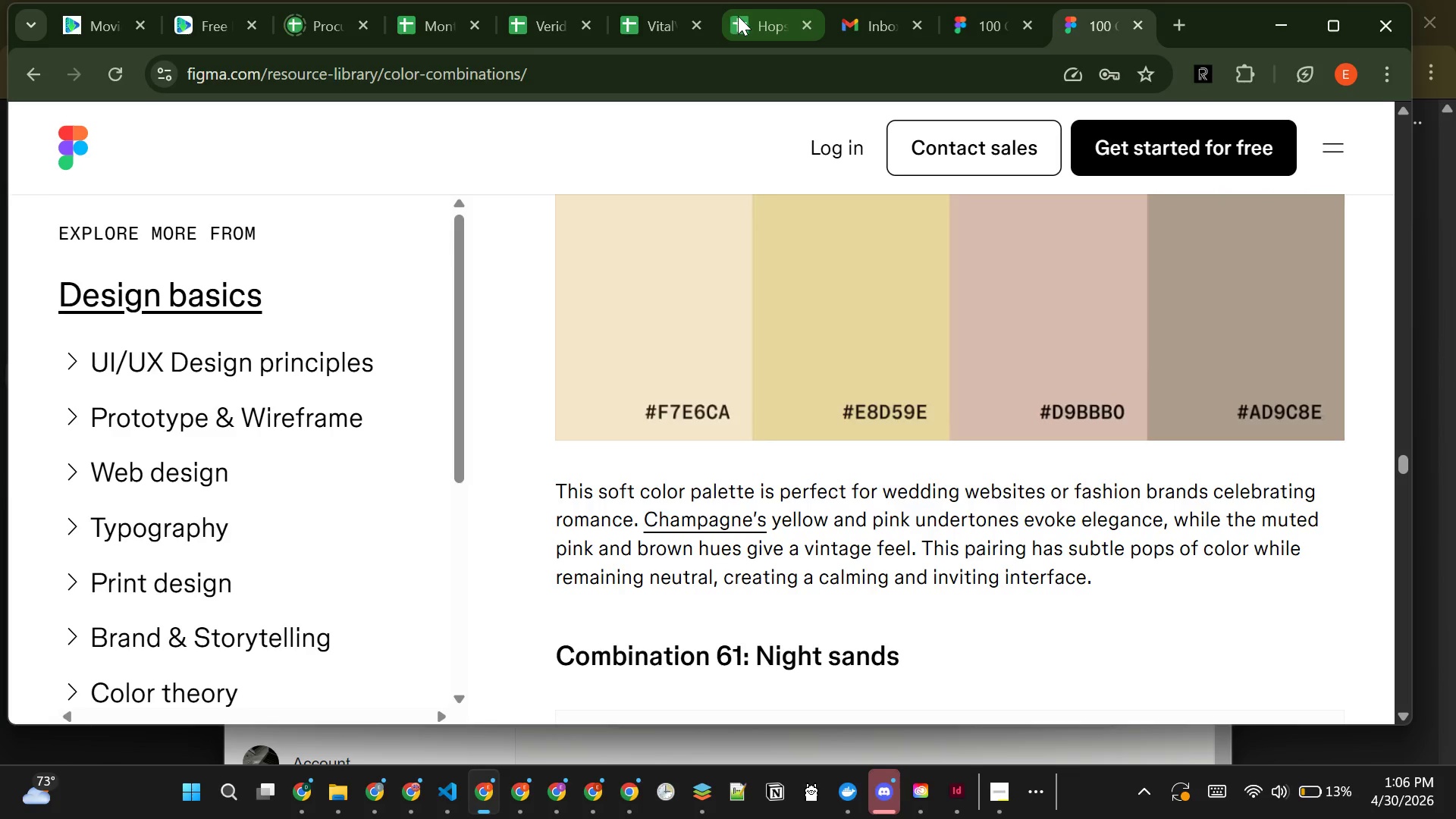 
left_click([738, 16])
 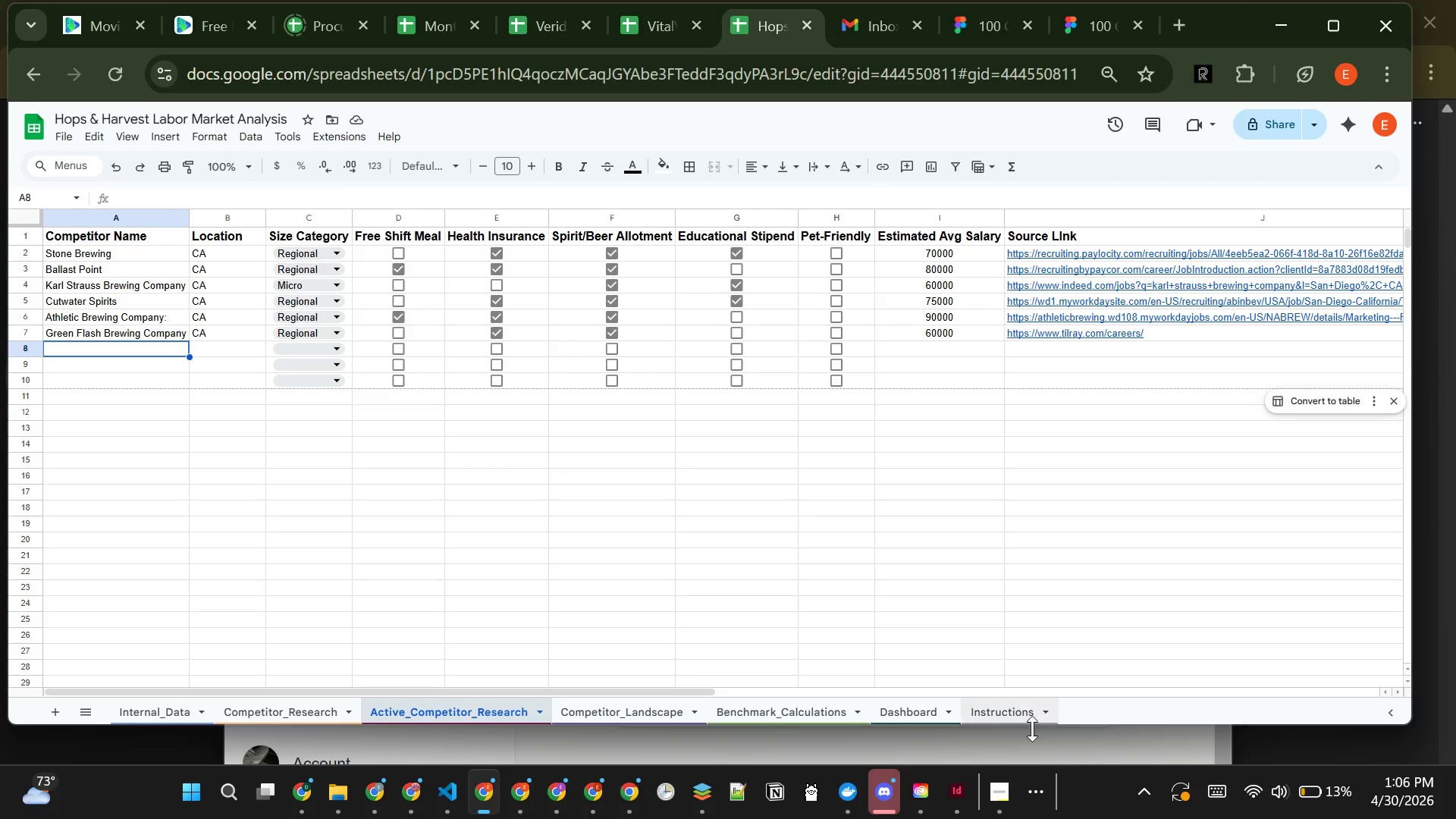 
left_click([1040, 788])
 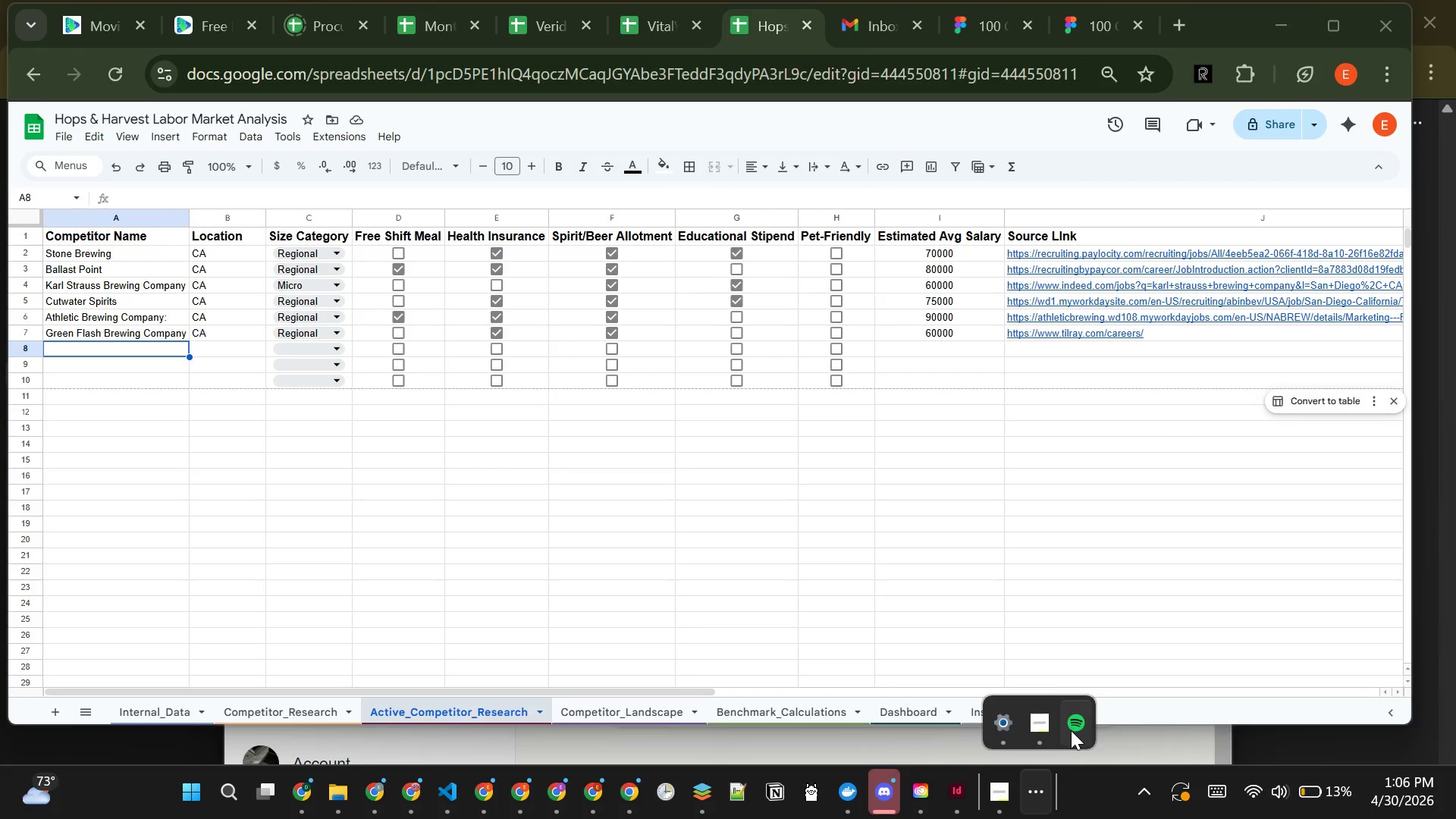 
left_click([1071, 730])
 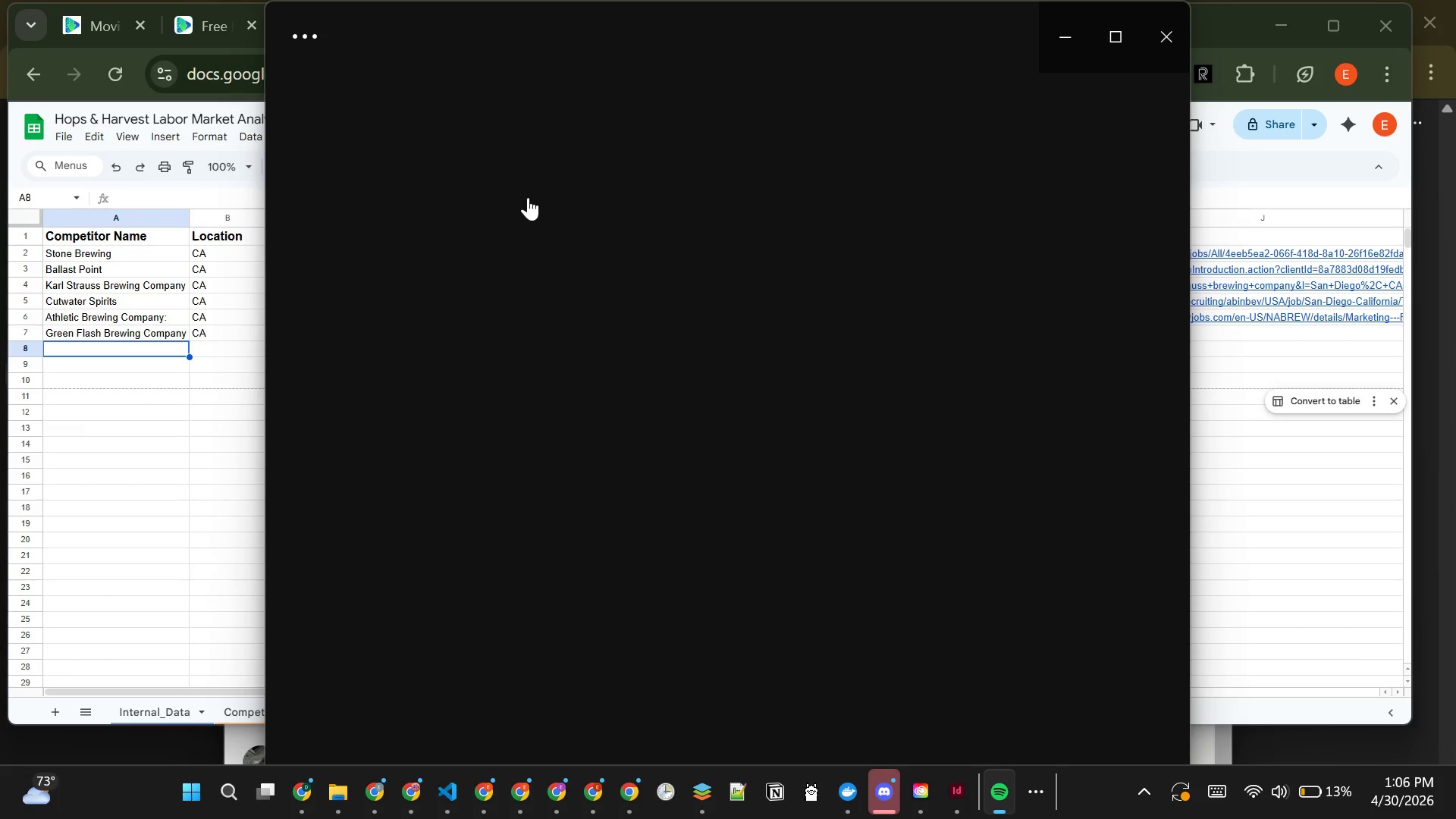 
mouse_move([412, 259])
 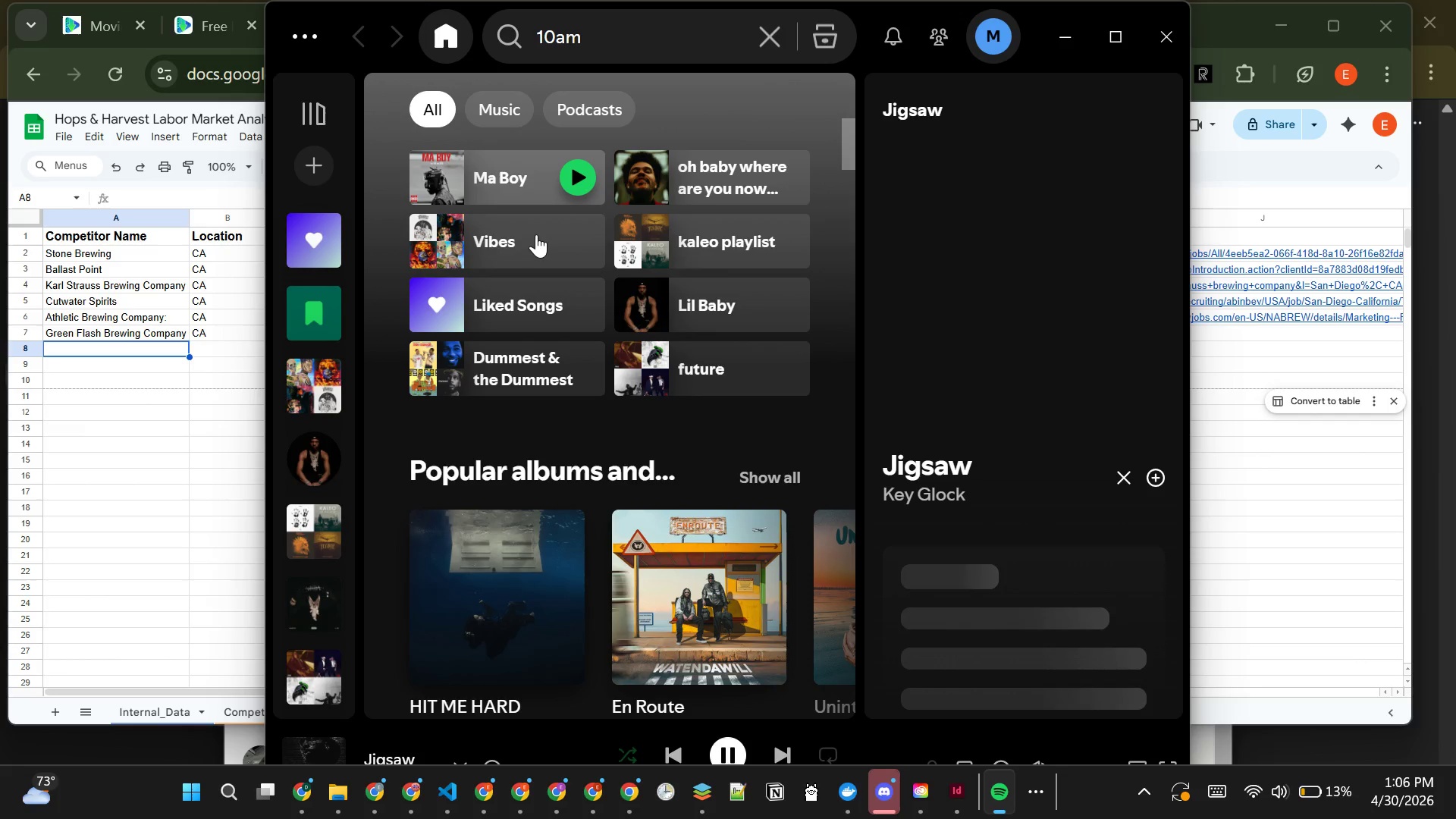 
left_click([537, 235])
 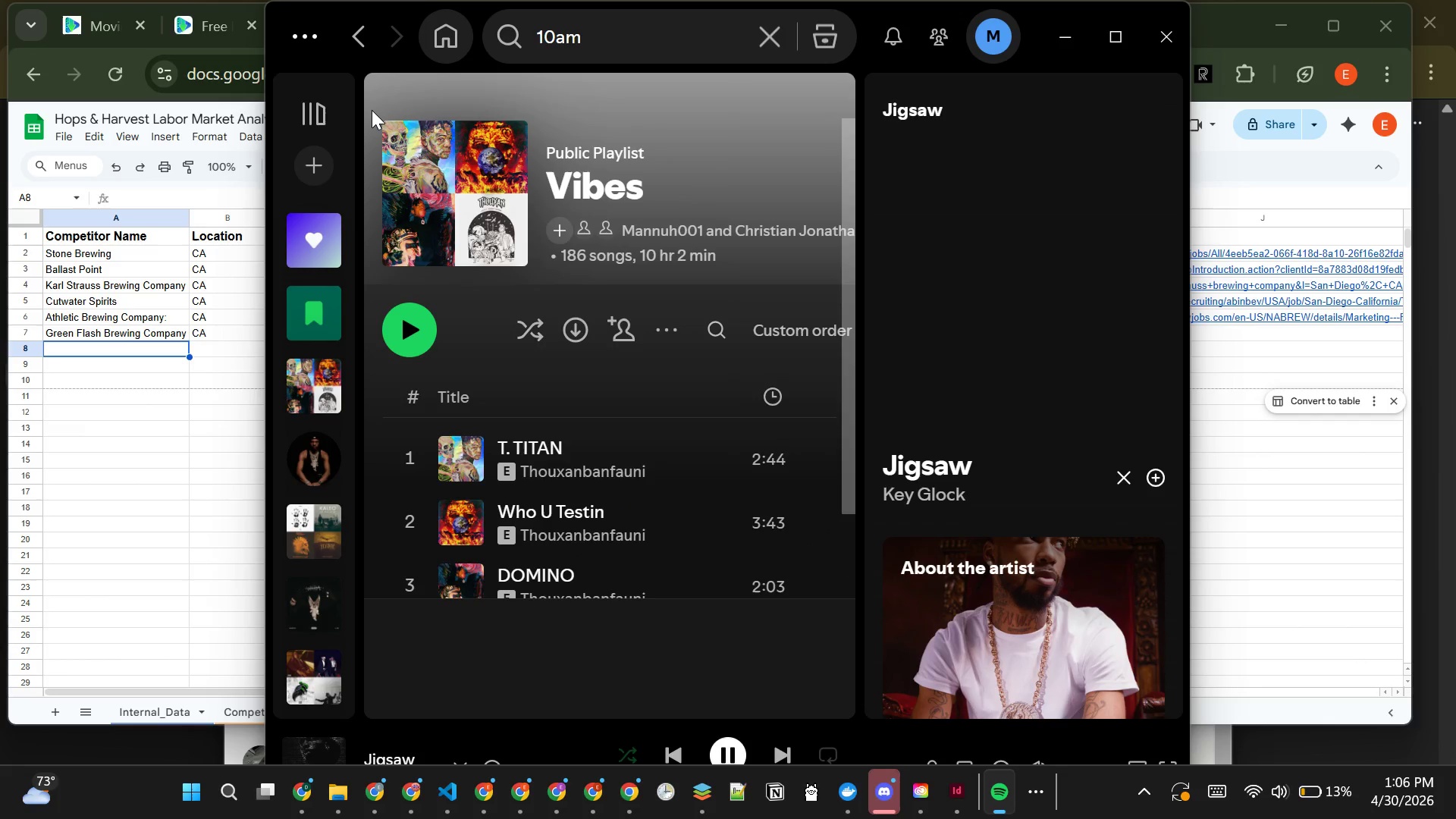 
wait(5.12)
 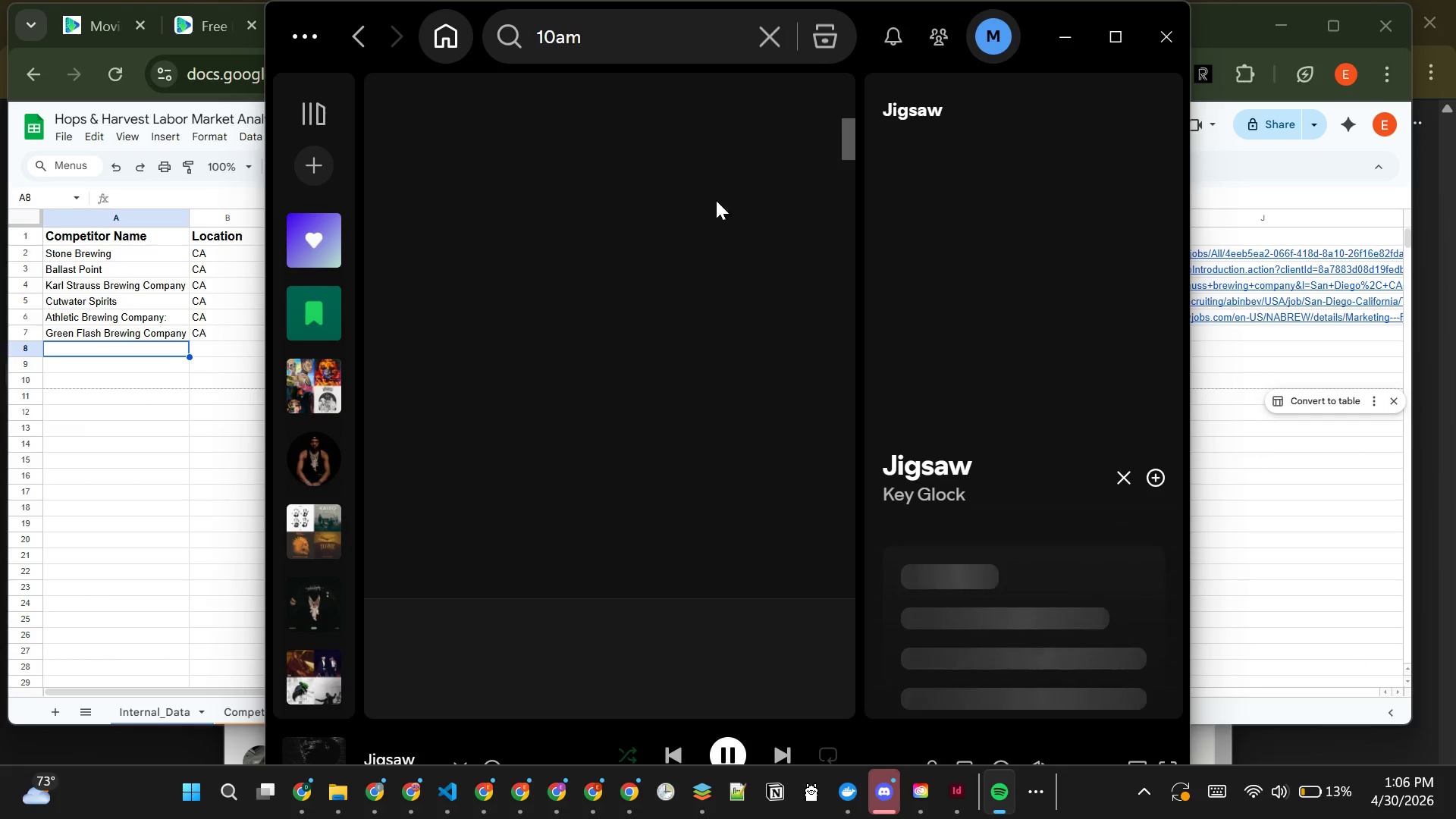 
left_click([419, 332])
 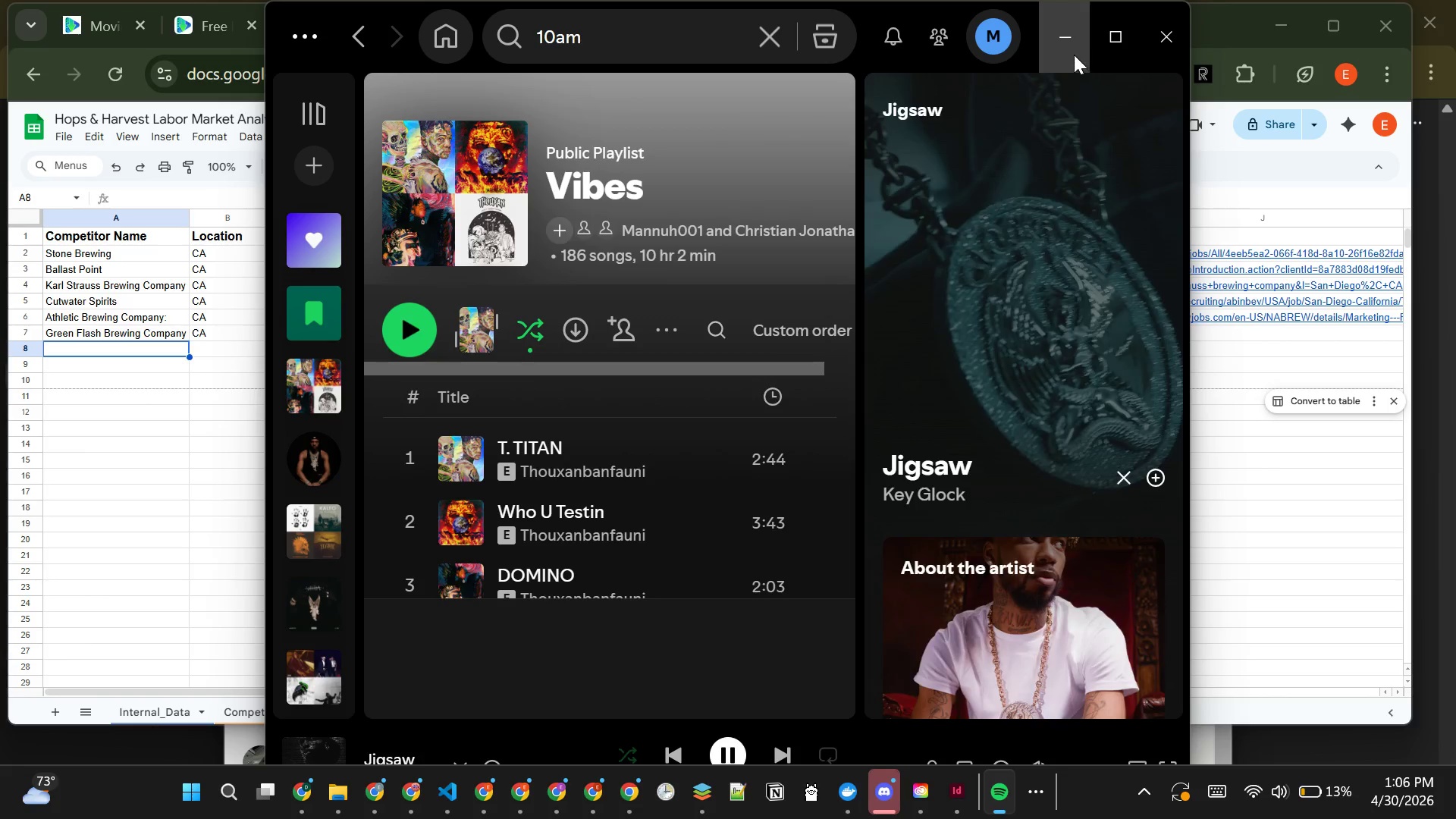 
left_click([1074, 55])
 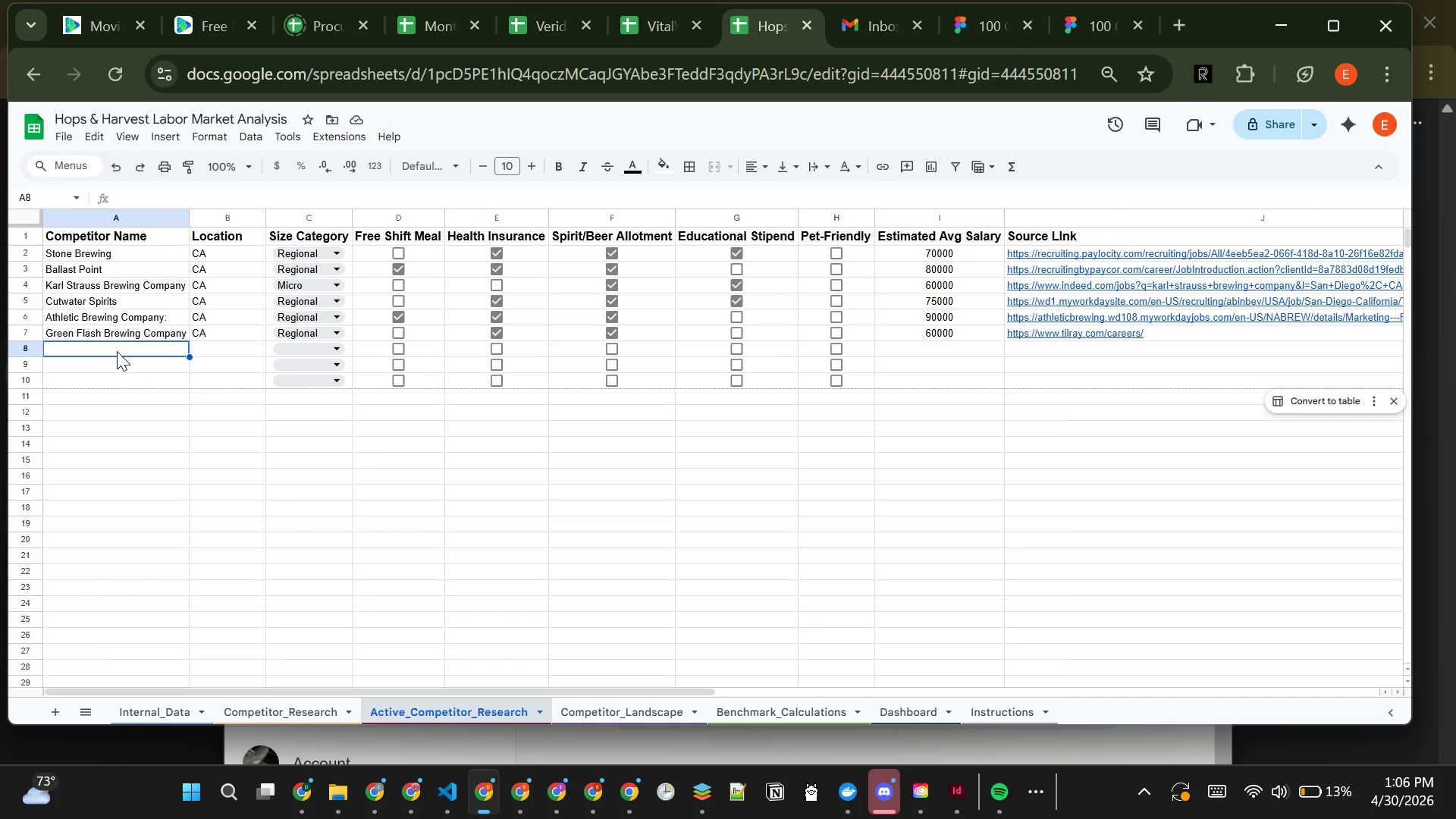 
wait(5.92)
 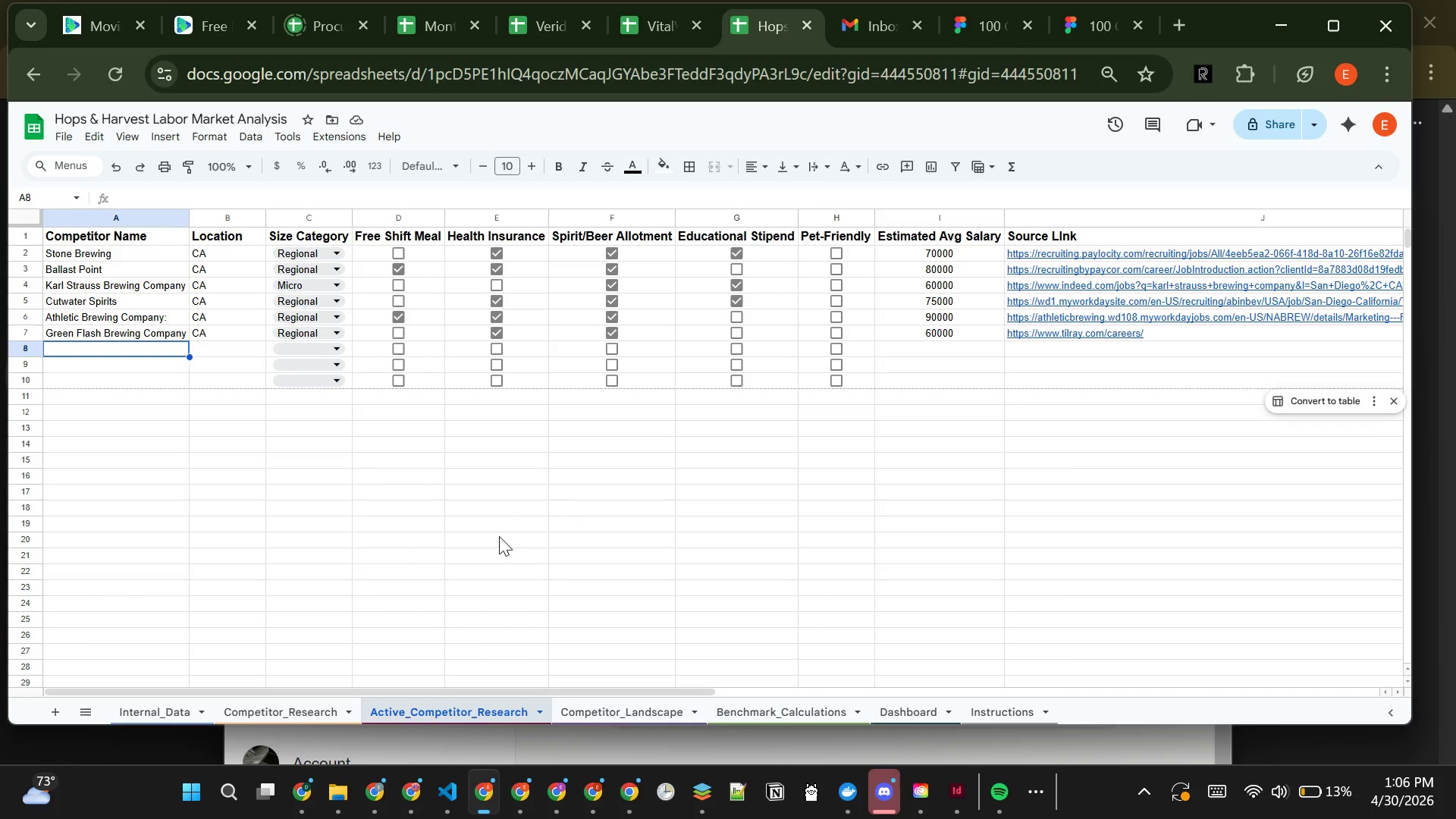 
left_click([285, 708])
 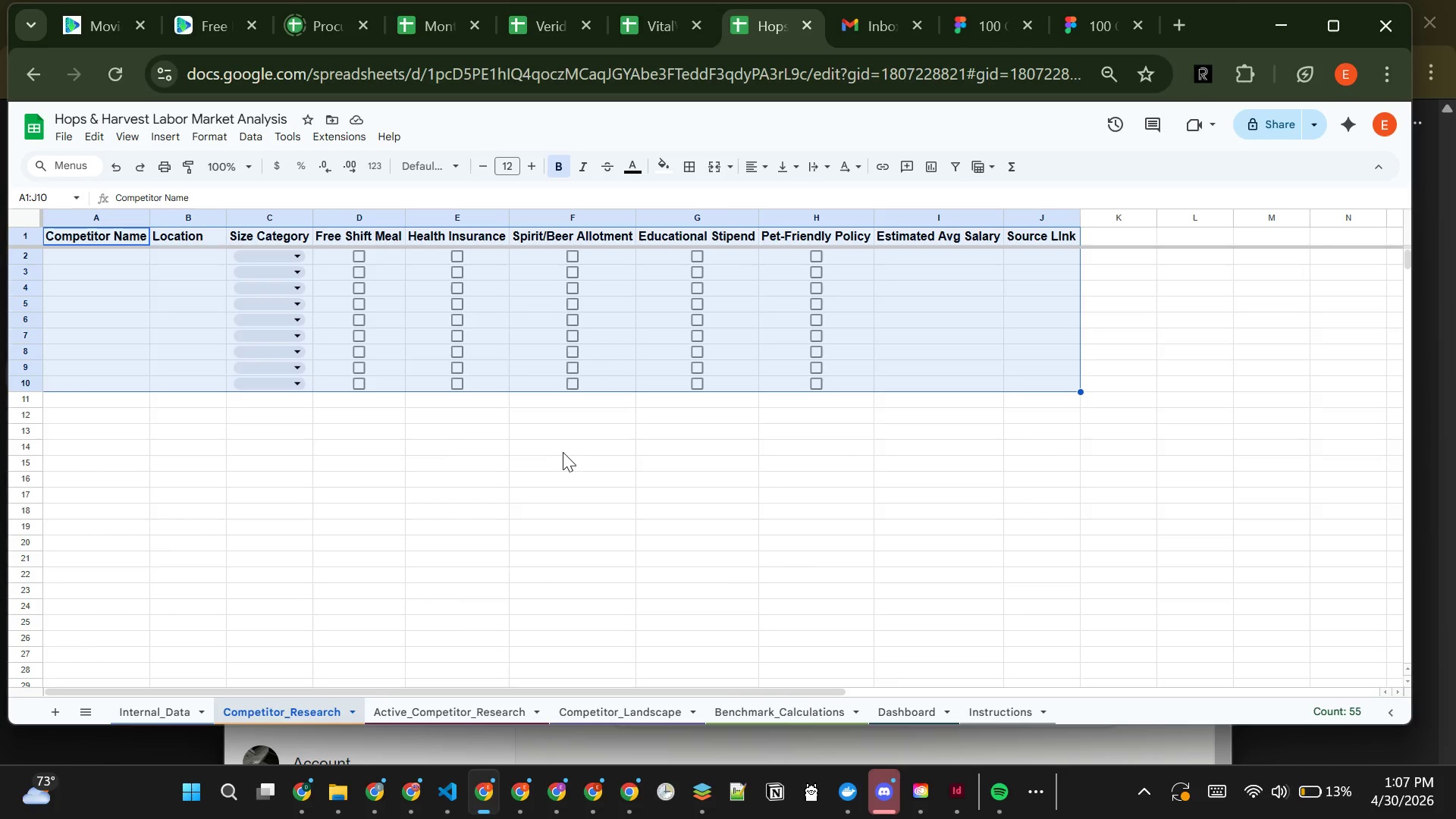 
left_click([563, 455])
 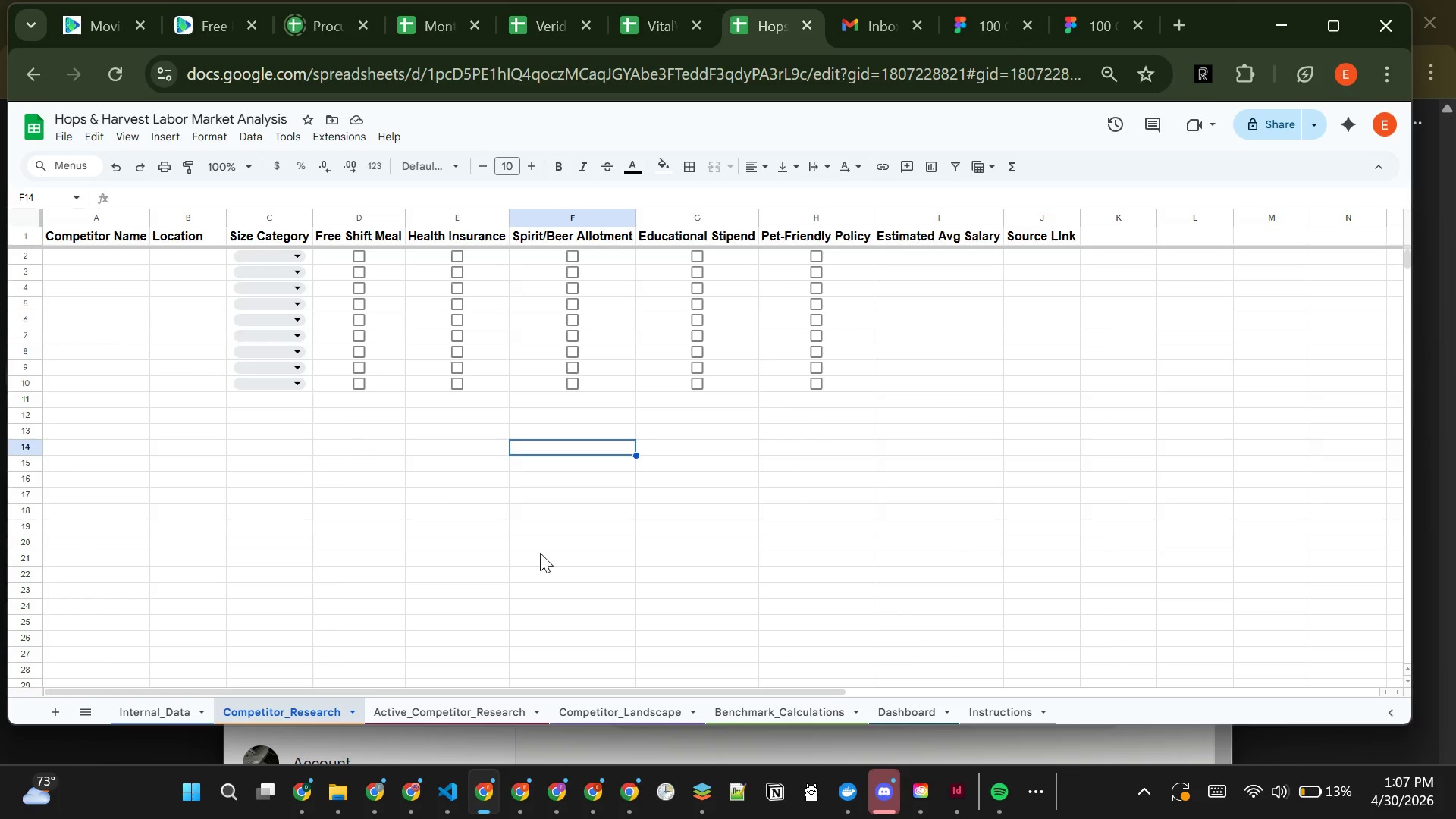 
wait(7.45)
 